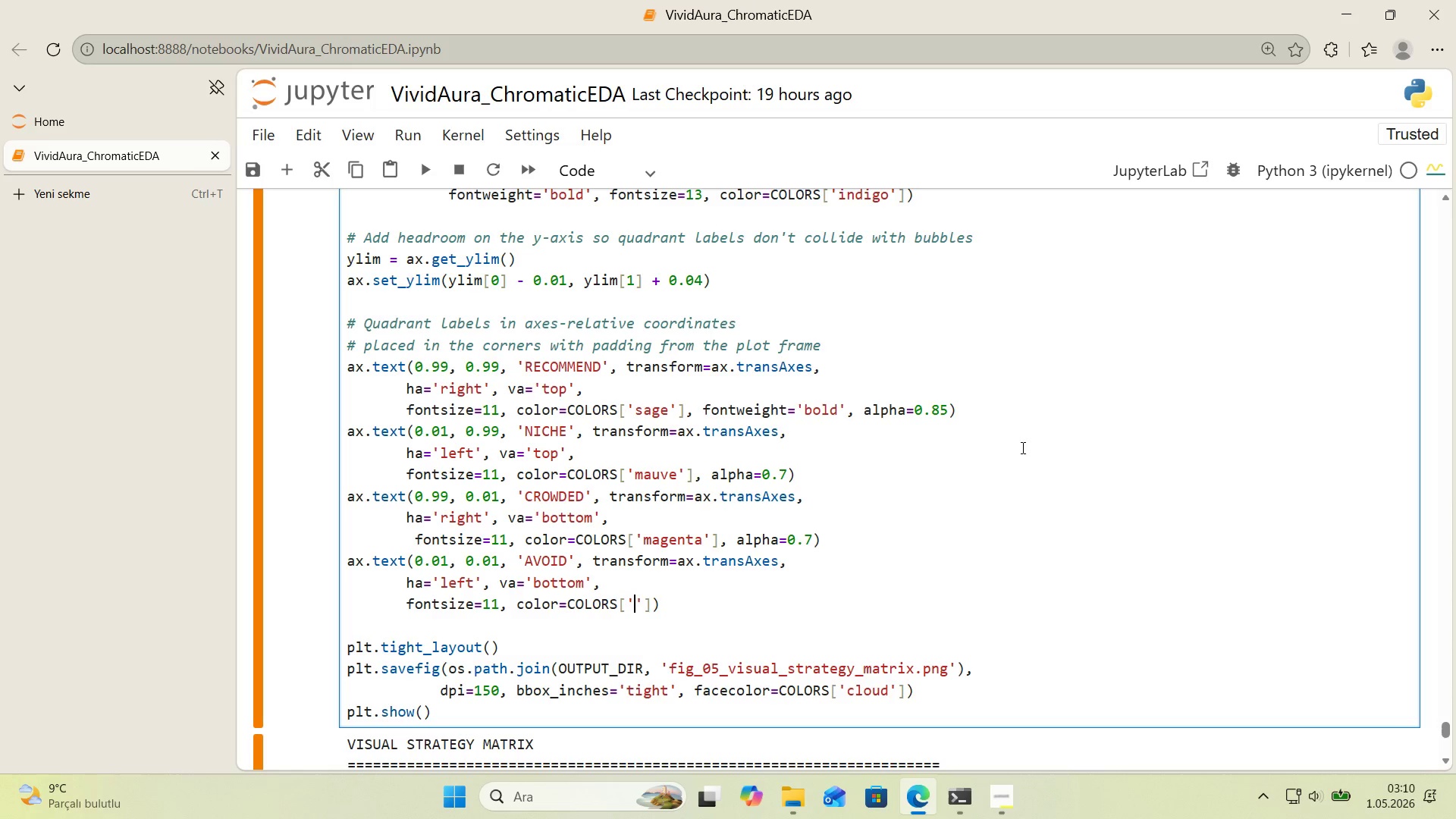 
key(ArrowLeft)
 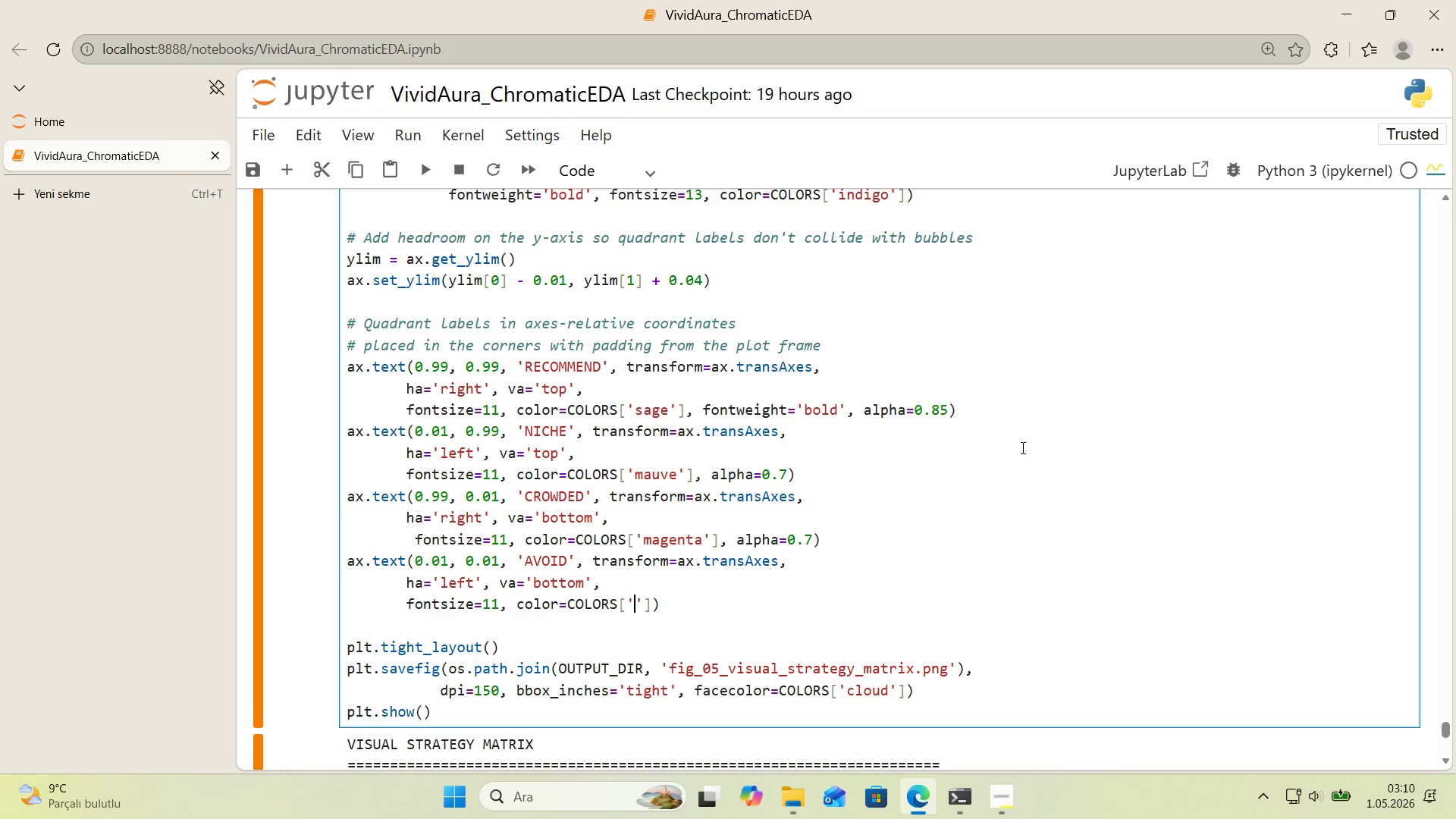 
type(graph'te)
 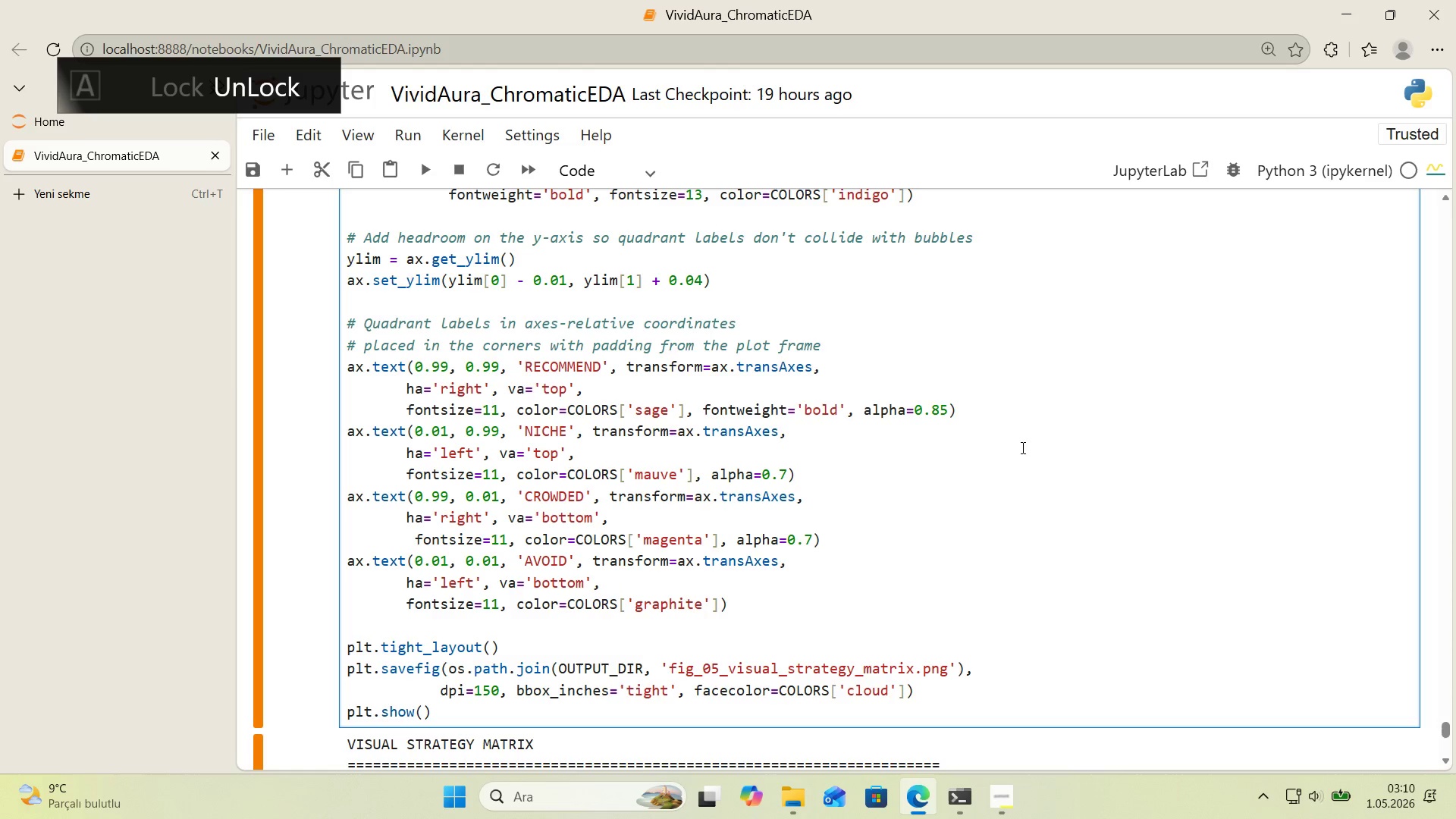 
key(ArrowRight)
 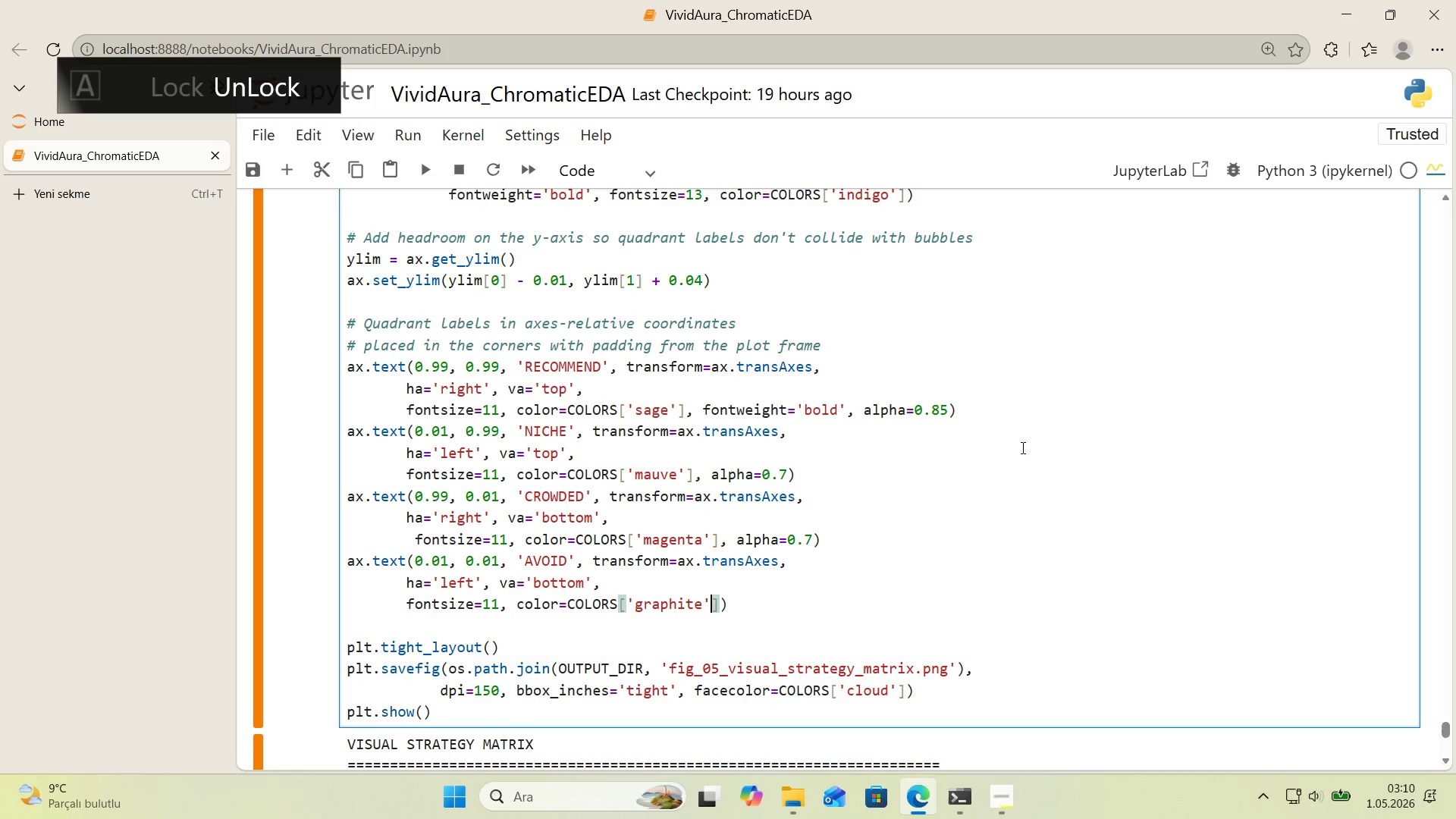 
key(ArrowRight)
 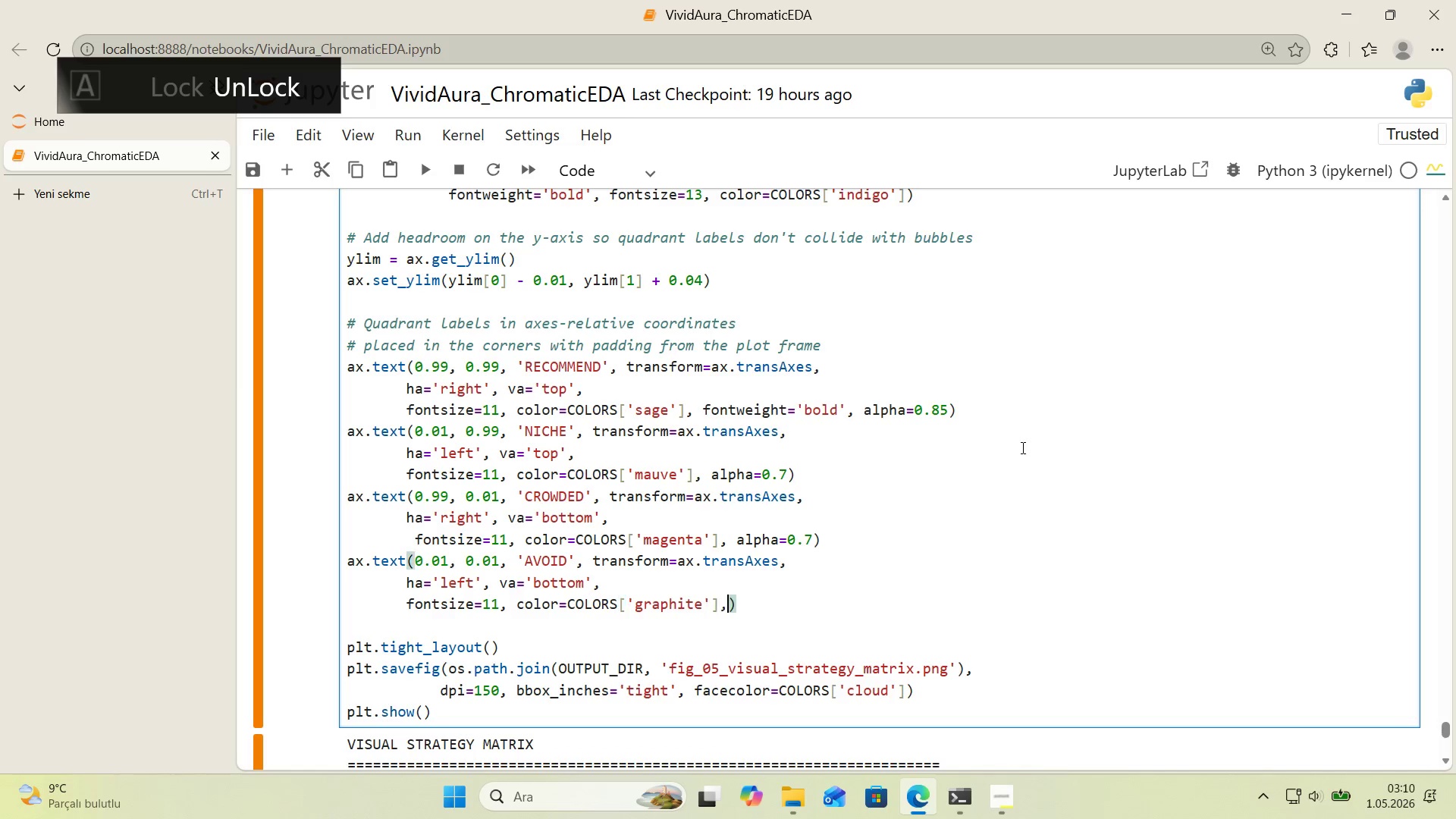 
type(, alpha)0.7)
 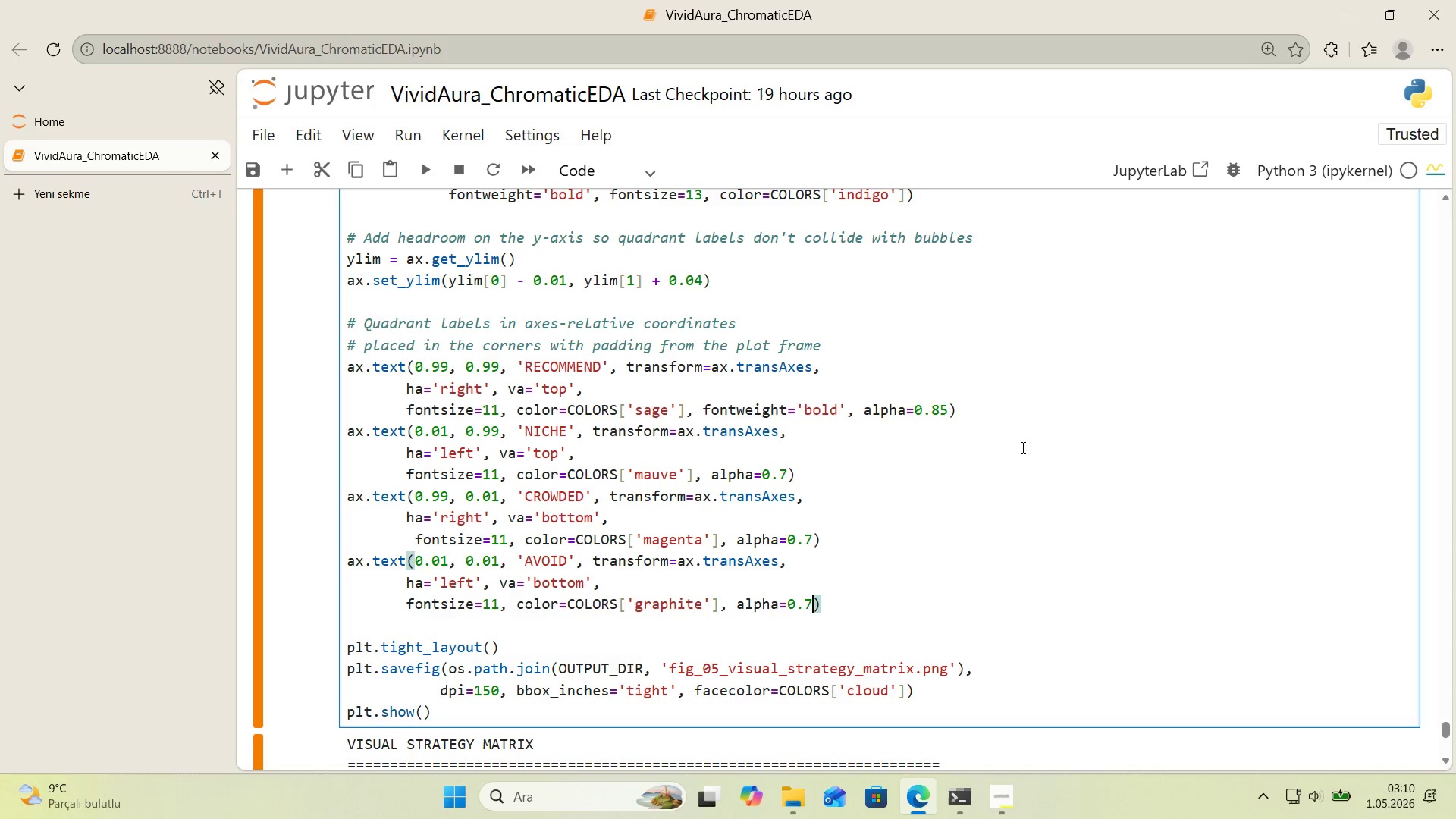 
wait(8.02)
 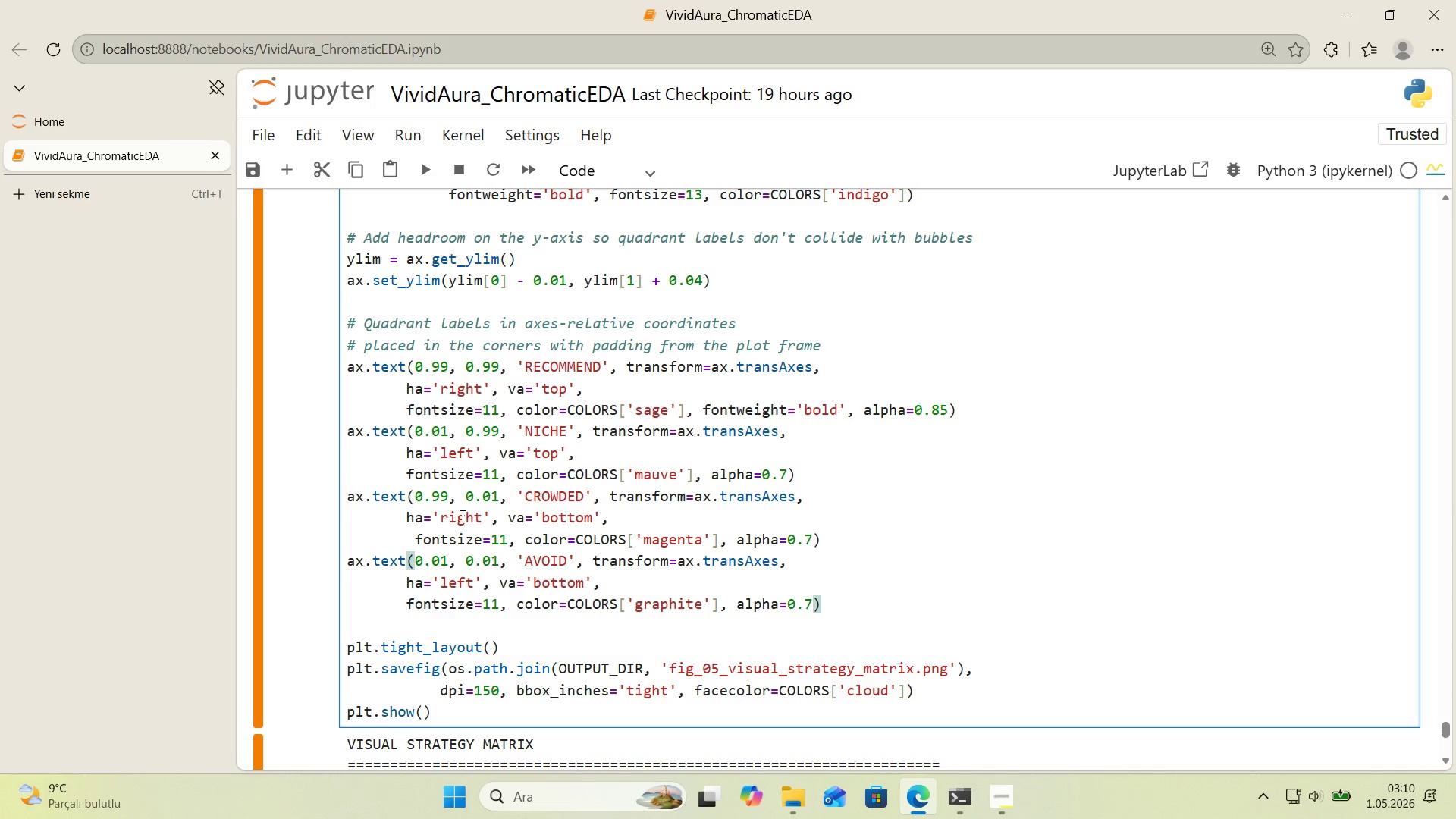 
left_click([610, 514])
 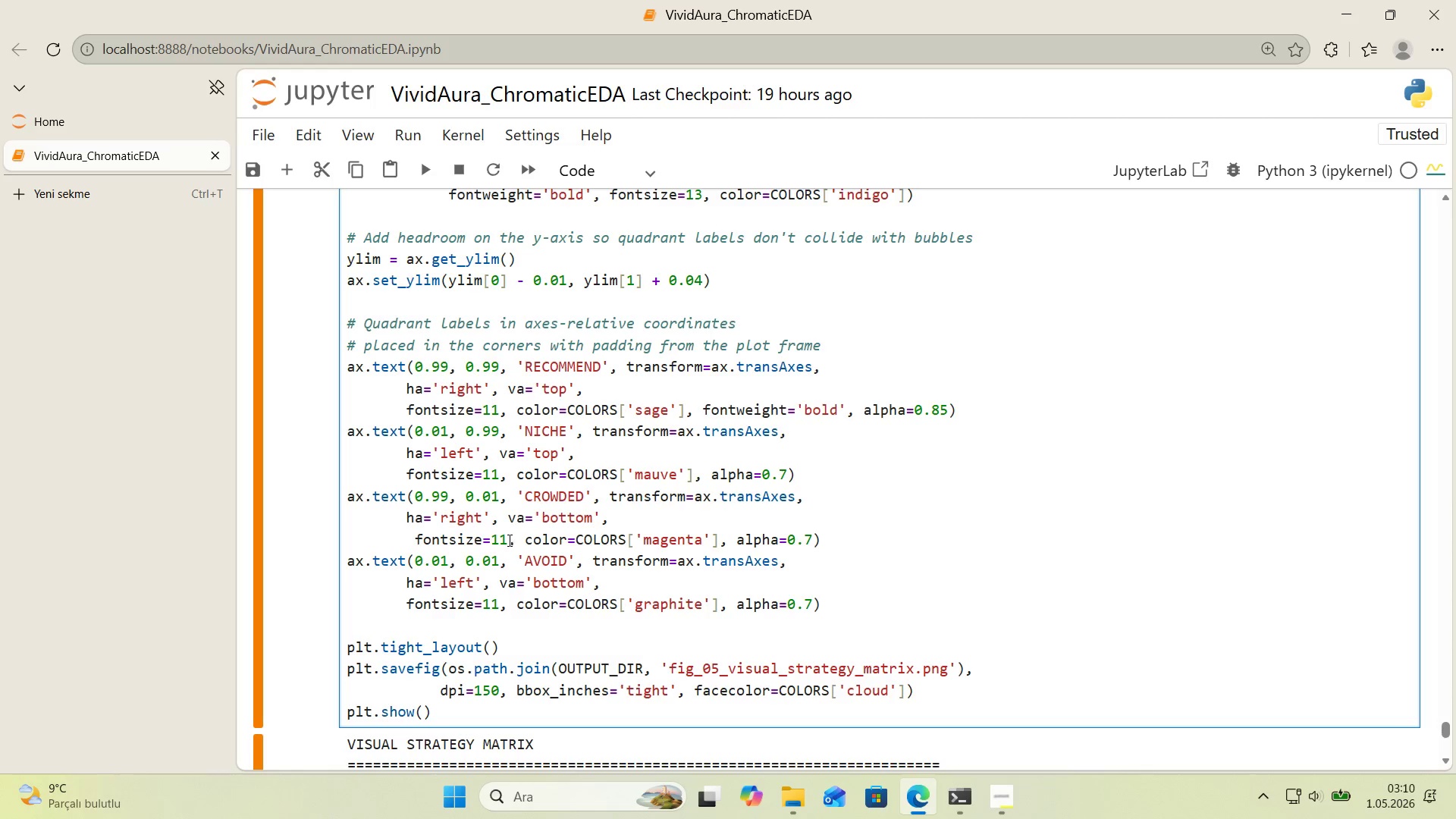 
left_click([511, 540])
 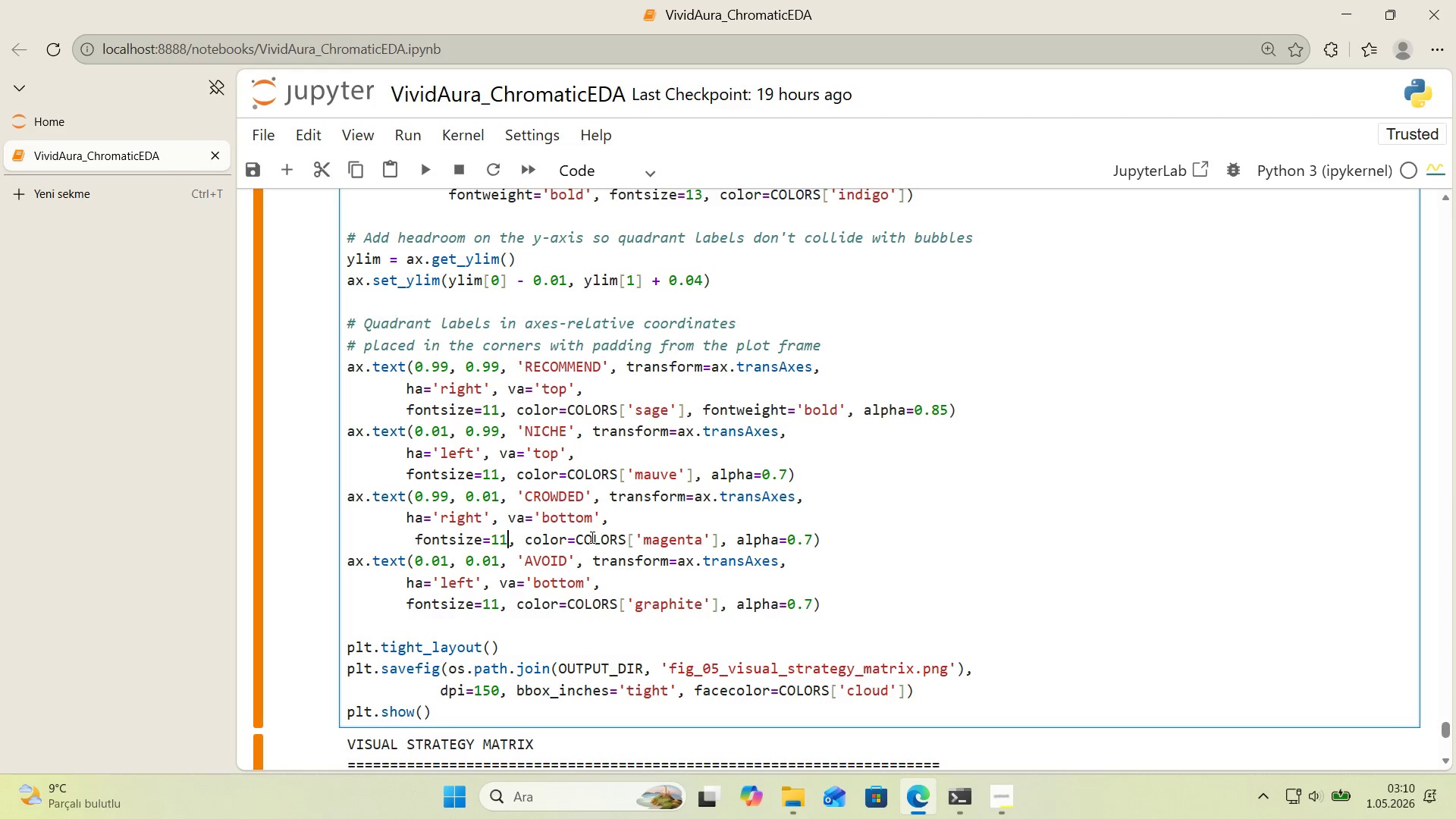 
wait(8.52)
 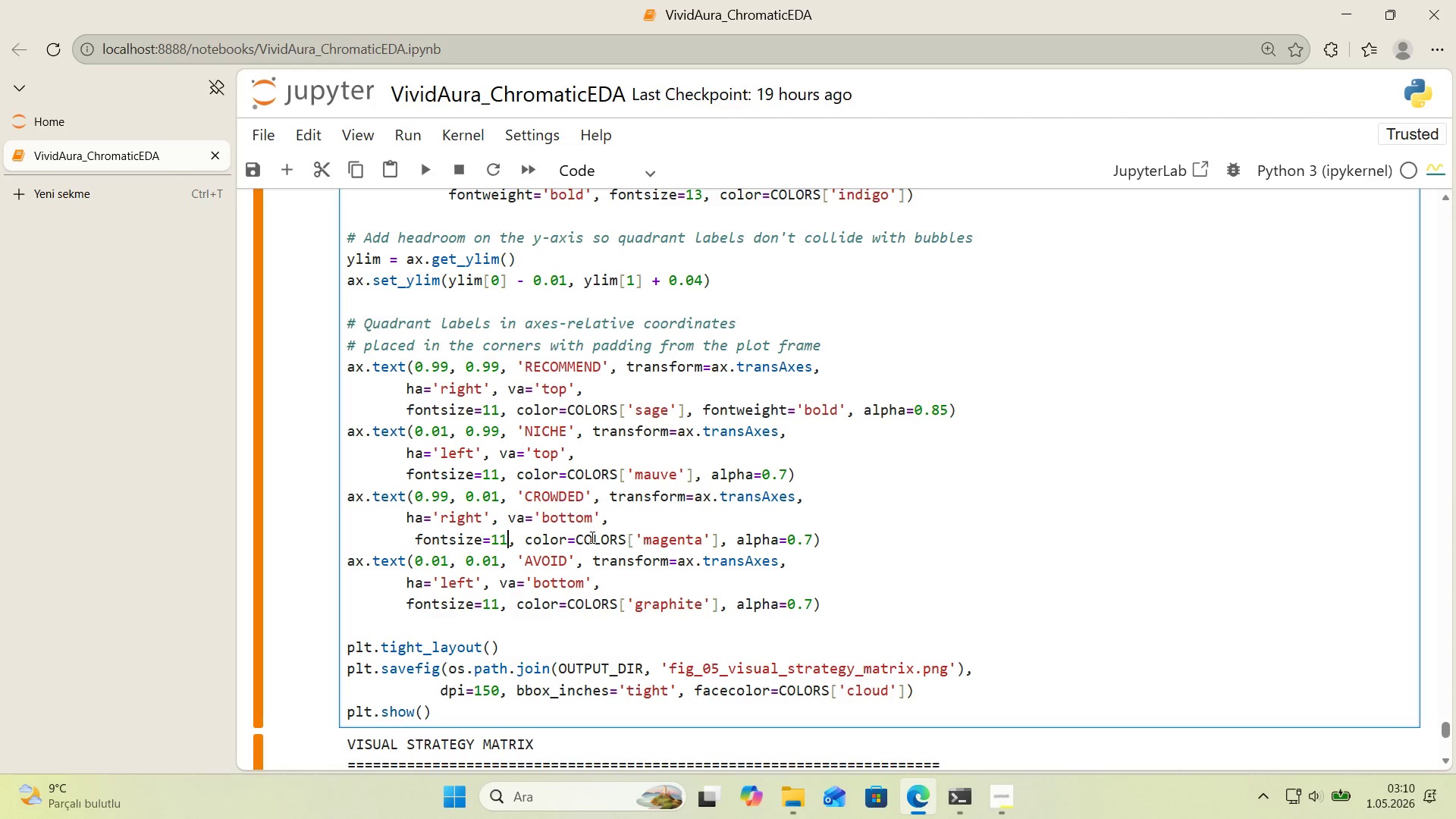 
key(ArrowLeft)
 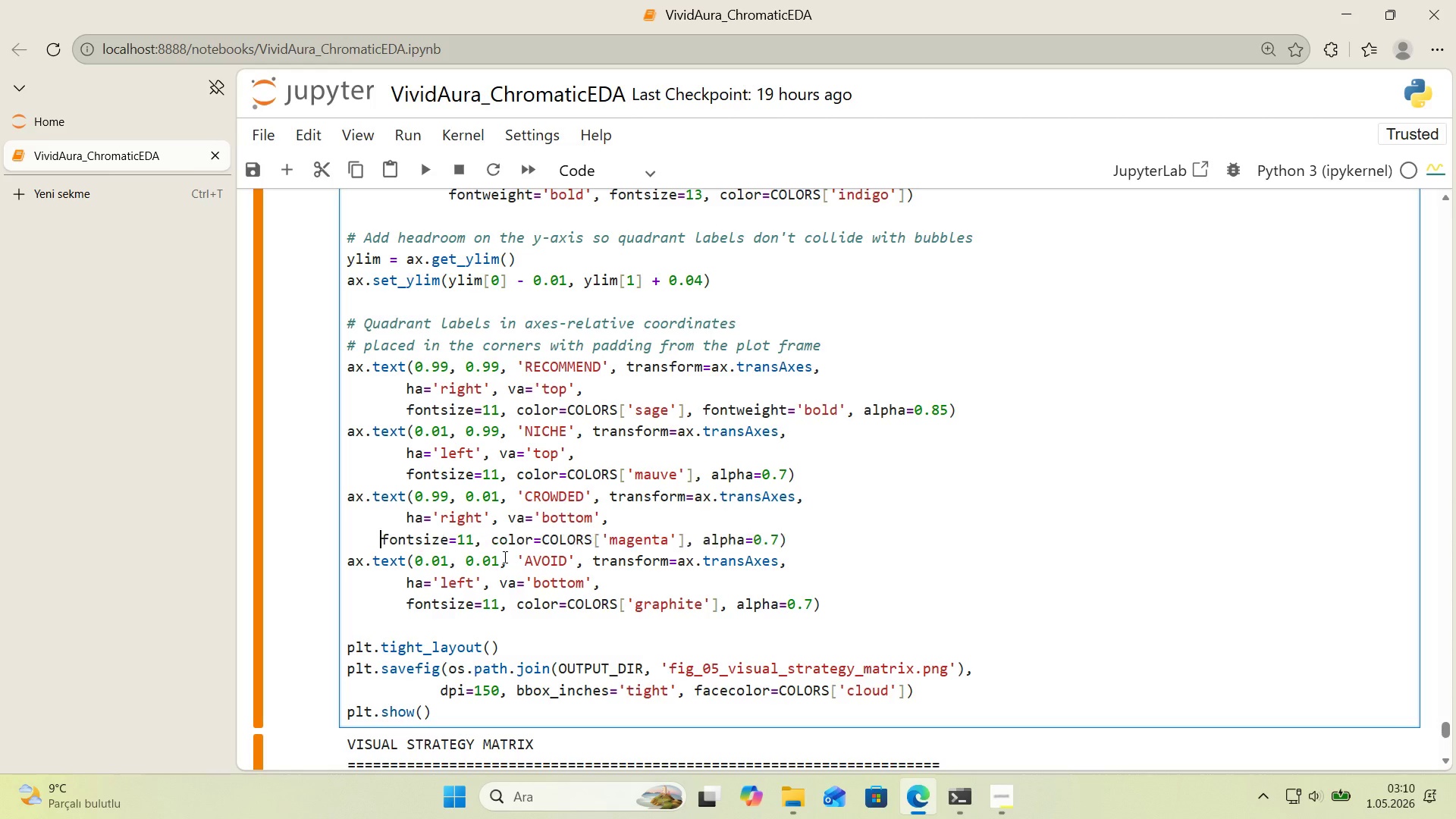 
key(Backspace)
 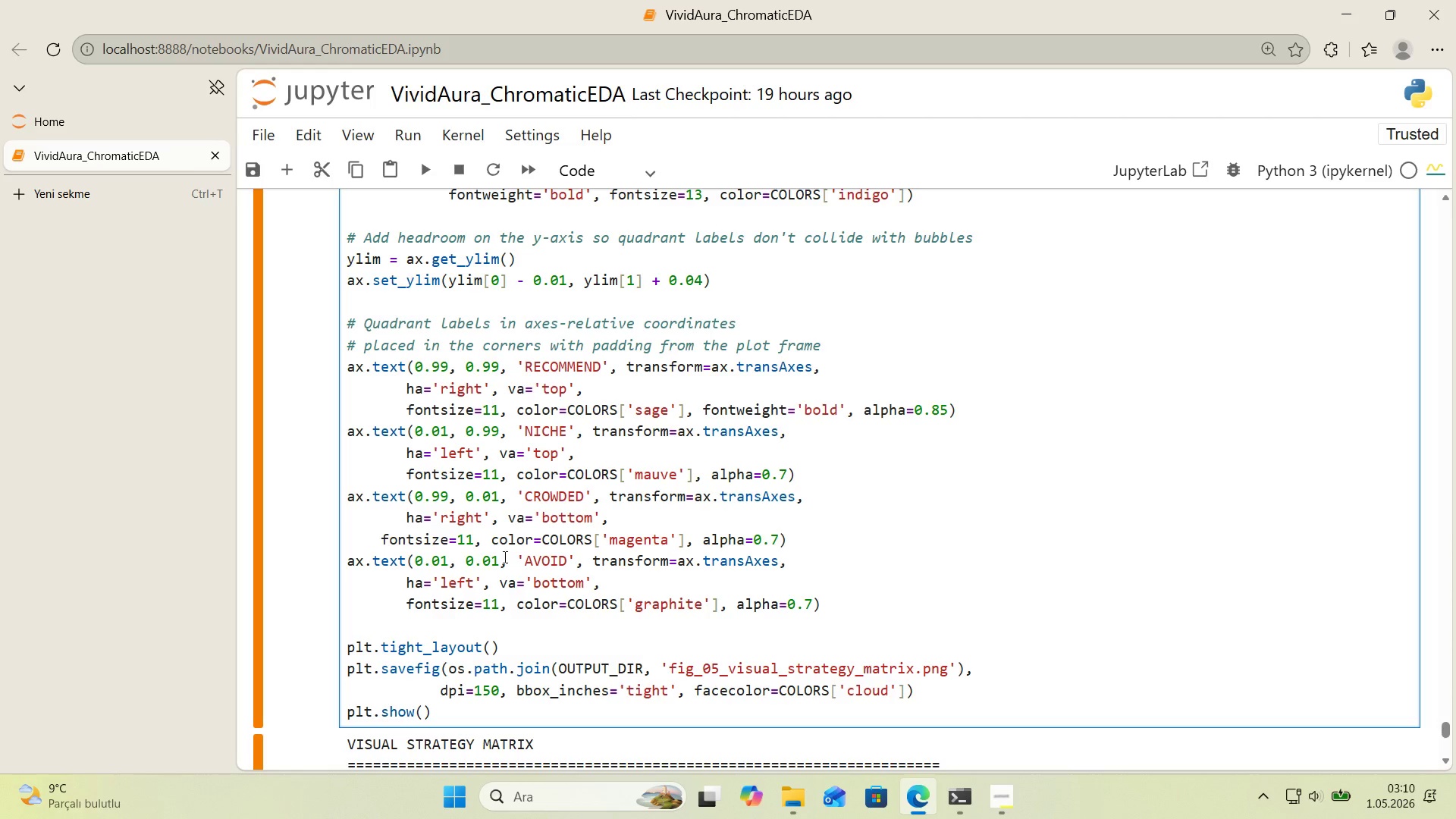 
key(Space)
 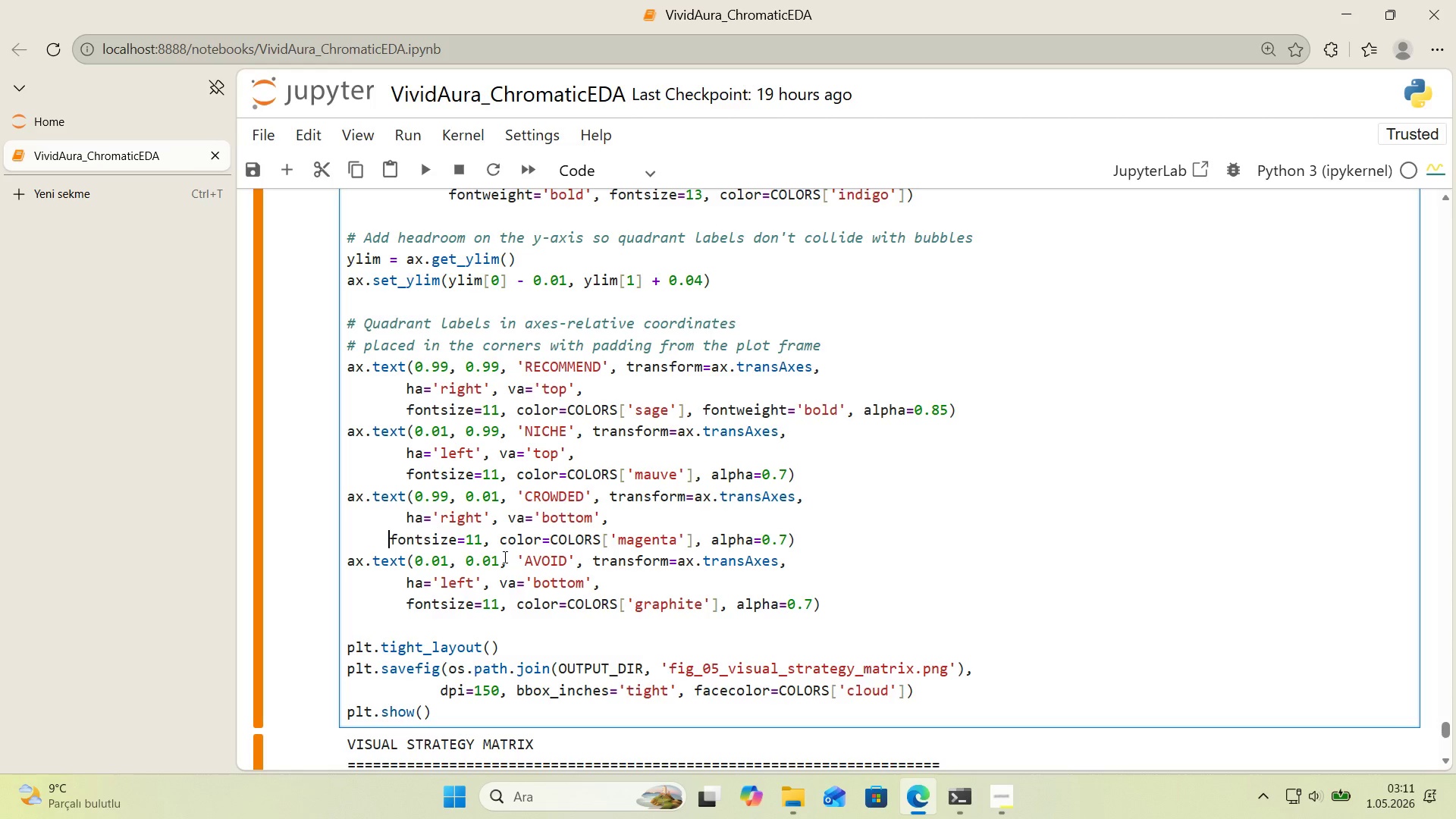 
key(Space)
 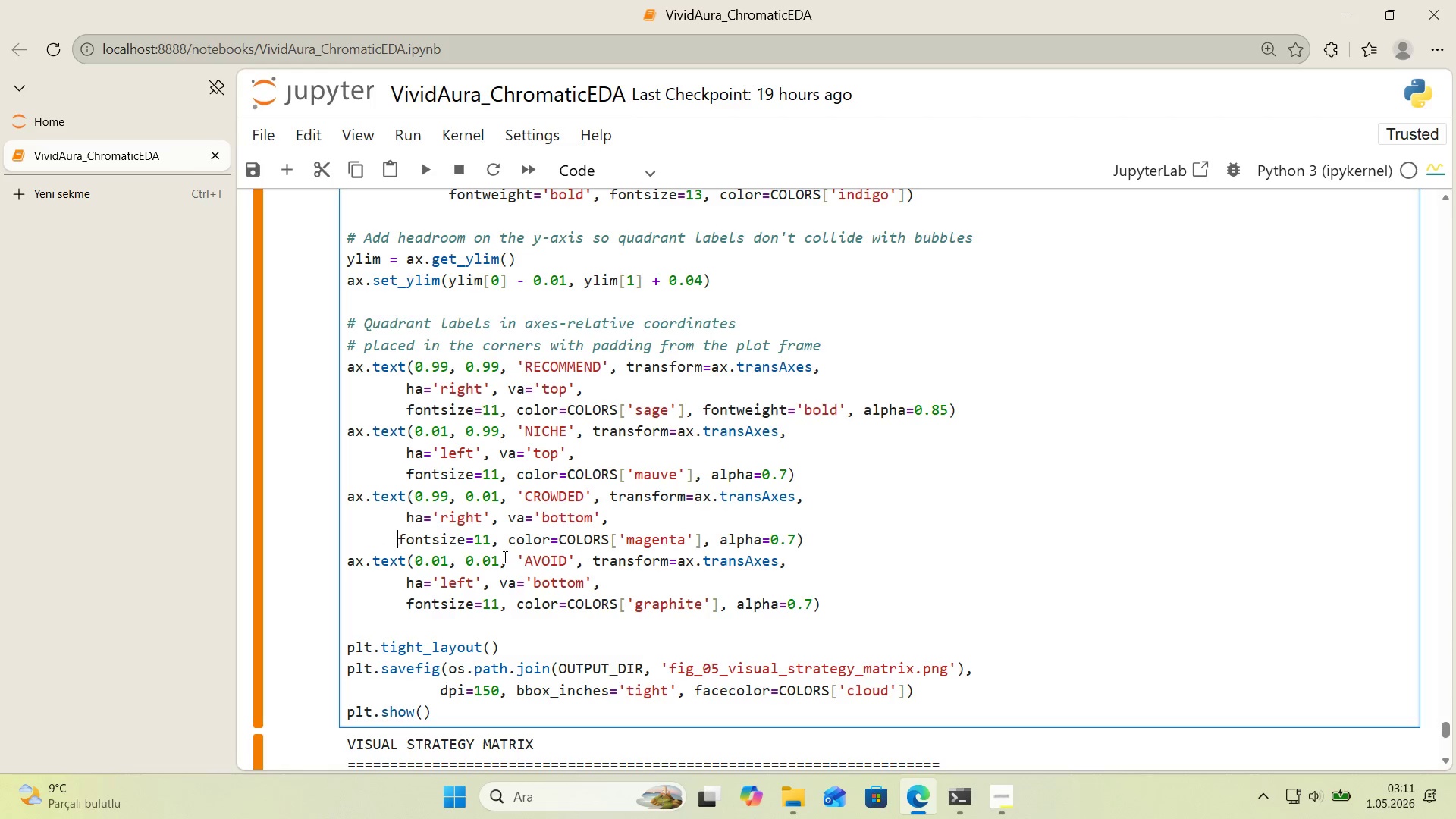 
key(Space)
 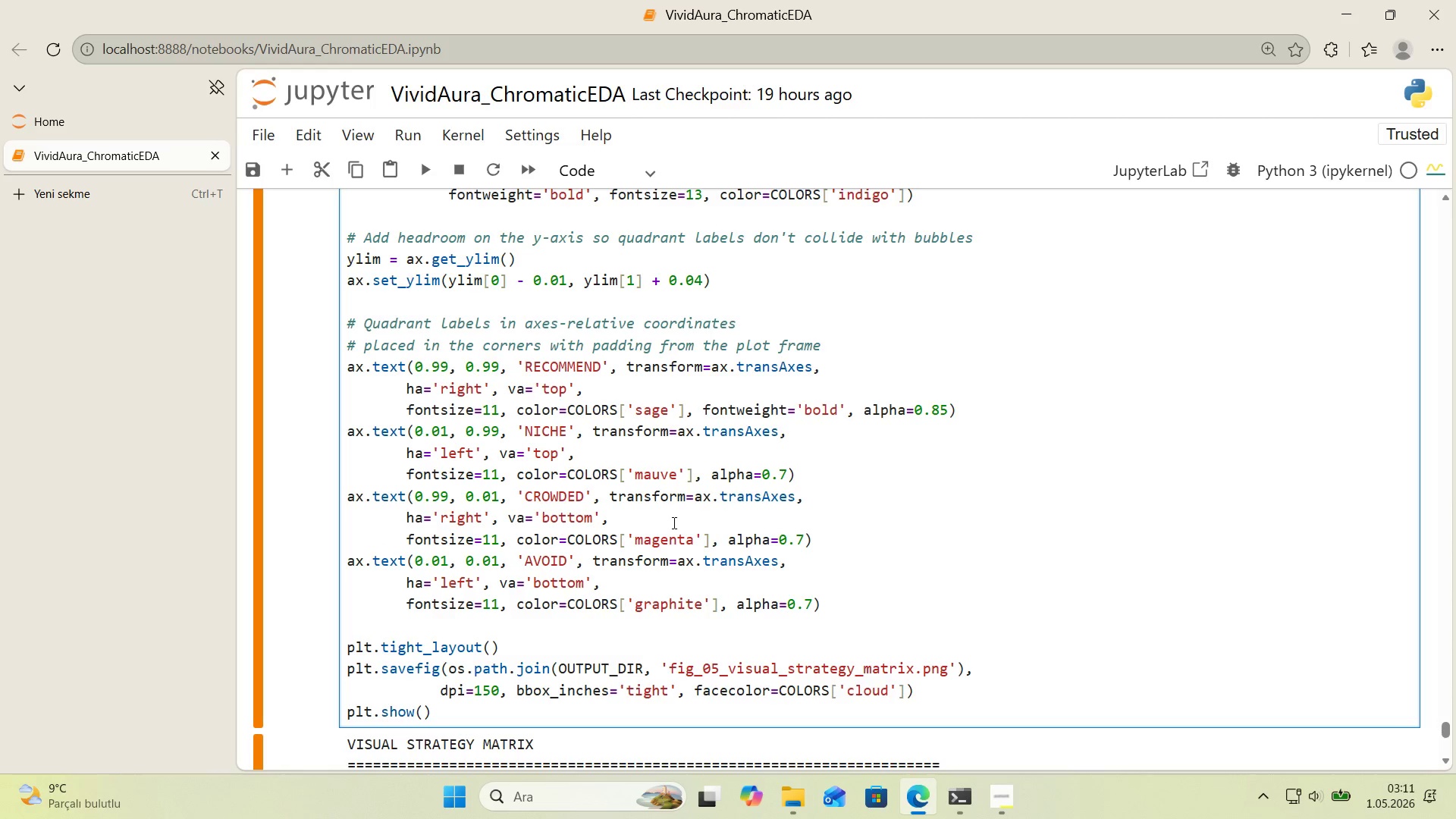 
double_click([818, 561])
 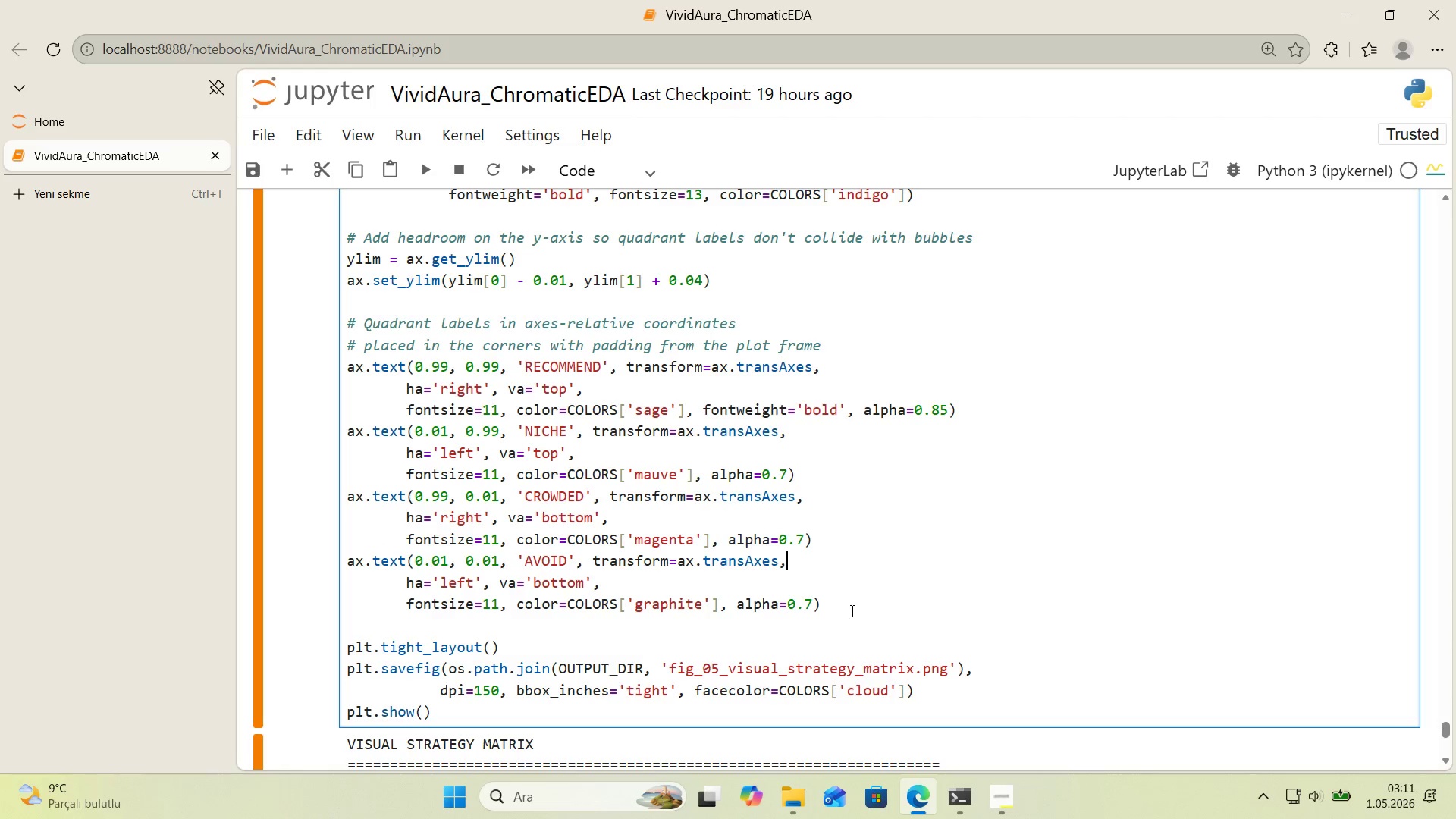 
triple_click([852, 611])
 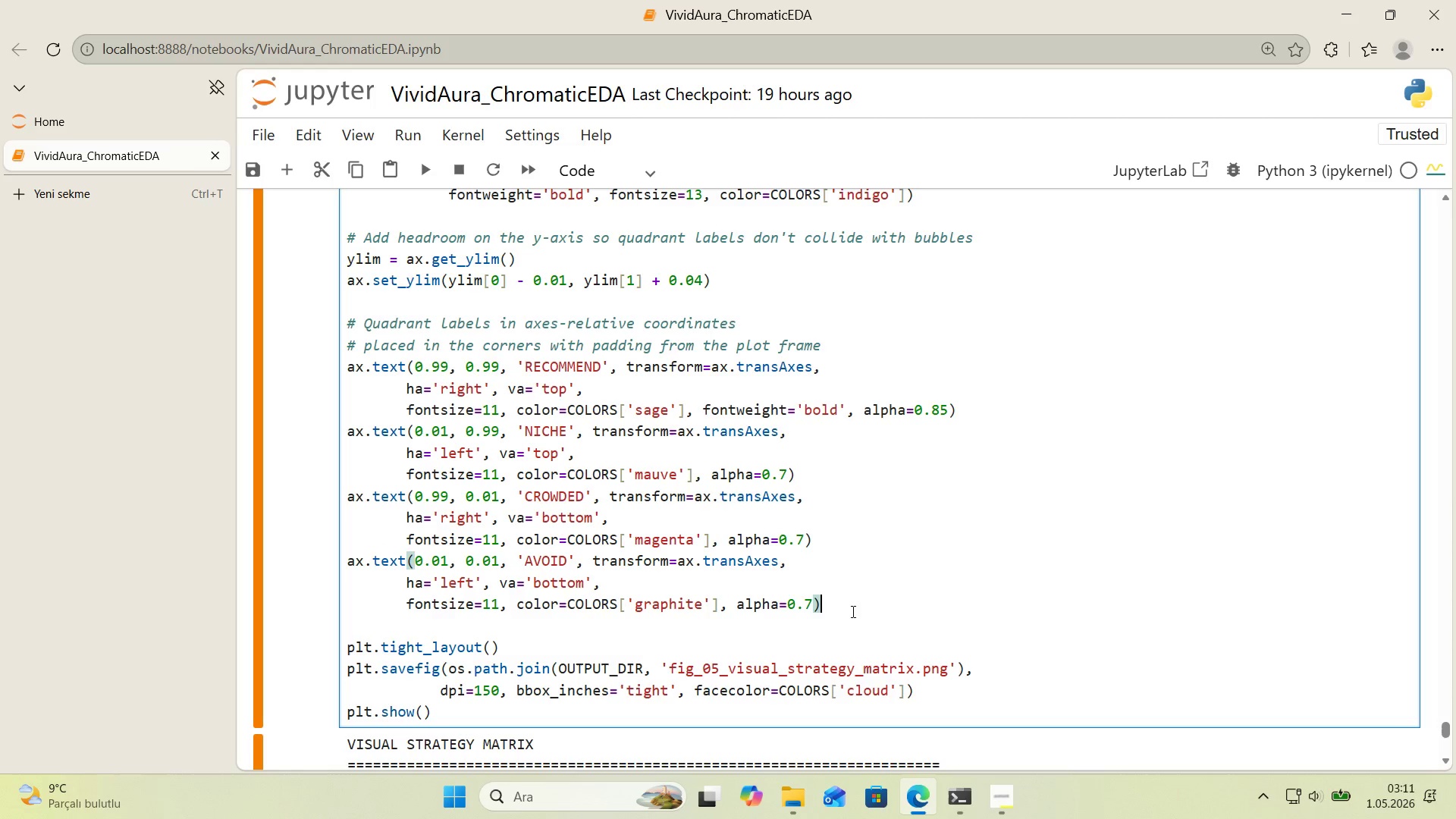 
left_click([808, 579])
 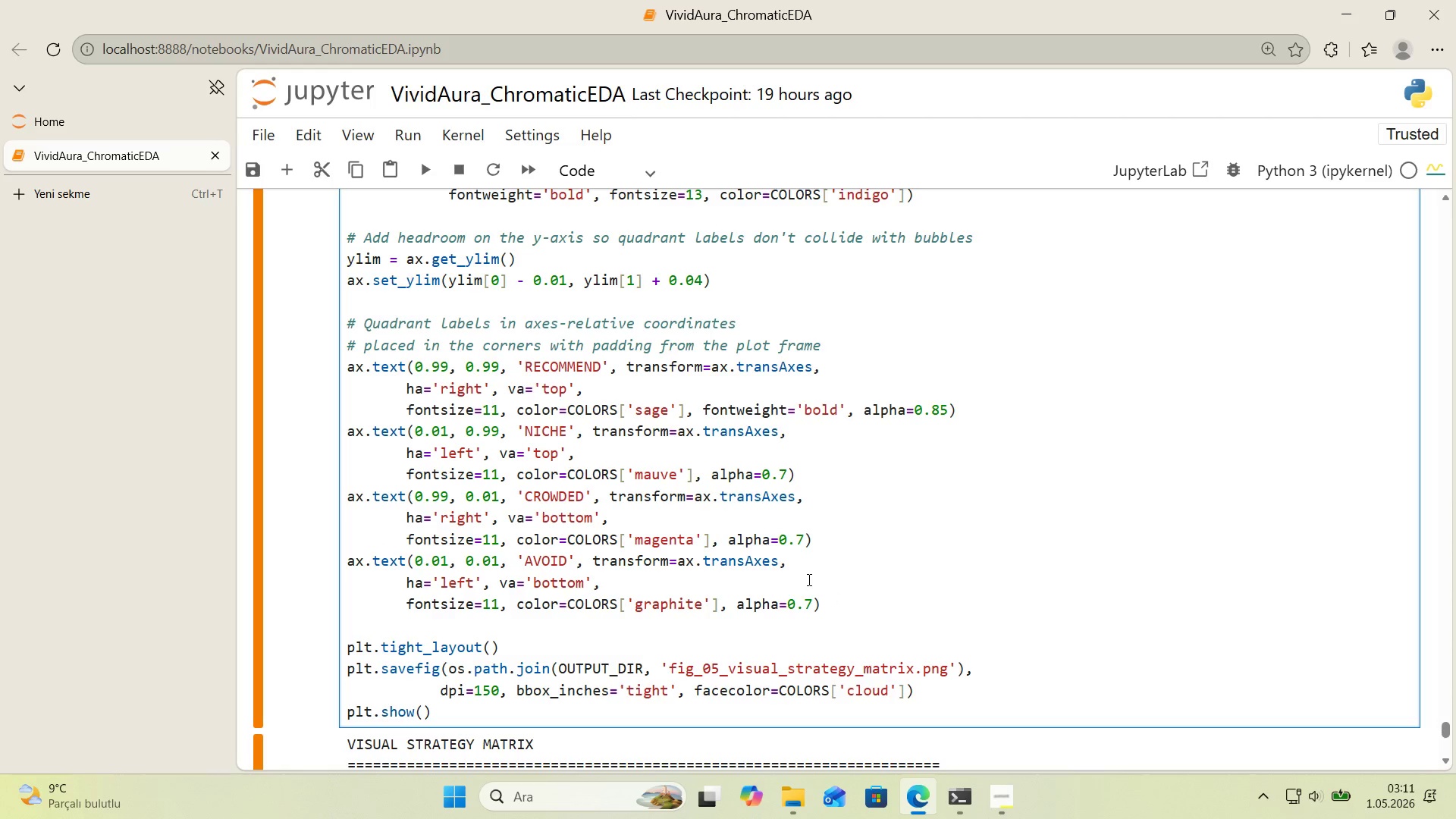 
key(Shift+Enter)
 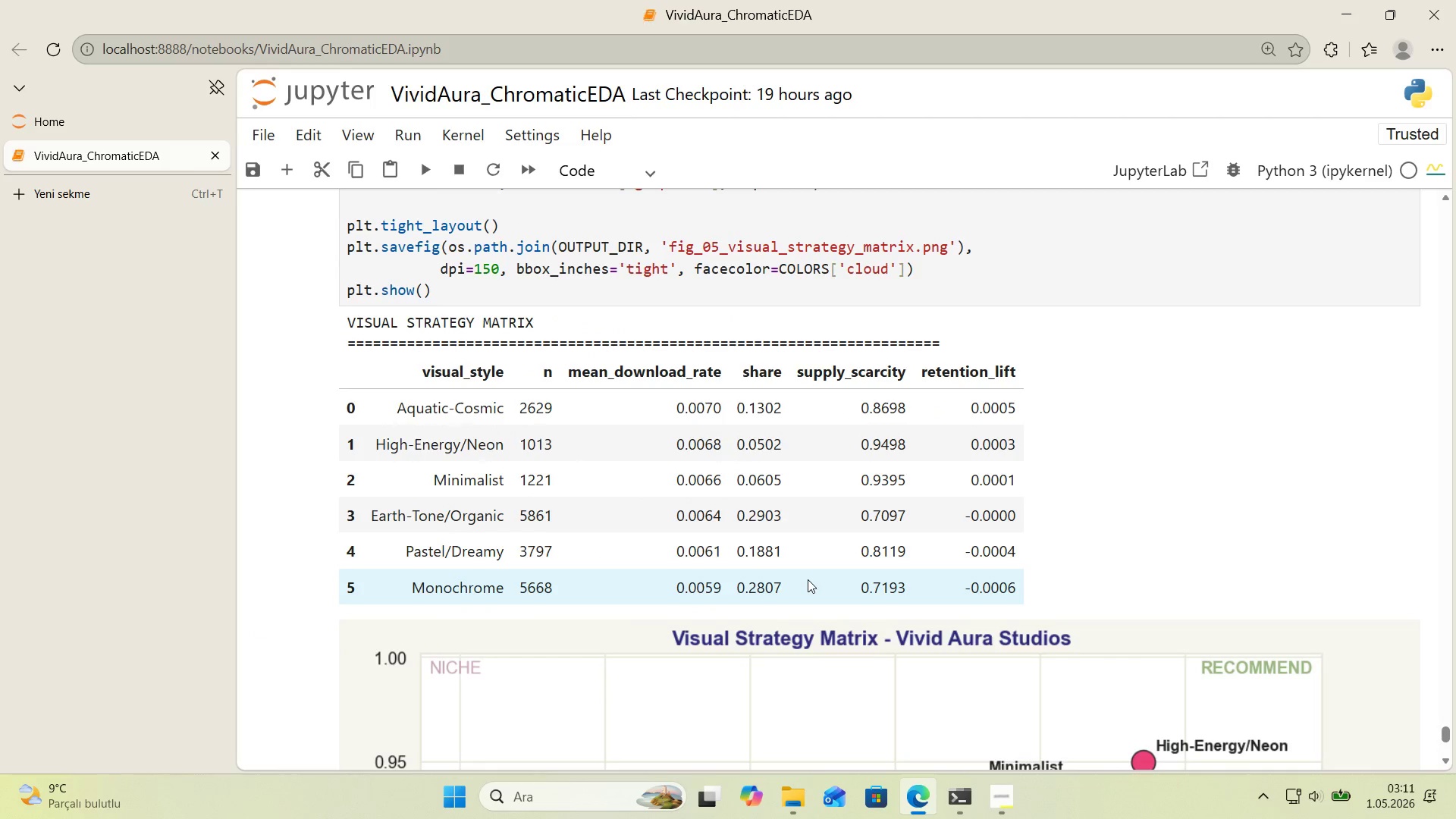 
scroll: coordinate [808, 581], scroll_direction: down, amount: 7.0
 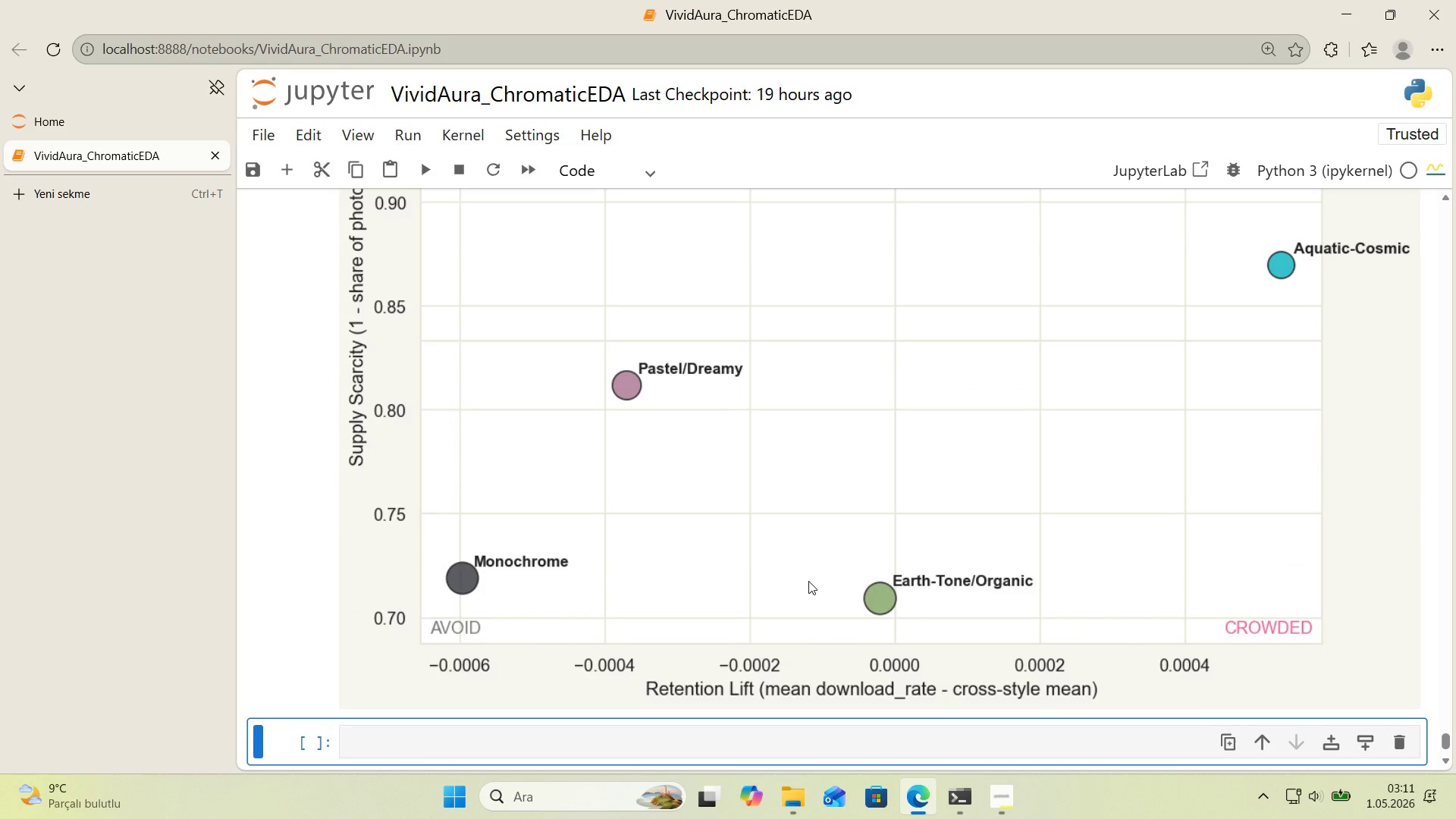 
scroll: coordinate [808, 581], scroll_direction: up, amount: 3.0
 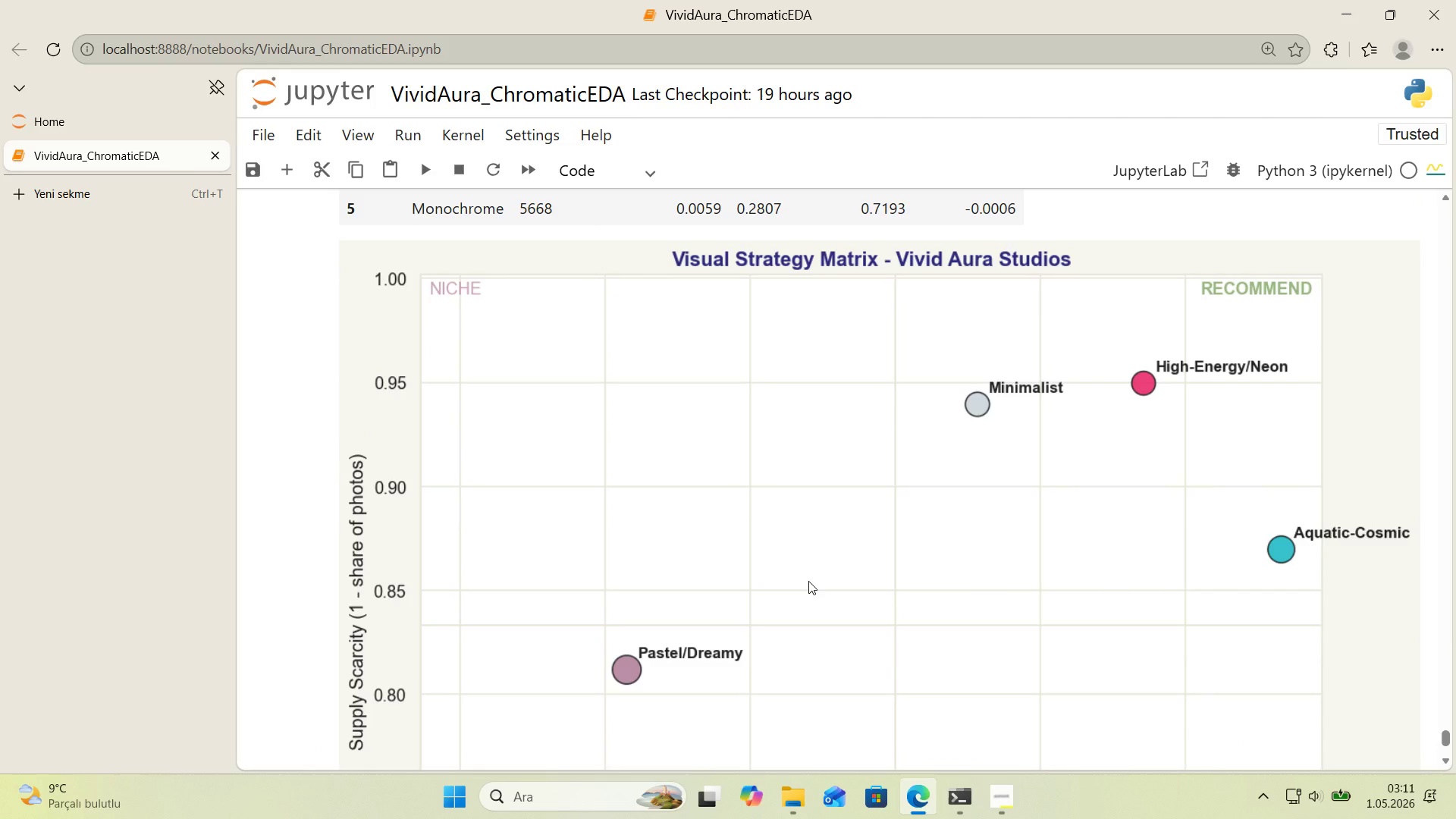 
wait(11.11)
 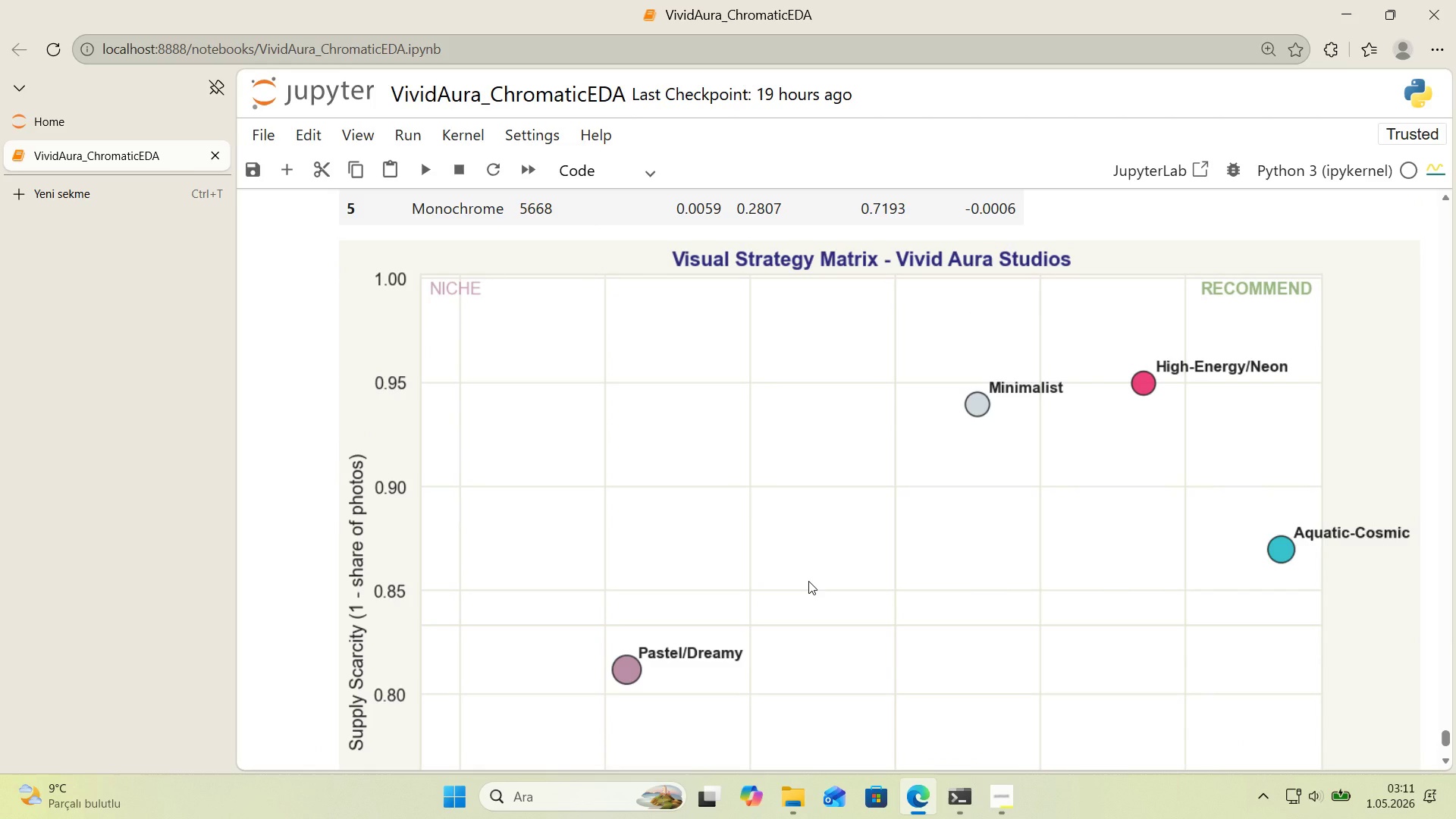 
scroll: coordinate [803, 582], scroll_direction: up, amount: 6.0
 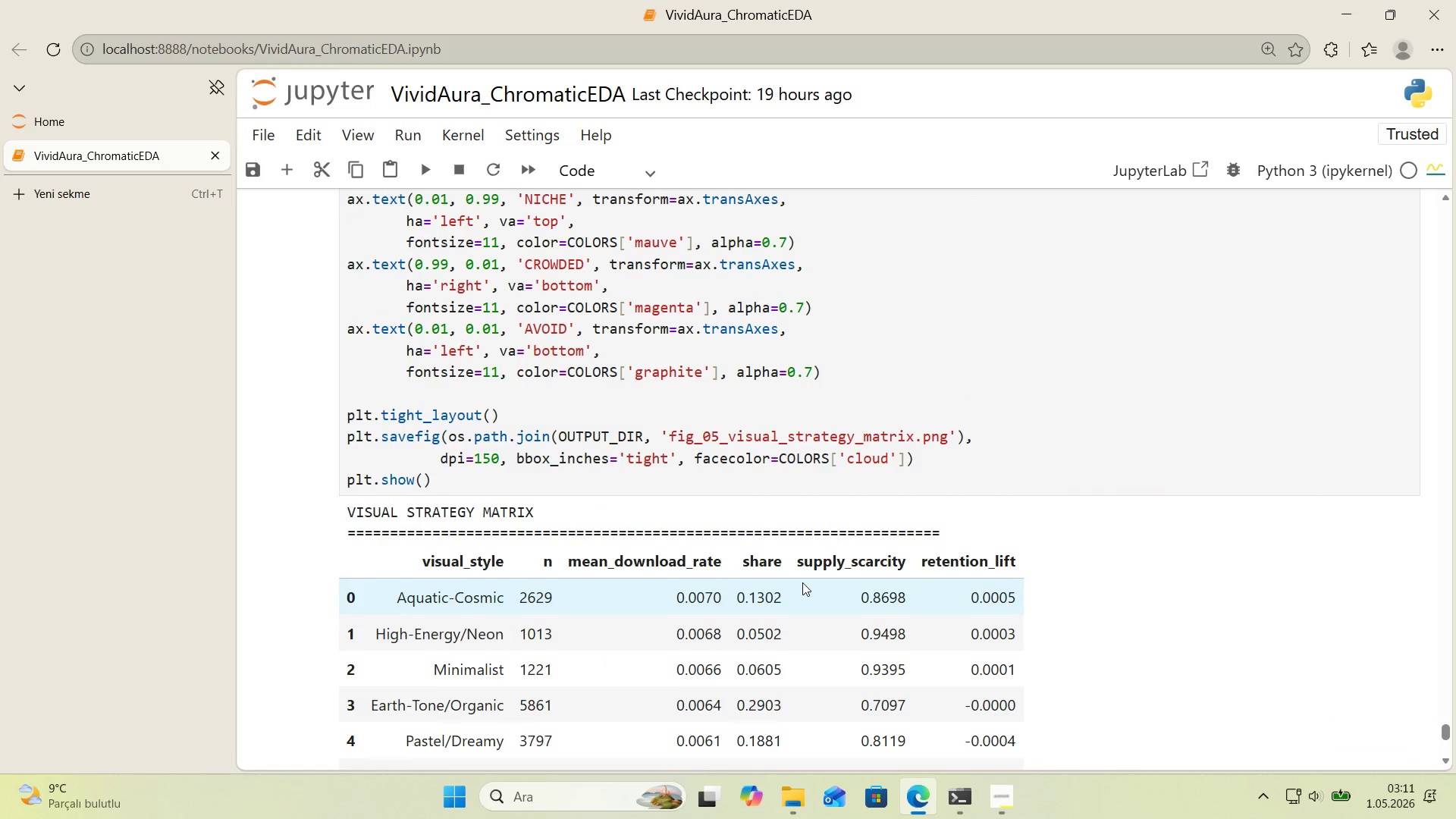 
scroll: coordinate [802, 582], scroll_direction: down, amount: 3.0
 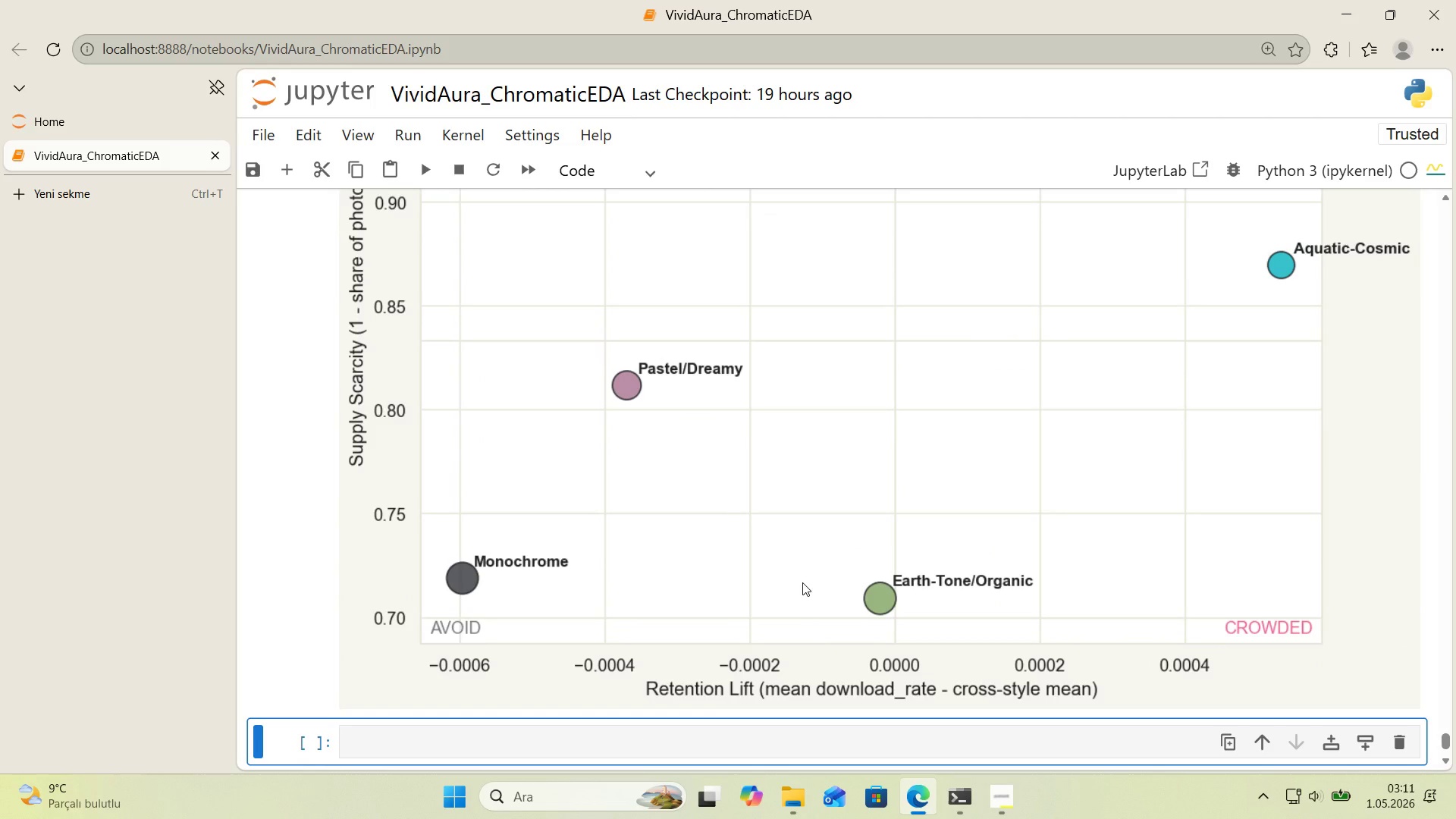 
scroll: coordinate [802, 582], scroll_direction: up, amount: 2.0
 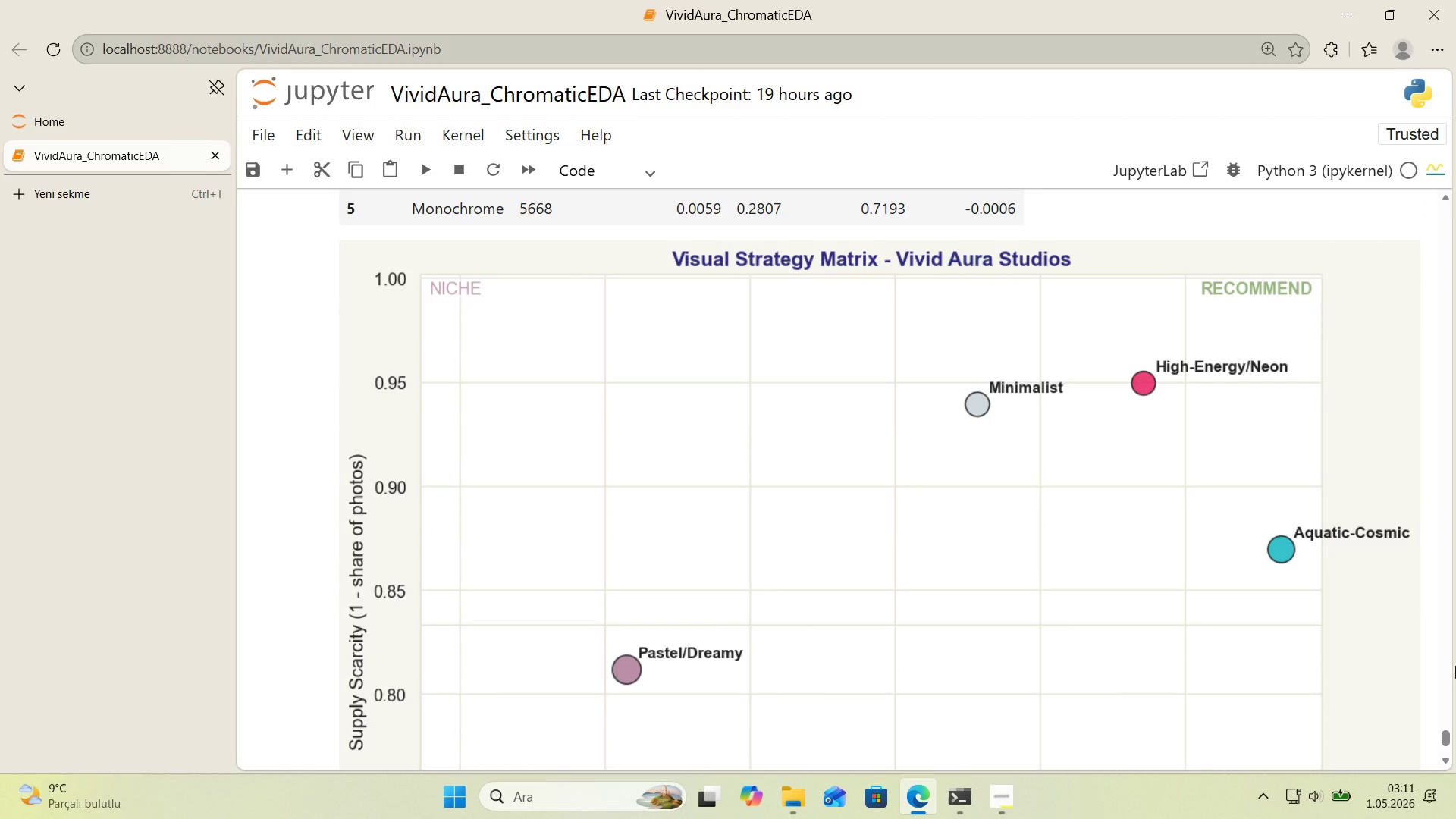 
wait(8.02)
 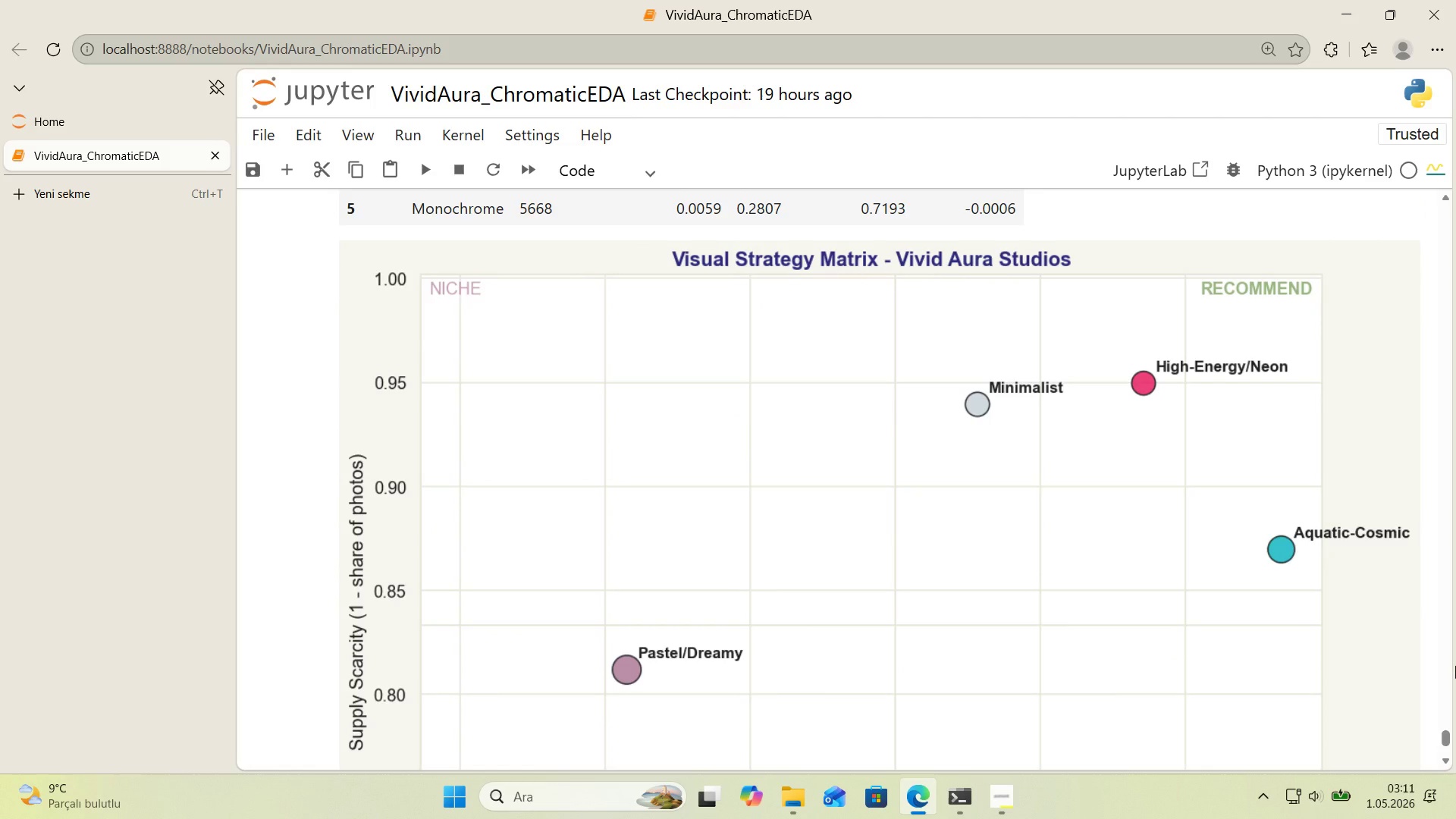 
scroll: coordinate [1382, 457], scroll_direction: up, amount: 2.0
 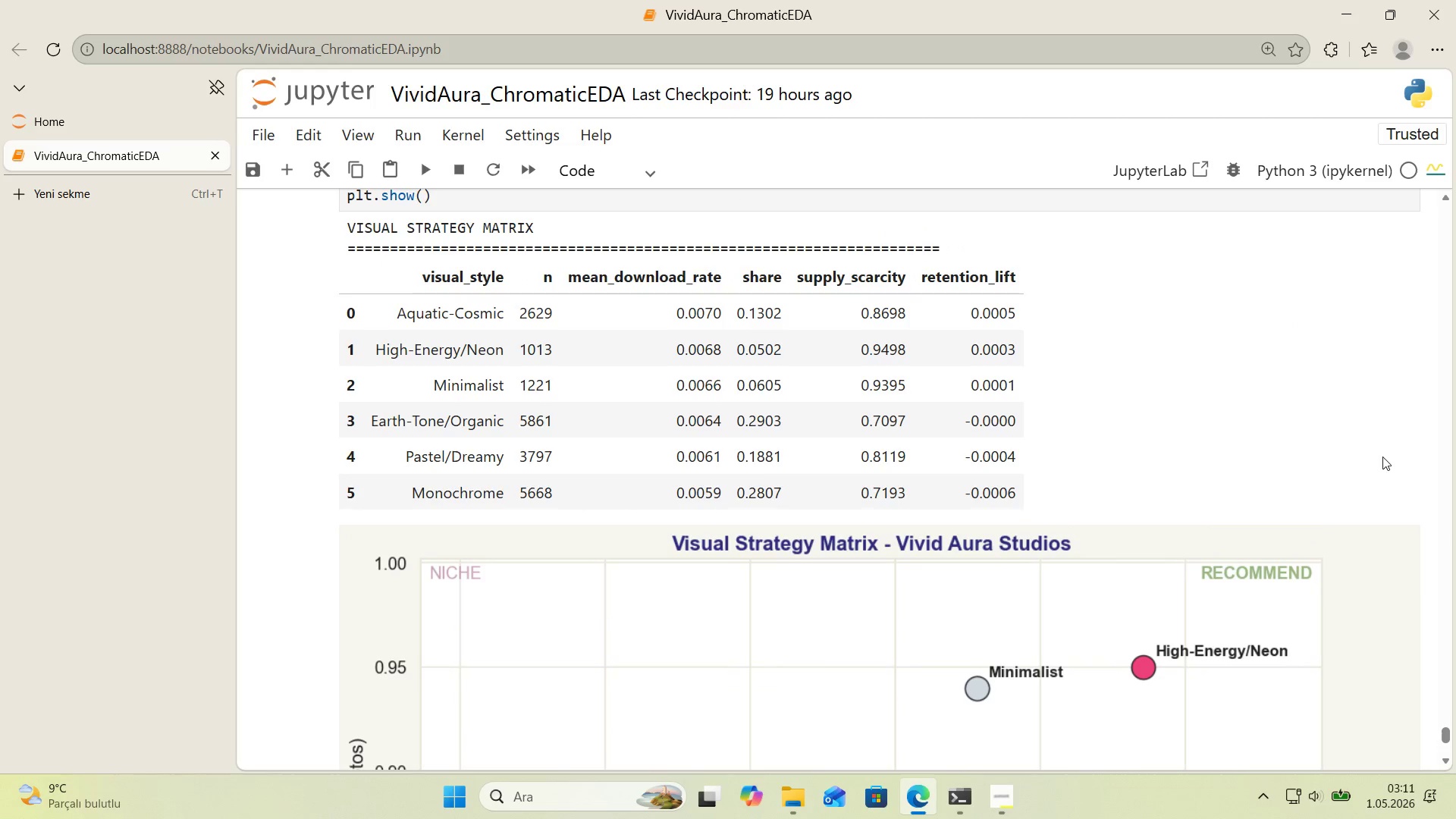 
scroll: coordinate [1382, 457], scroll_direction: none, amount: 0.0
 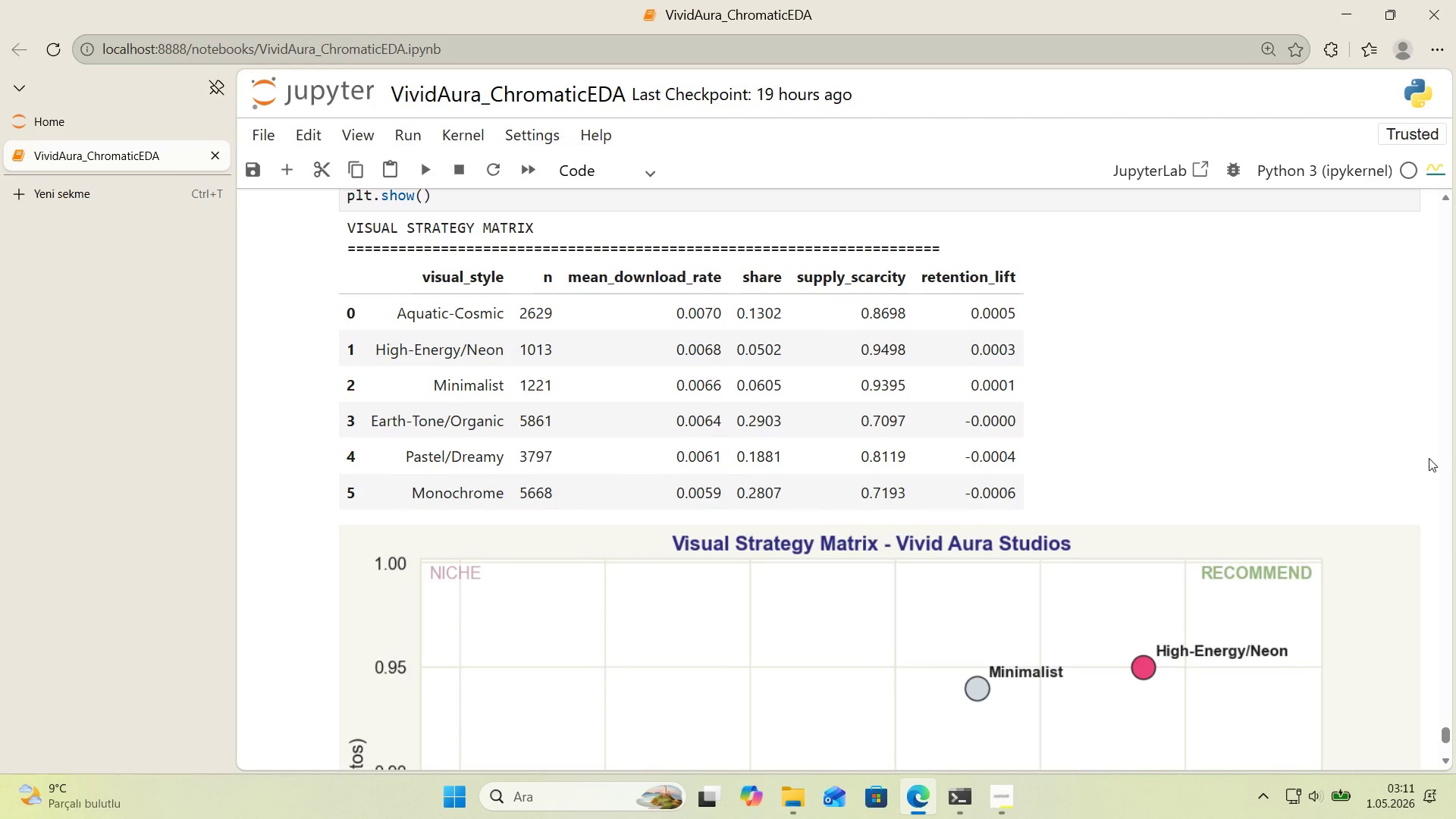 
wait(9.32)
 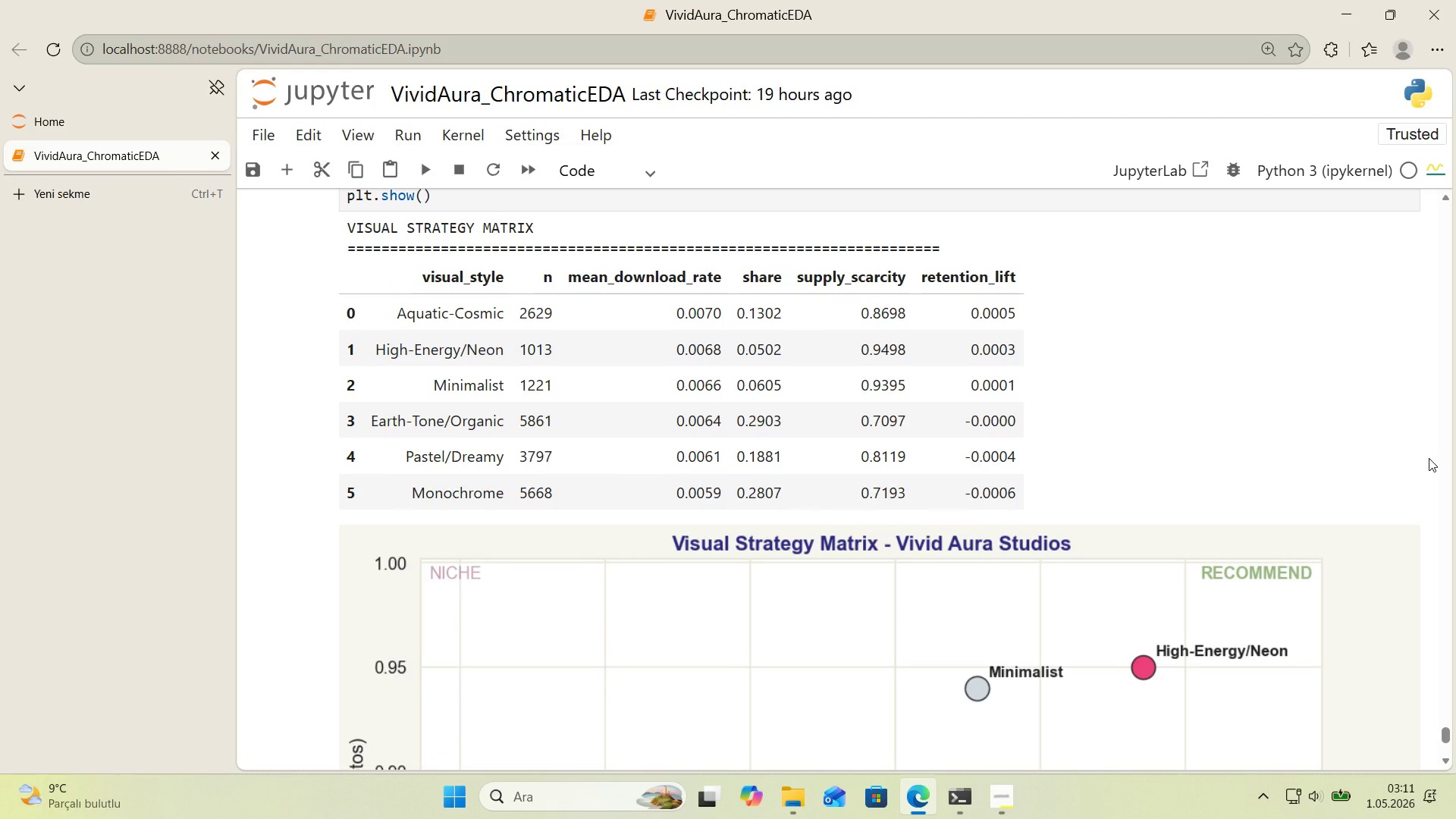 
scroll: coordinate [1379, 444], scroll_direction: down, amount: 3.0
 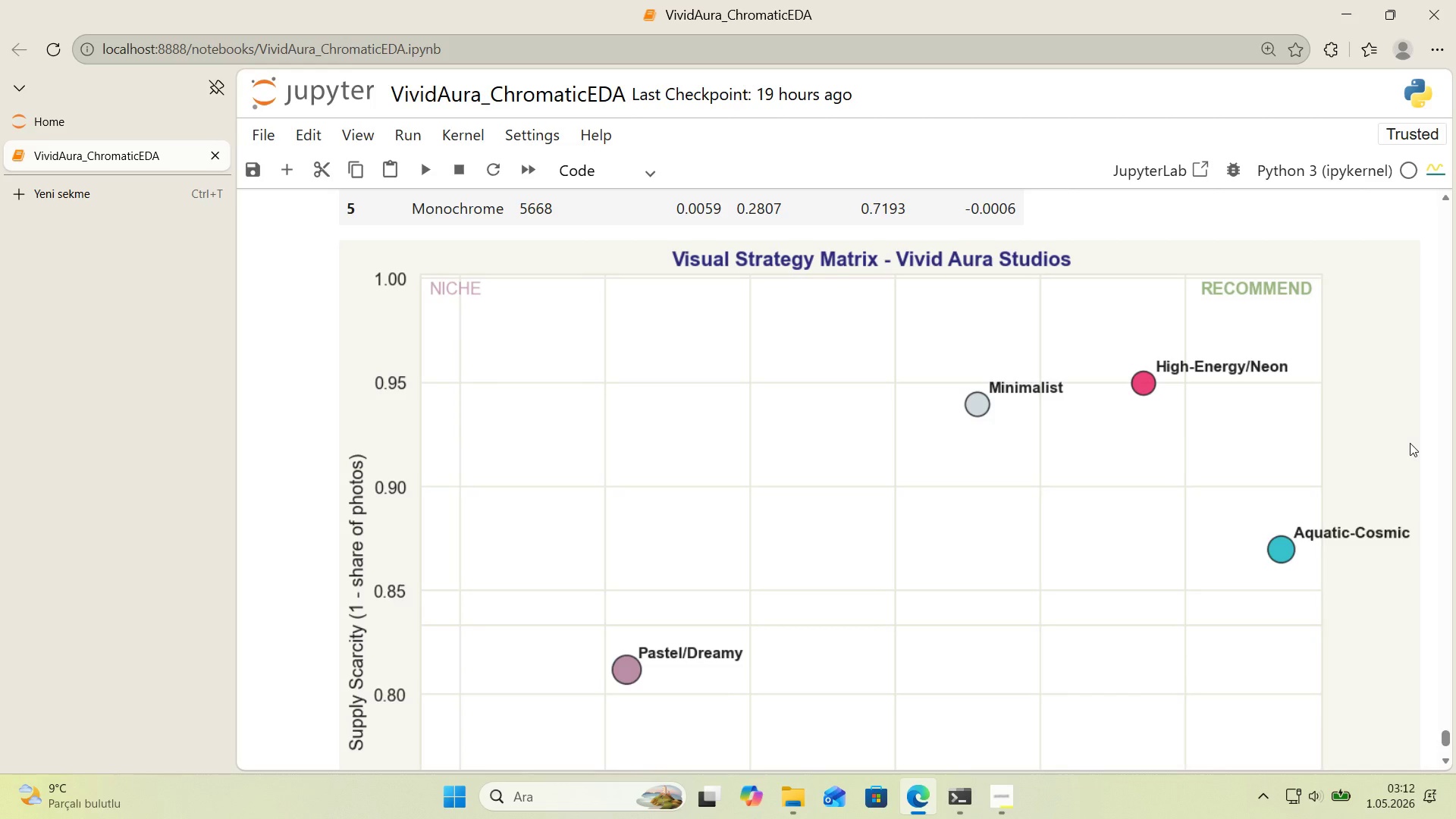 
wait(29.84)
 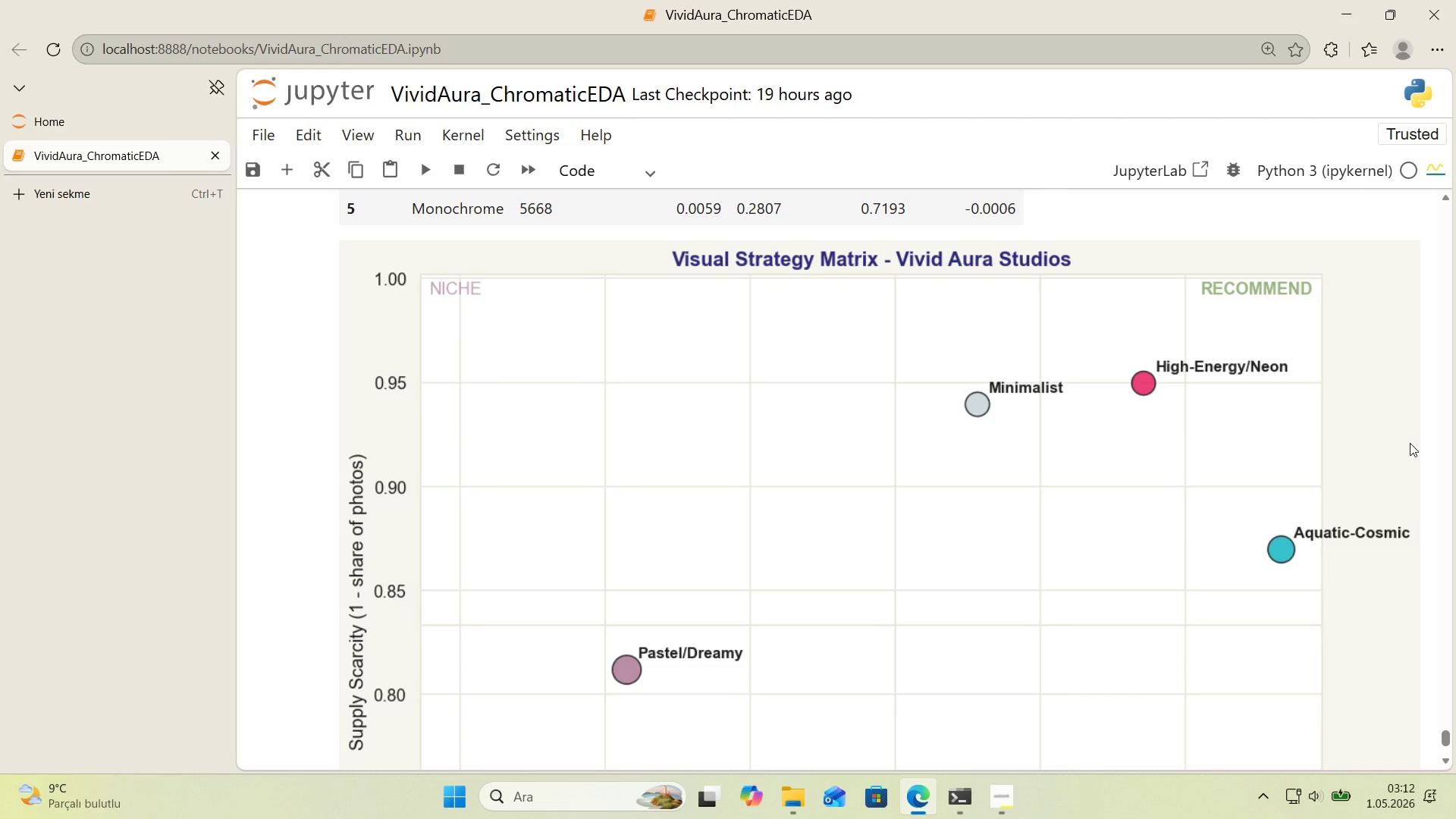 
scroll: coordinate [1023, 457], scroll_direction: down, amount: 4.0
 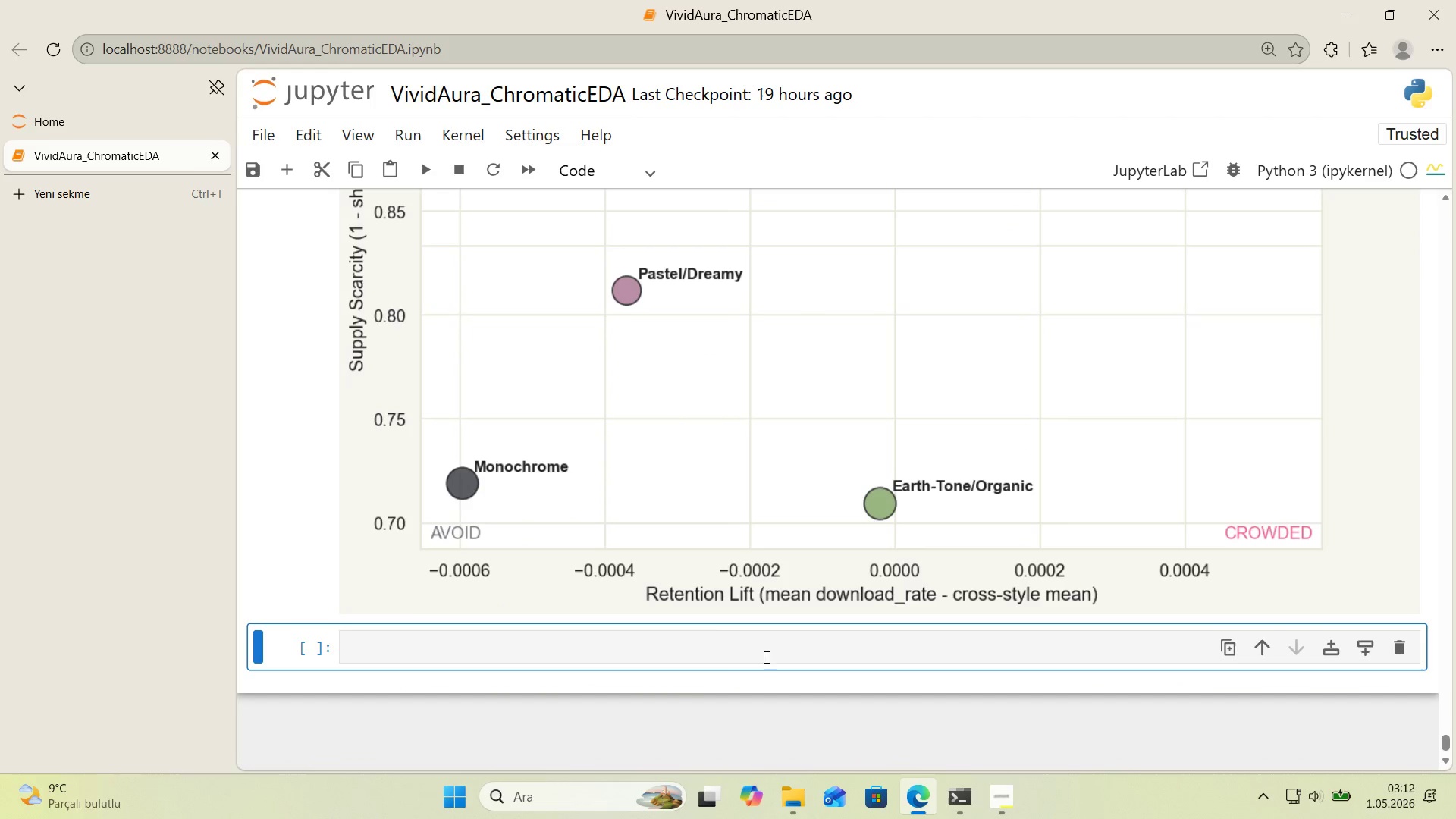 
left_click([764, 653])
 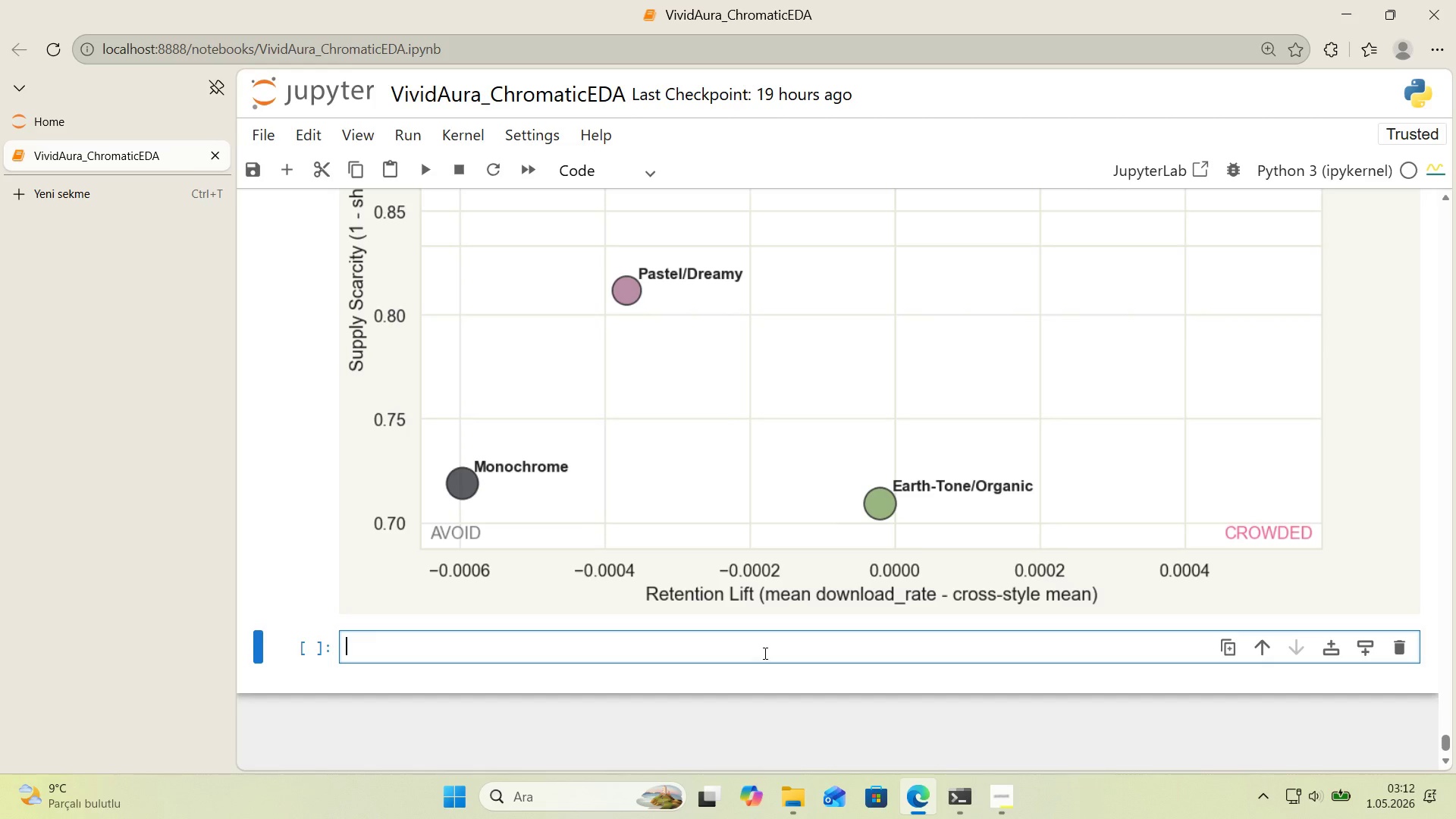 
wait(13.28)
 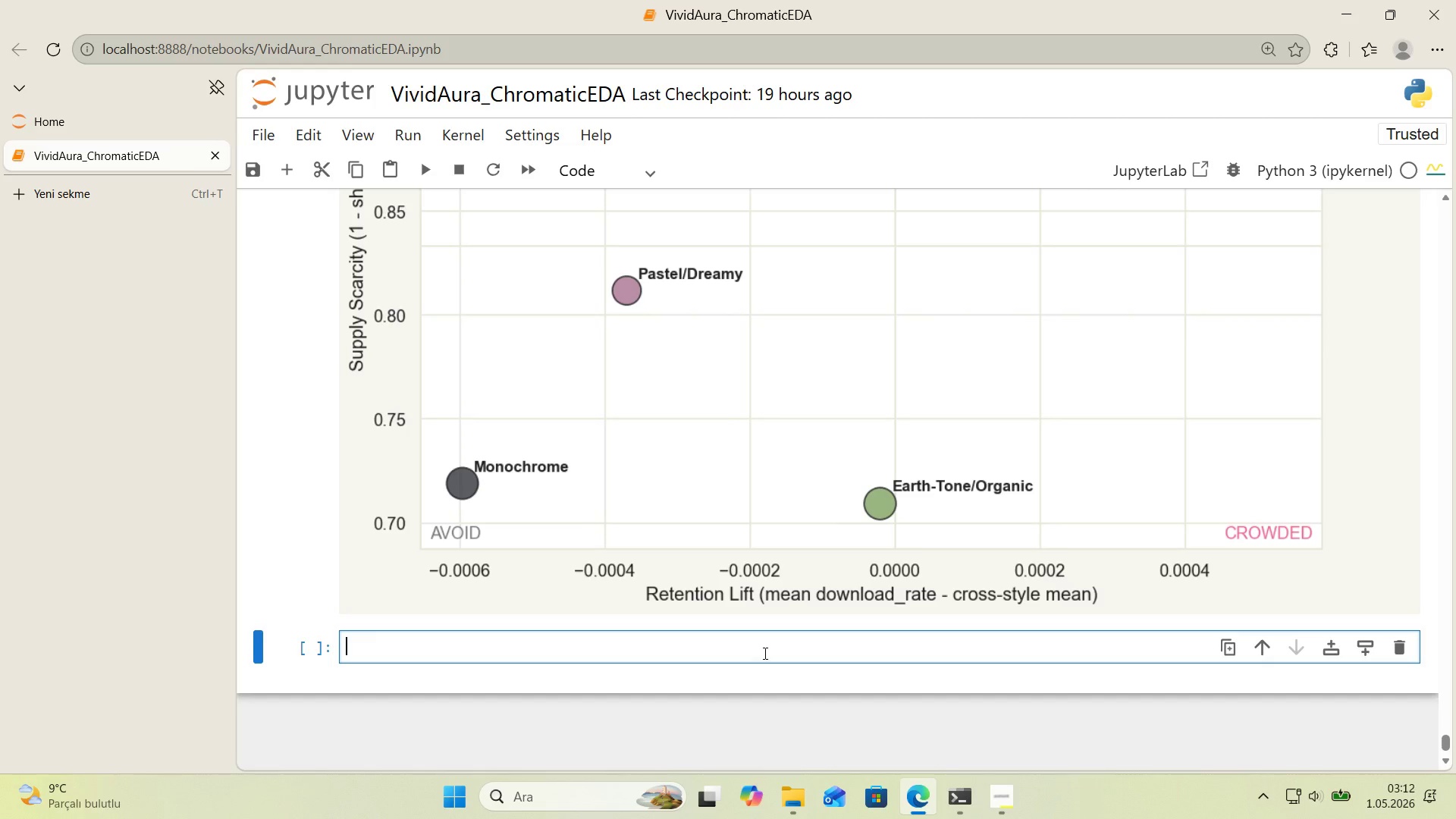 
left_click([764, 653])
 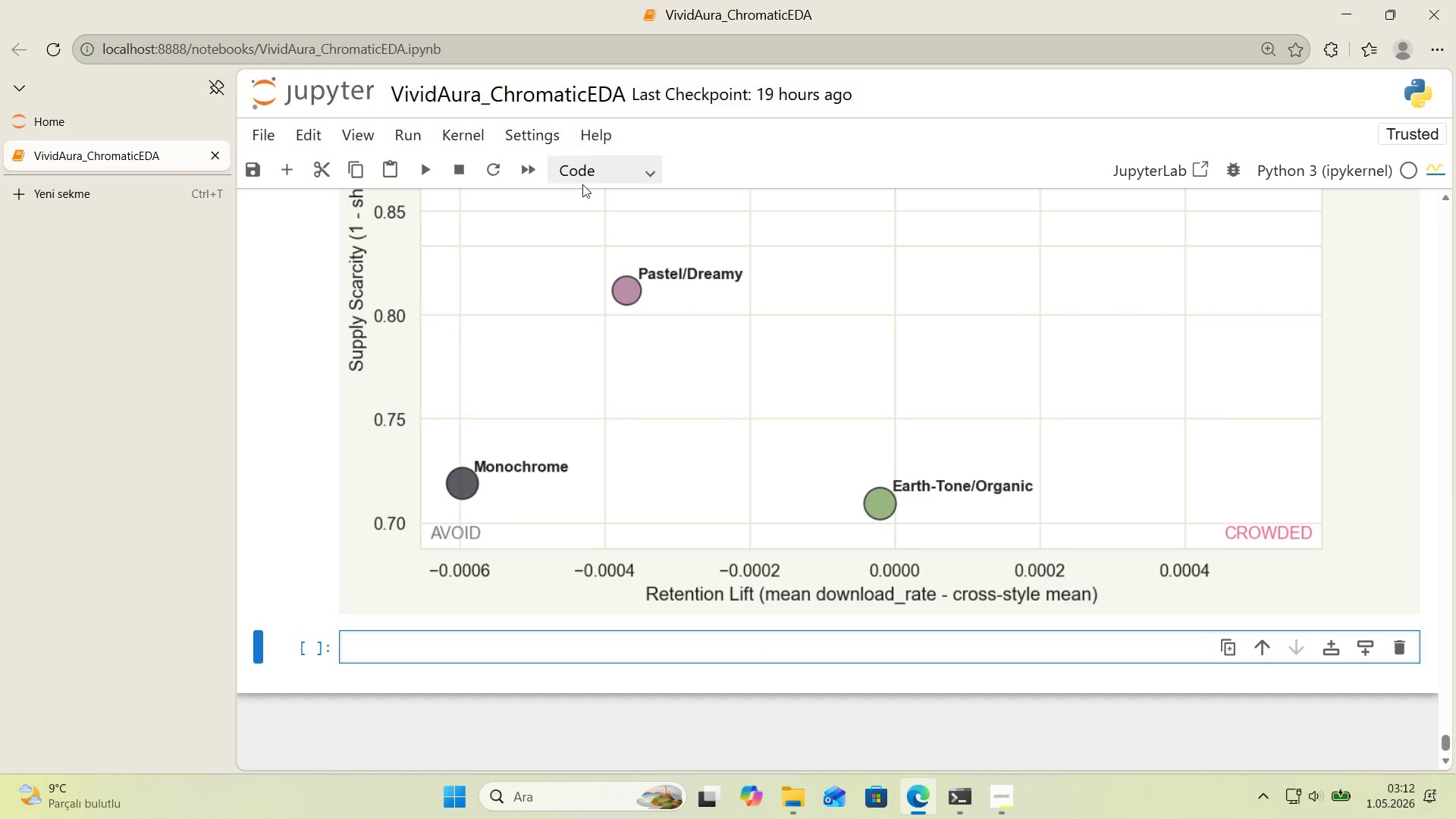 
left_click([592, 178])
 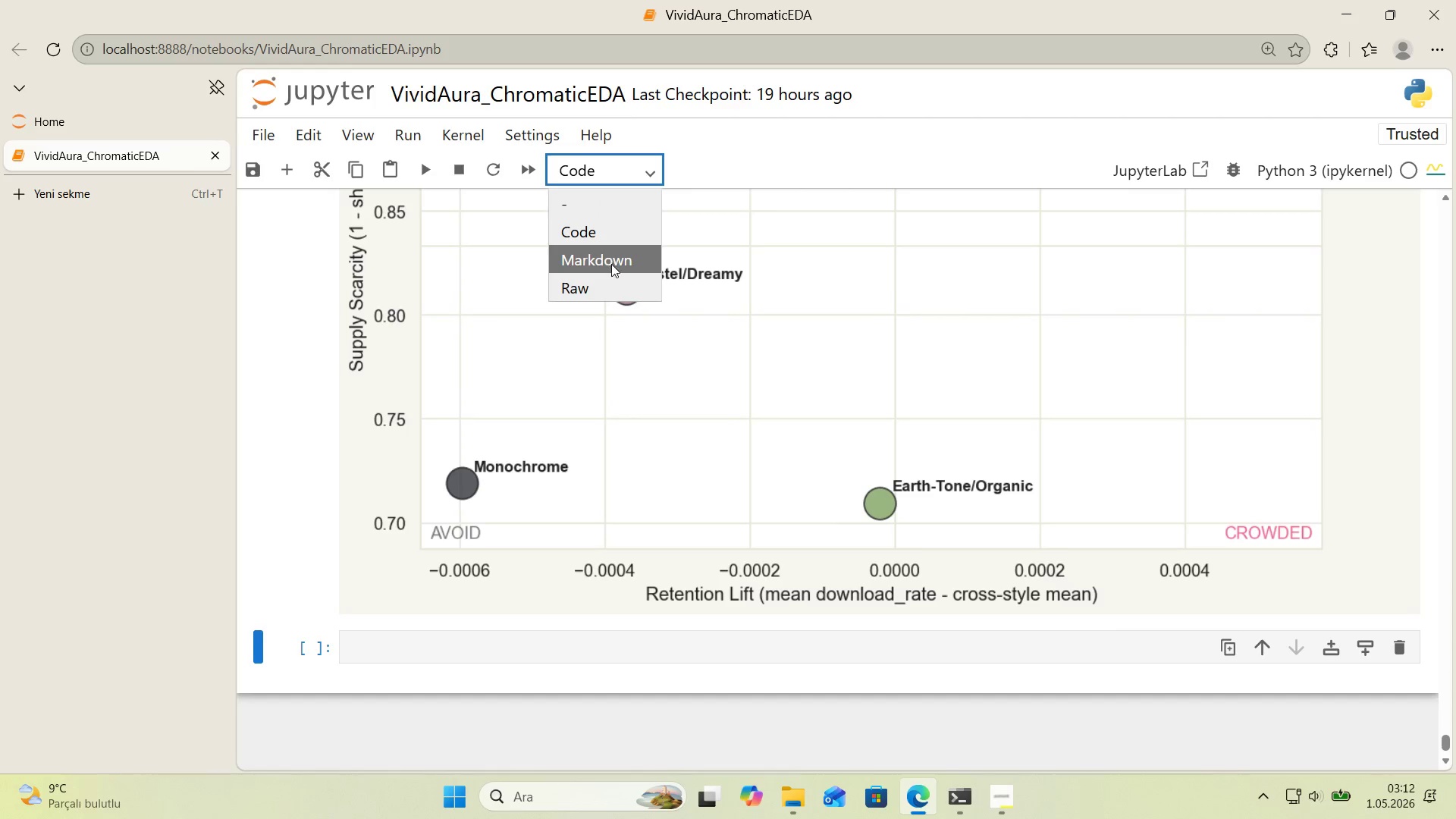 
left_click([611, 265])
 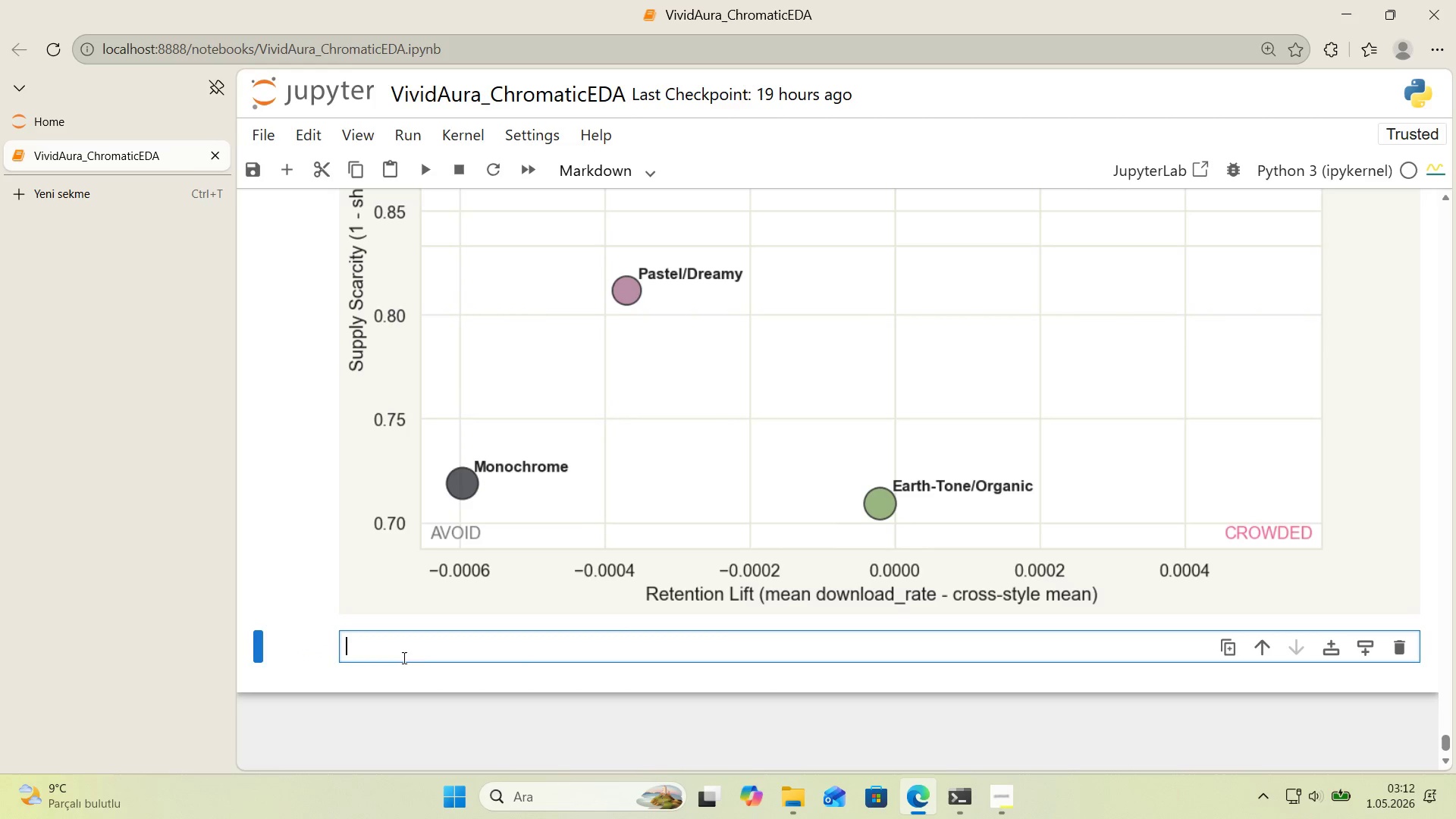 
scroll: coordinate [519, 665], scroll_direction: down, amount: 1.0
 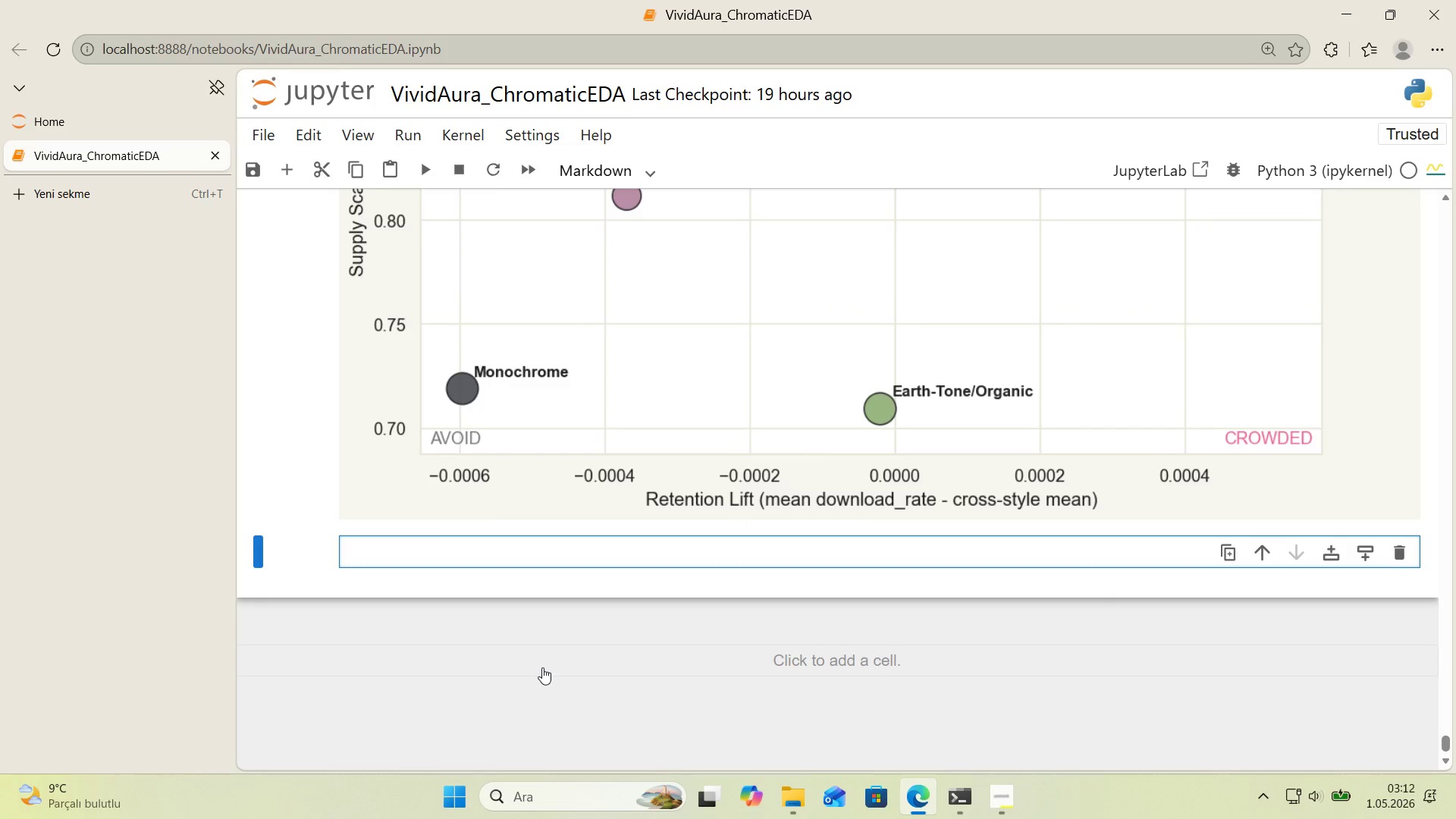 
key(ArrowLeft)
 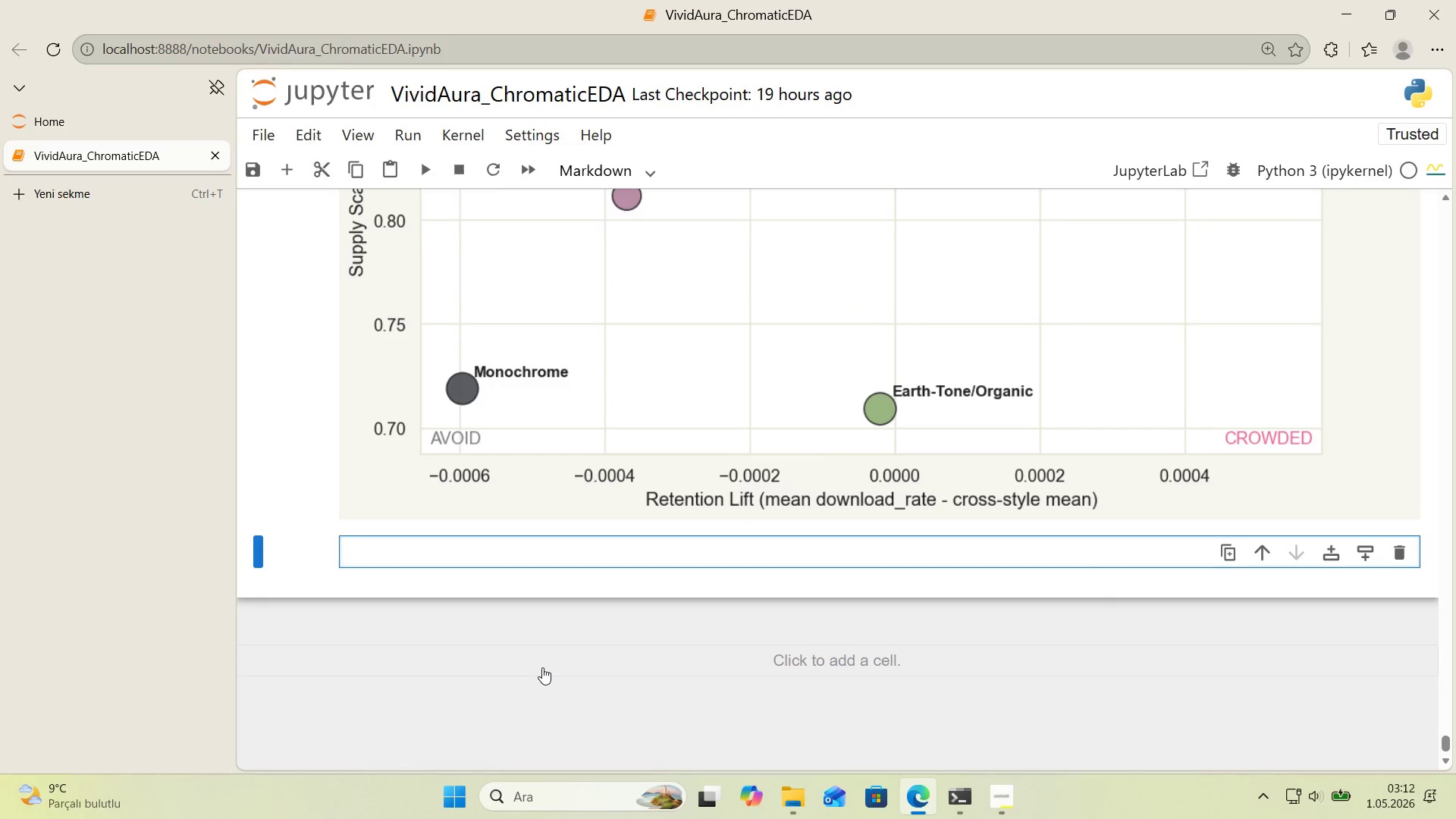 
key(Shift+Break)
 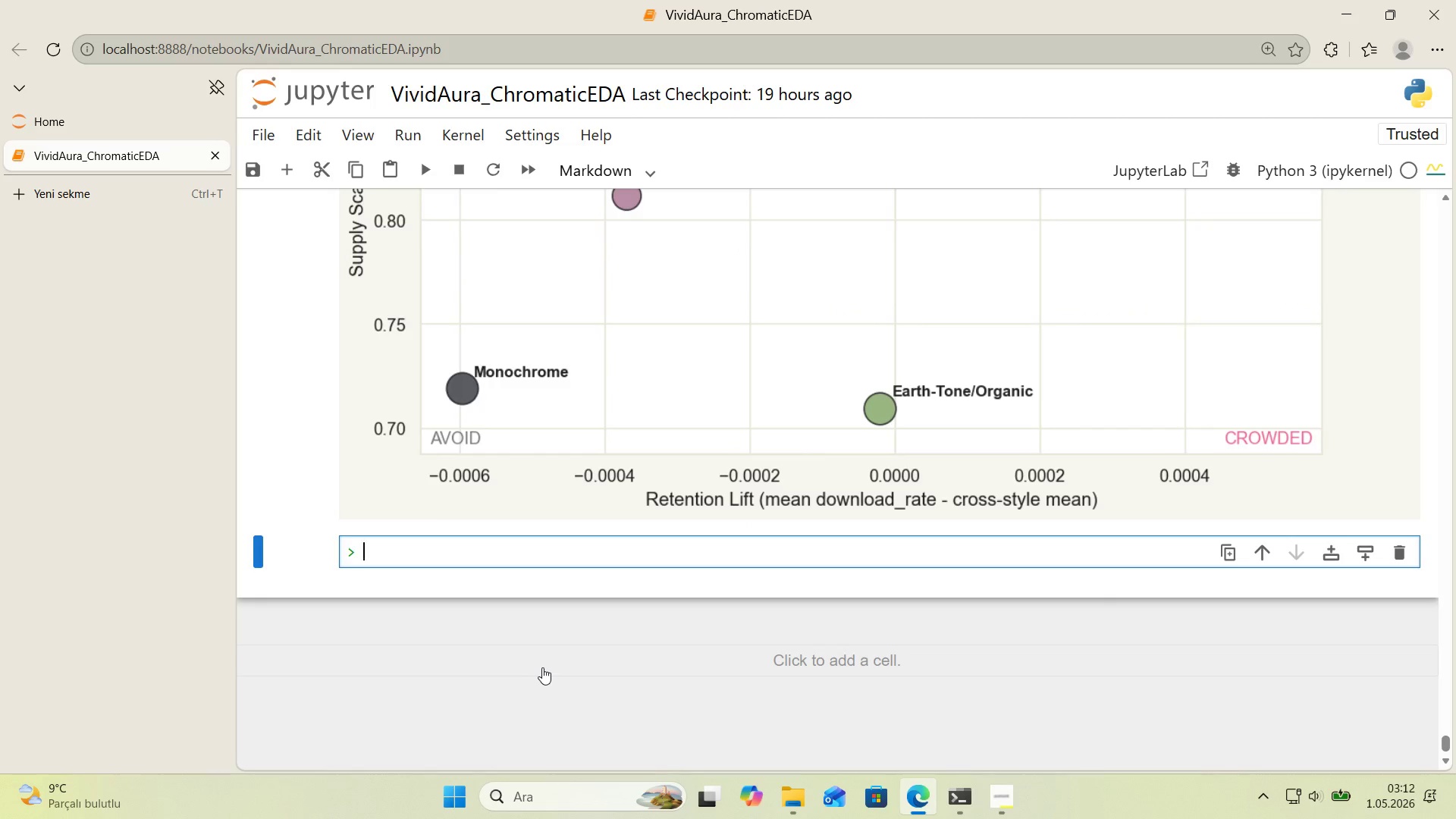 
key(Space)
 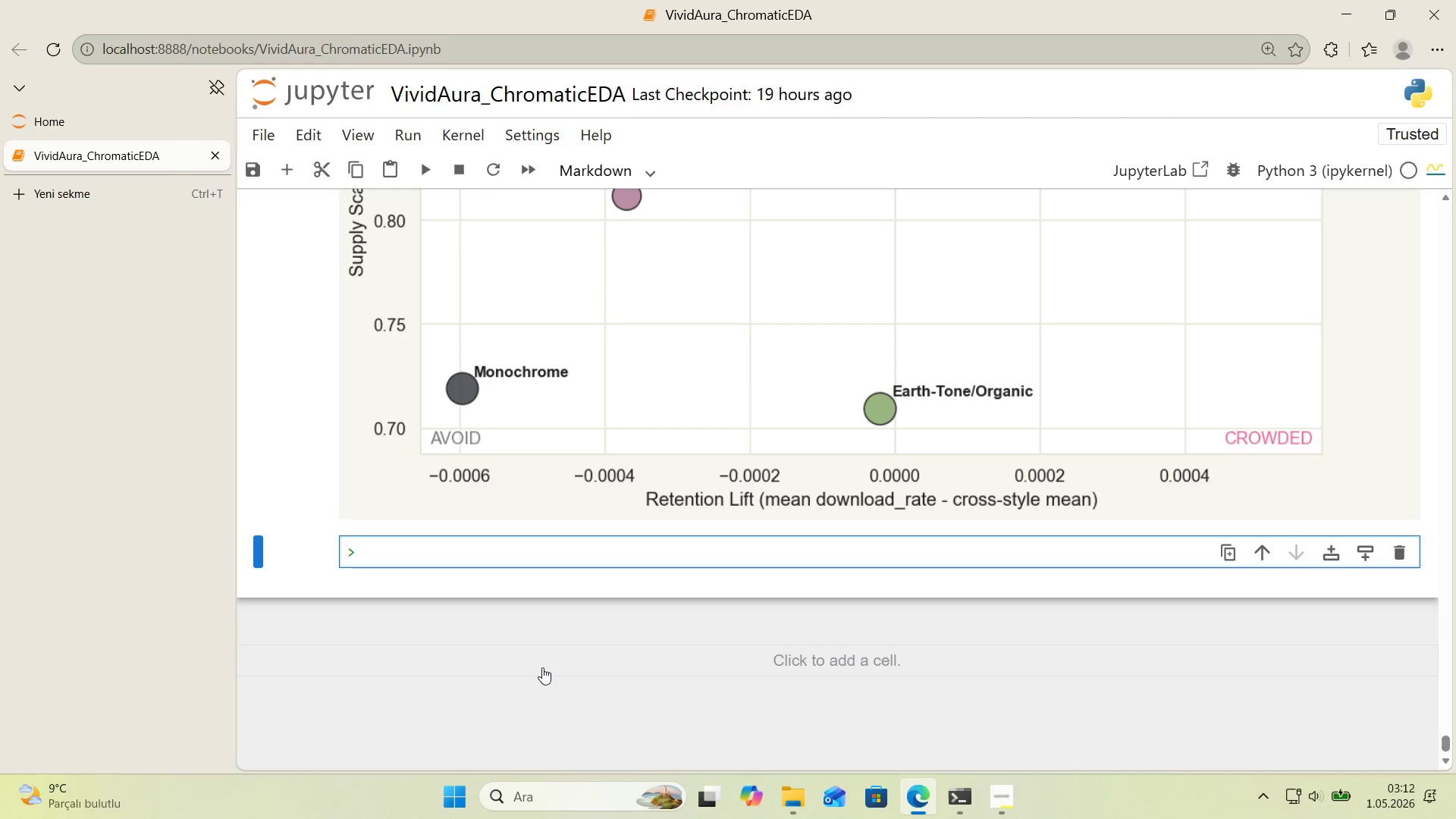 
wait(10.34)
 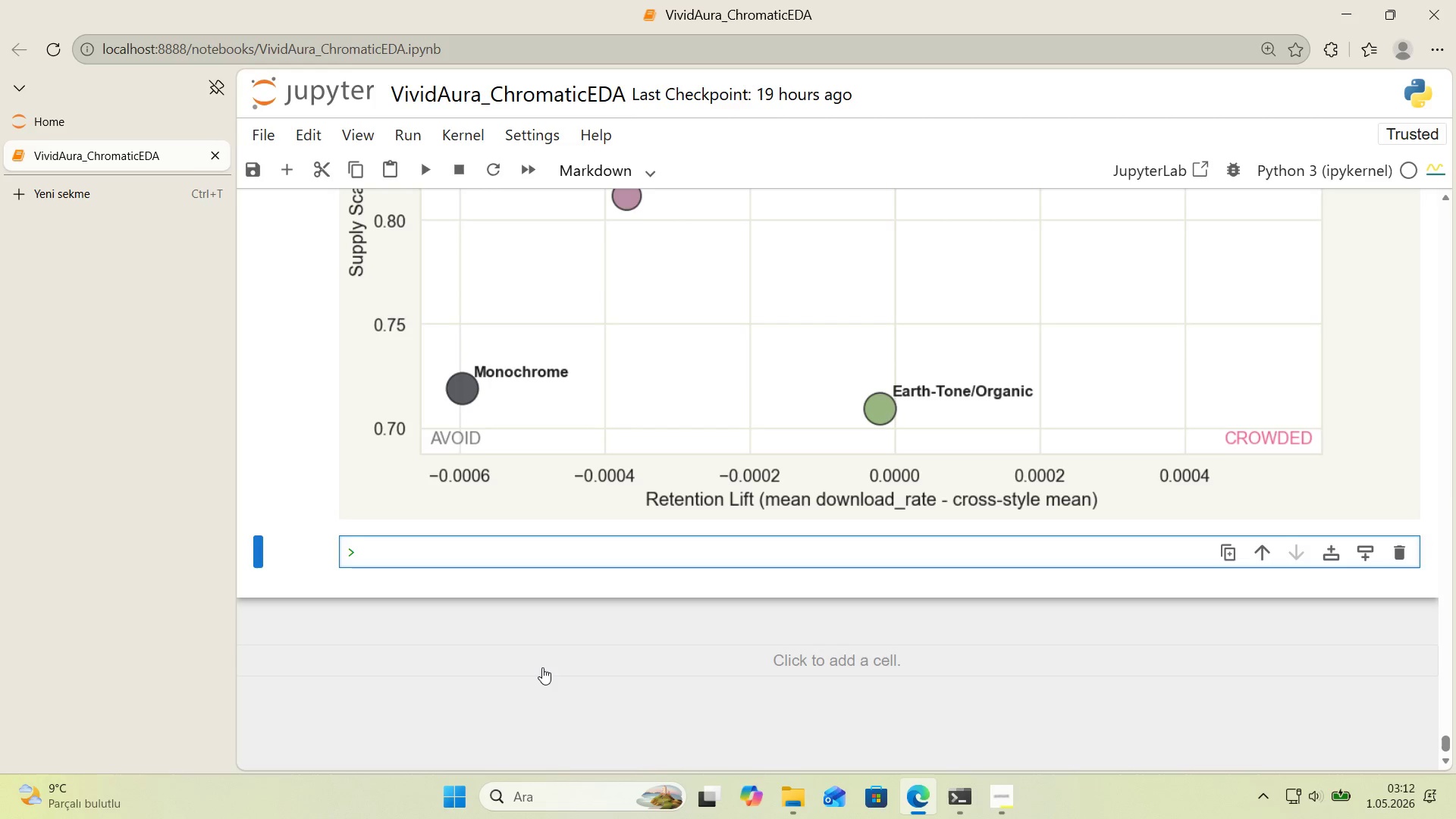 
type(The matr'x)
 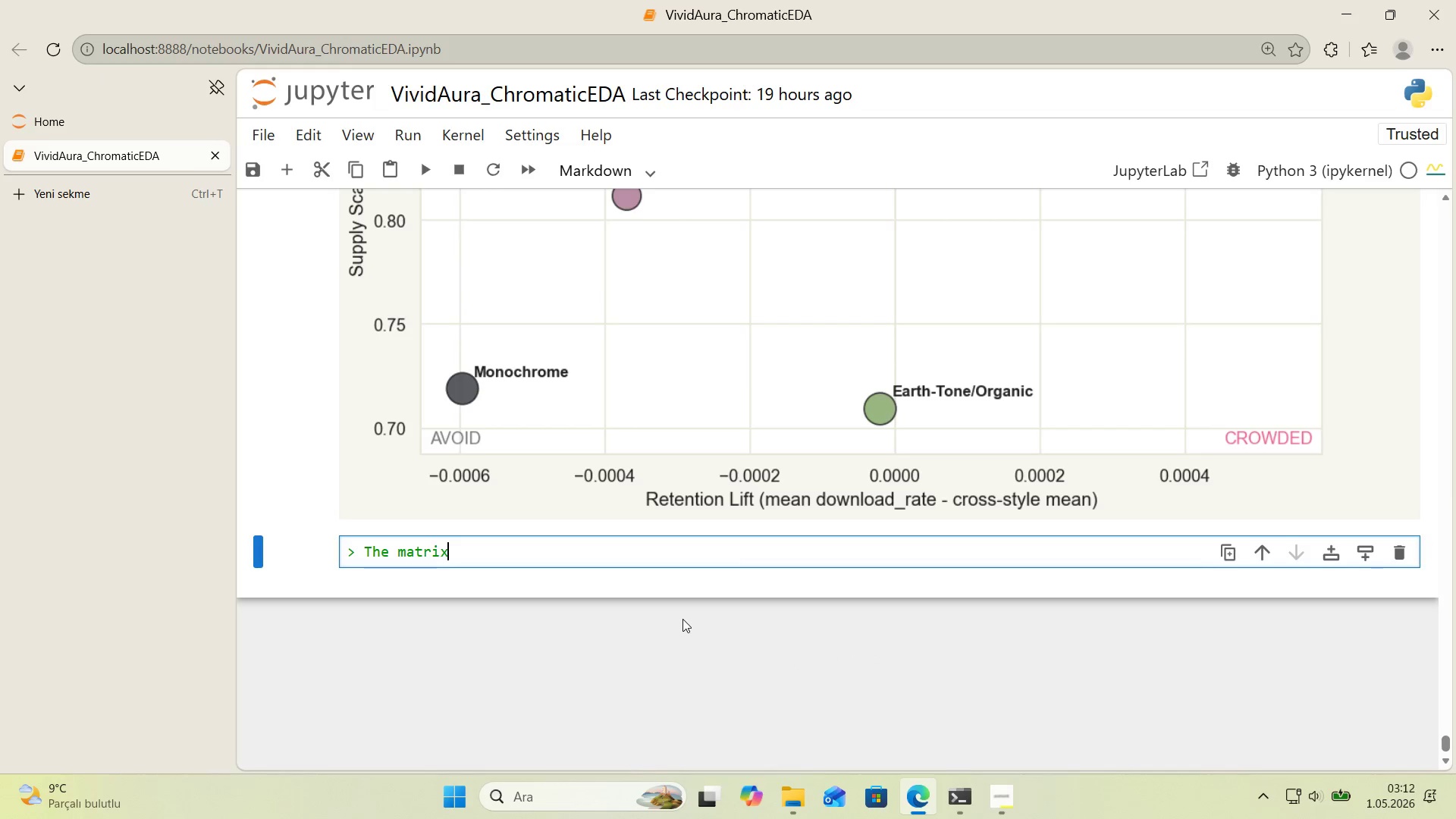 
type( shows a clean three-zone story.)
 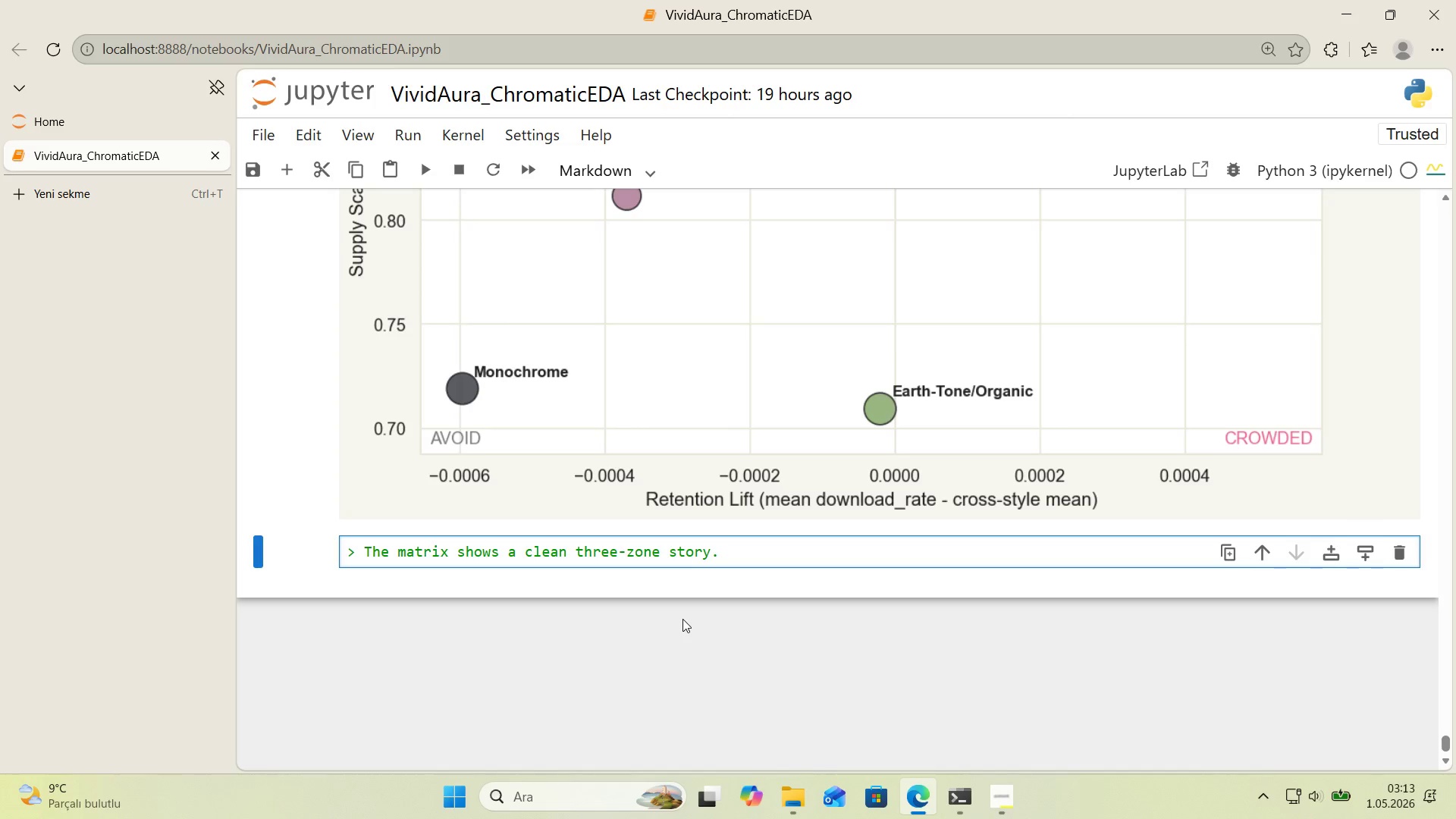 
wait(10.75)
 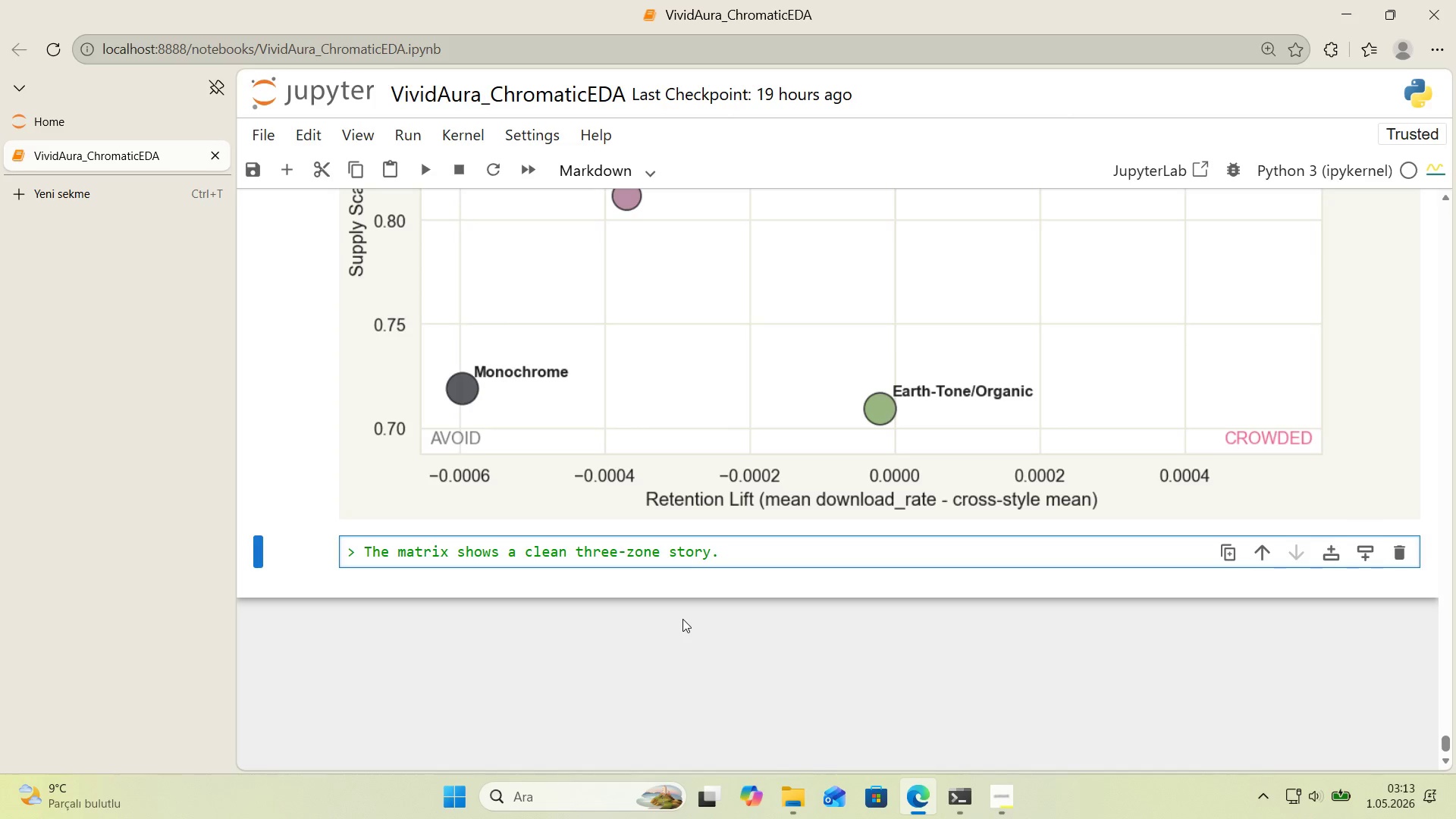 
type( **One-style s'ts 'n the upper-r'ght *()
 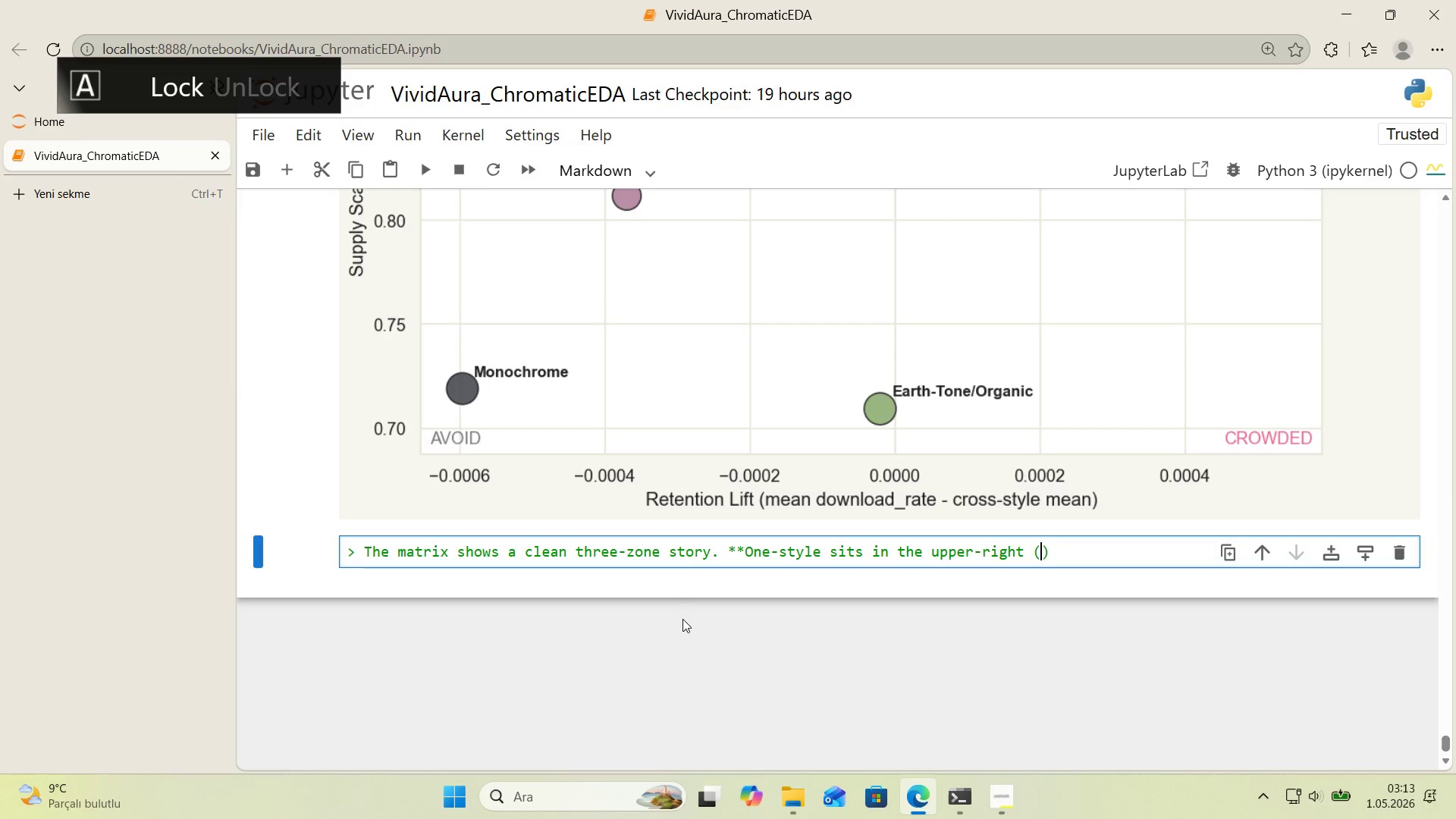 
 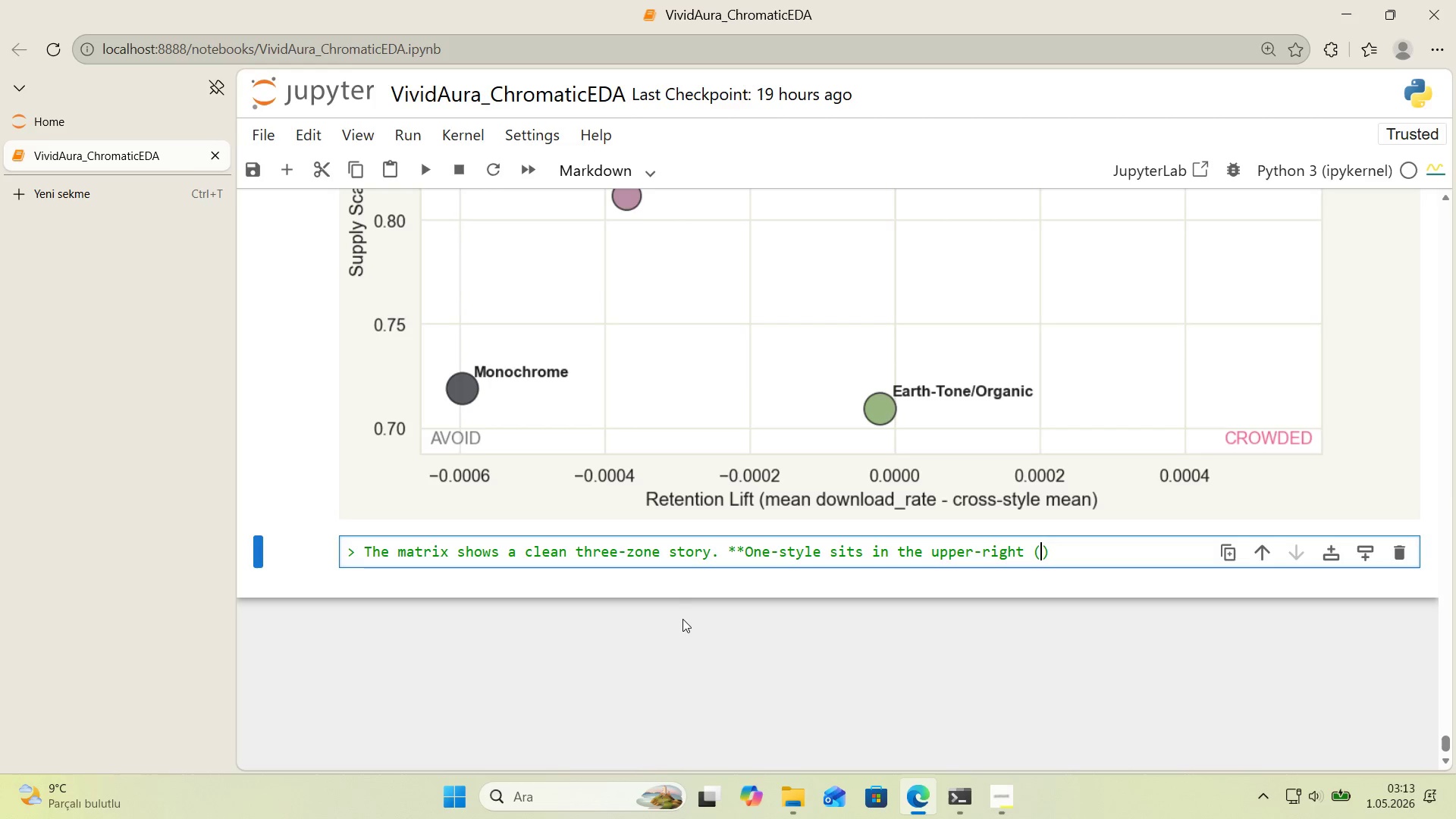 
key(ArrowLeft)
 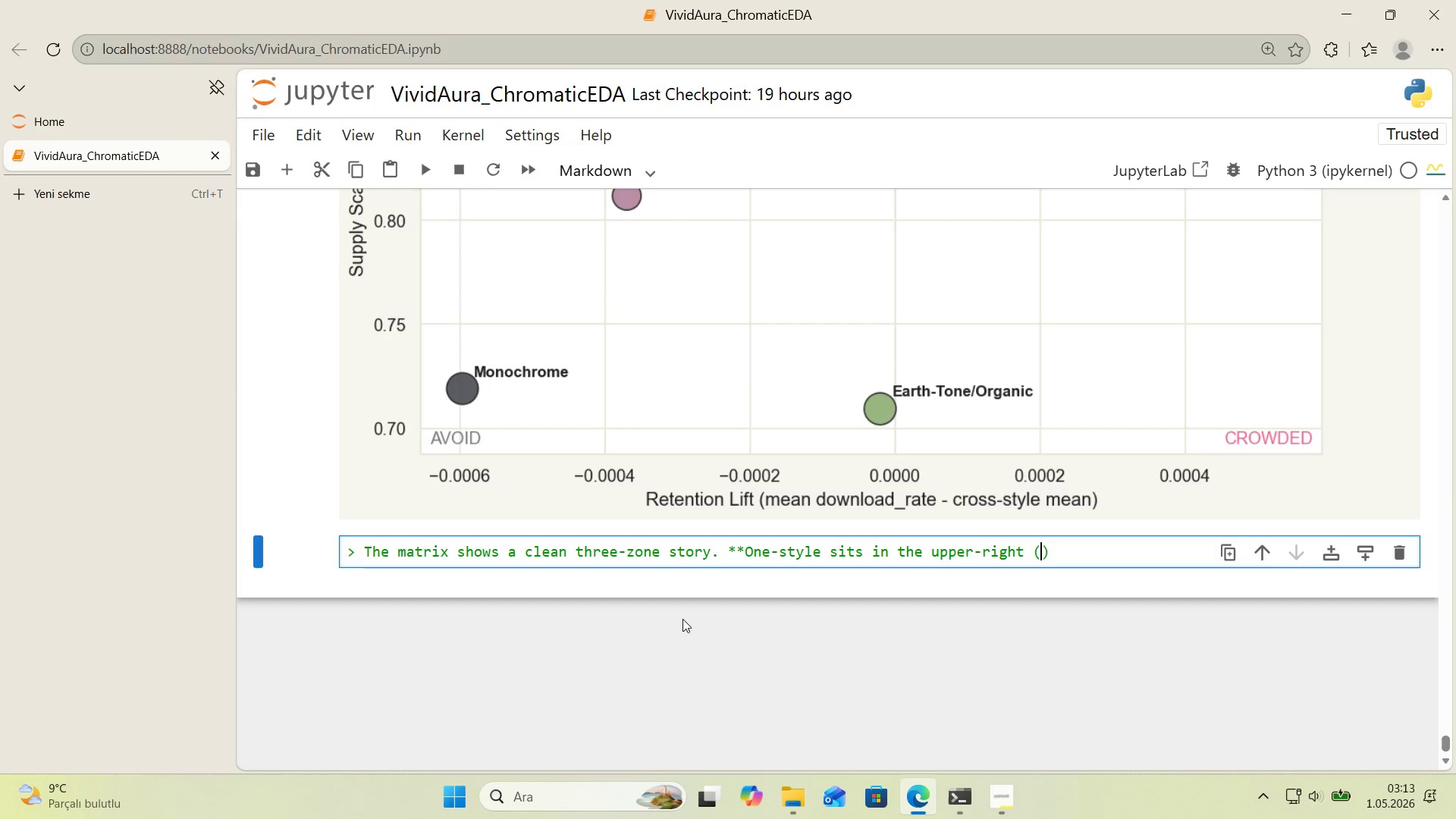 
type(RECOMMEND)
 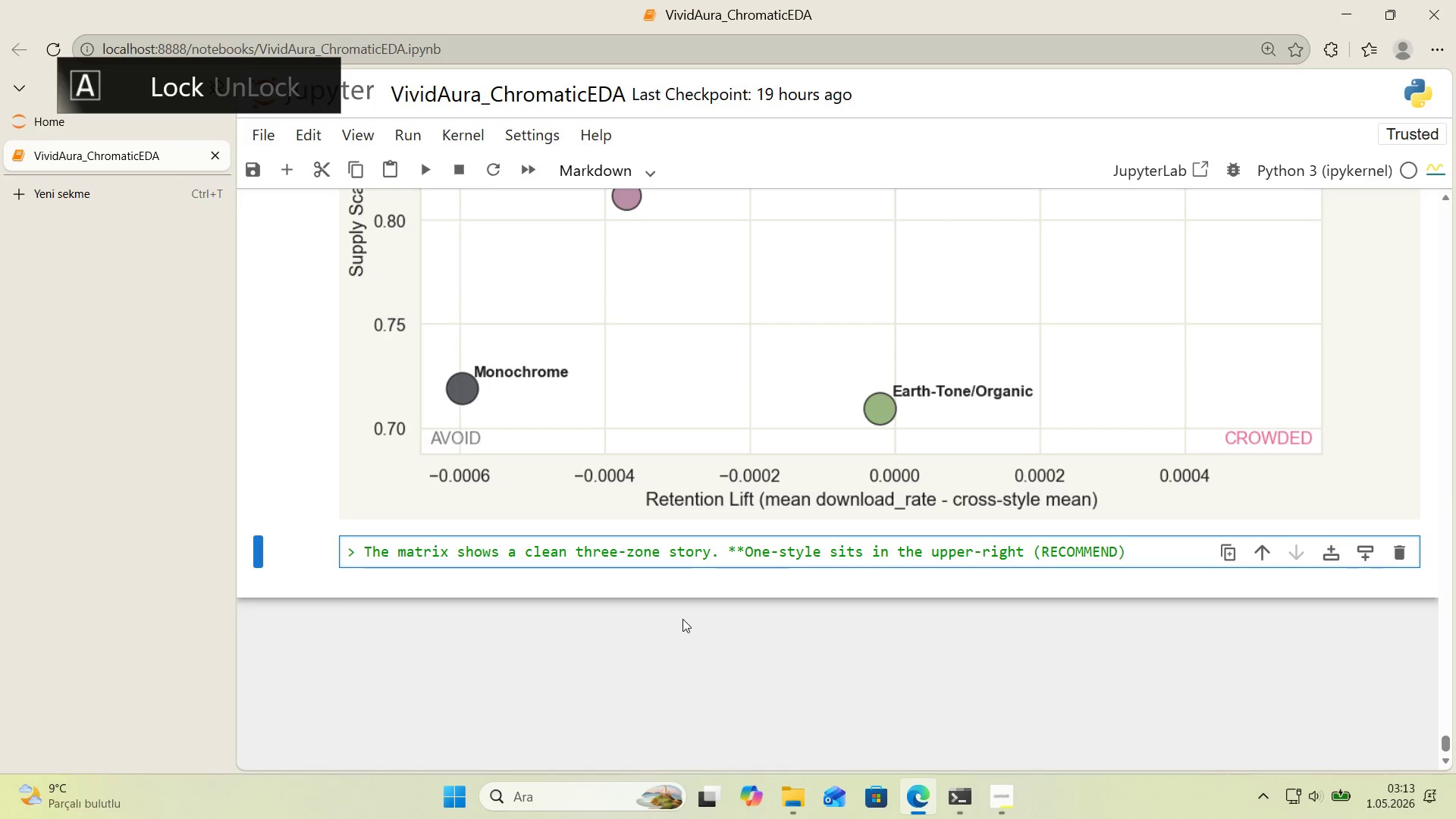 
key(ArrowRight)
 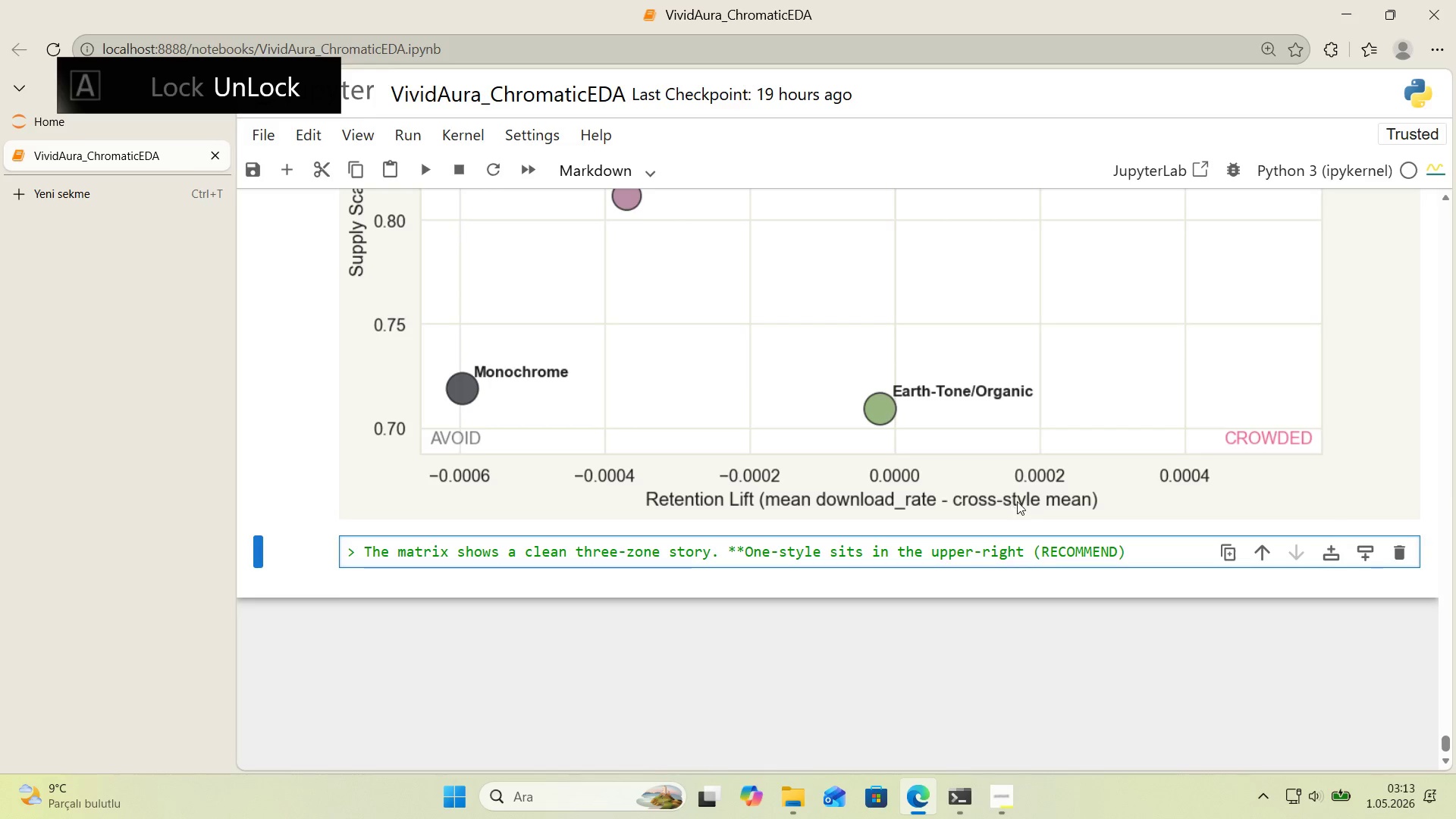 
scroll: coordinate [1015, 501], scroll_direction: up, amount: 5.0
 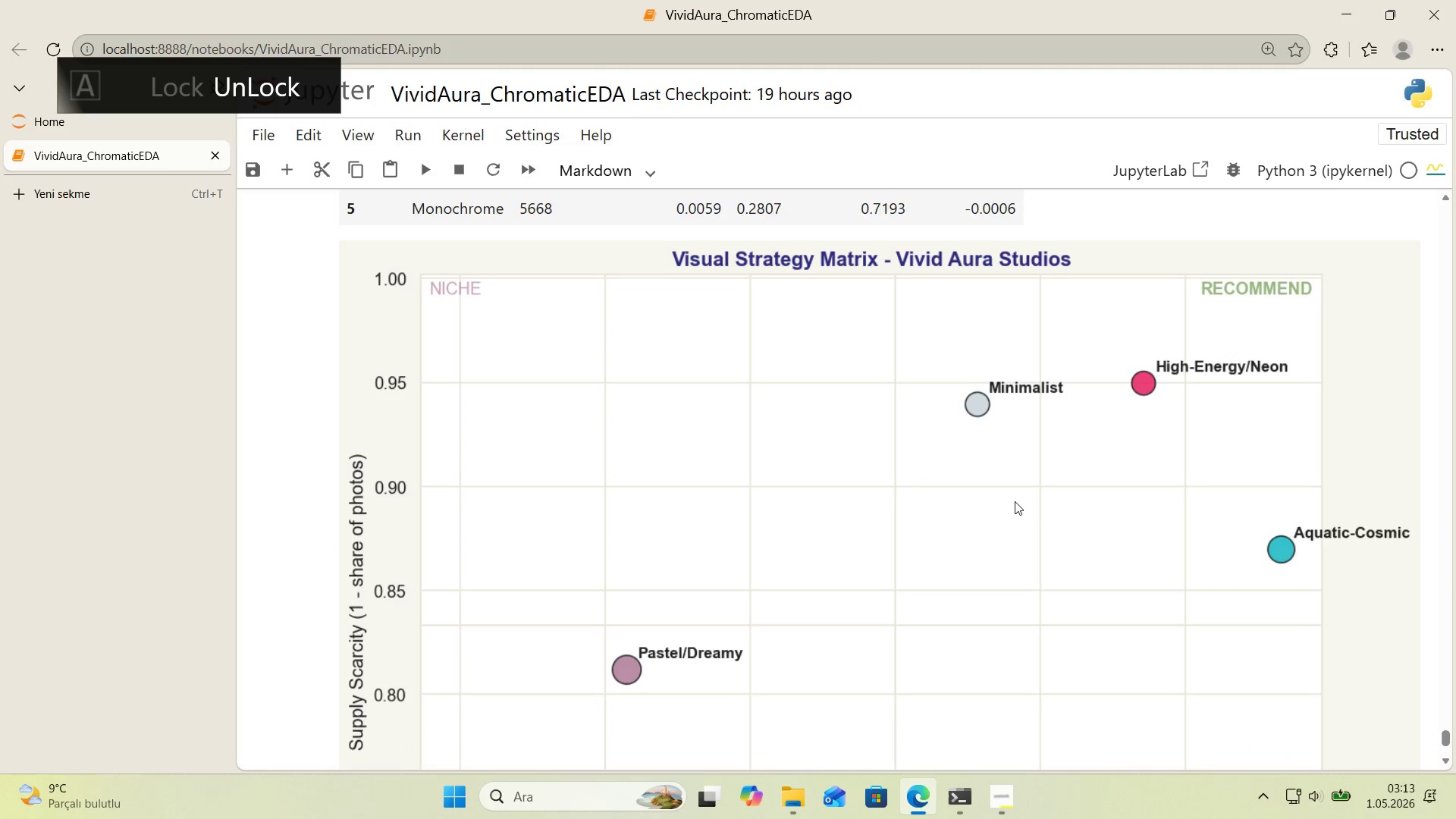 
scroll: coordinate [1015, 501], scroll_direction: down, amount: 4.0
 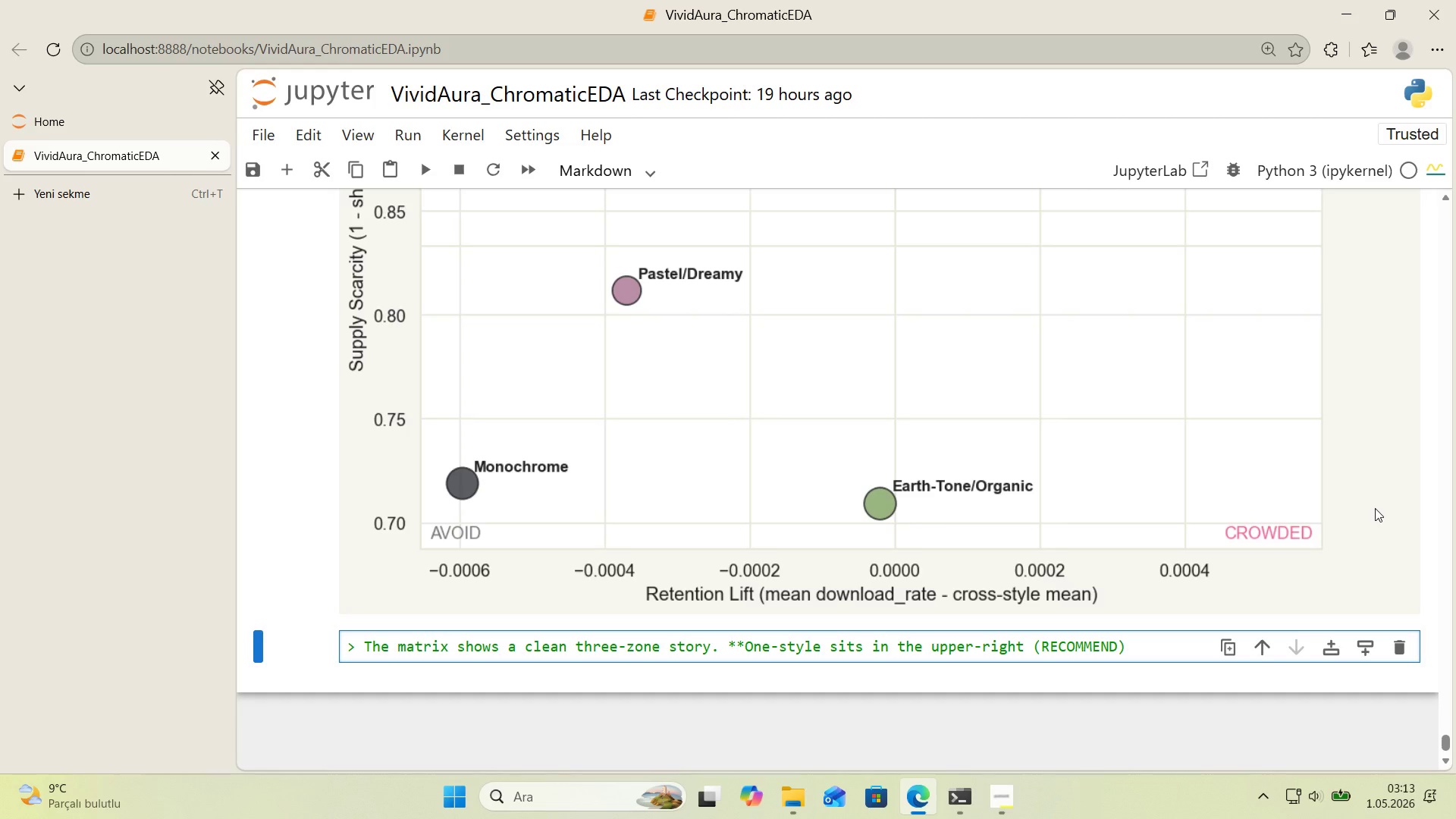 
type( w'th the strongestpos)
key(Backspace)
key(Backspace)
key(Backspace)
type( pos't'on>** Aquat'c C)
key(Backspace)
key(Backspace)
type(-cOS)
key(Backspace)
key(Backspace)
key(Backspace)
type(Cosm'c carr'es the h'ghest retent'on l'ft 'n the catalog *()
 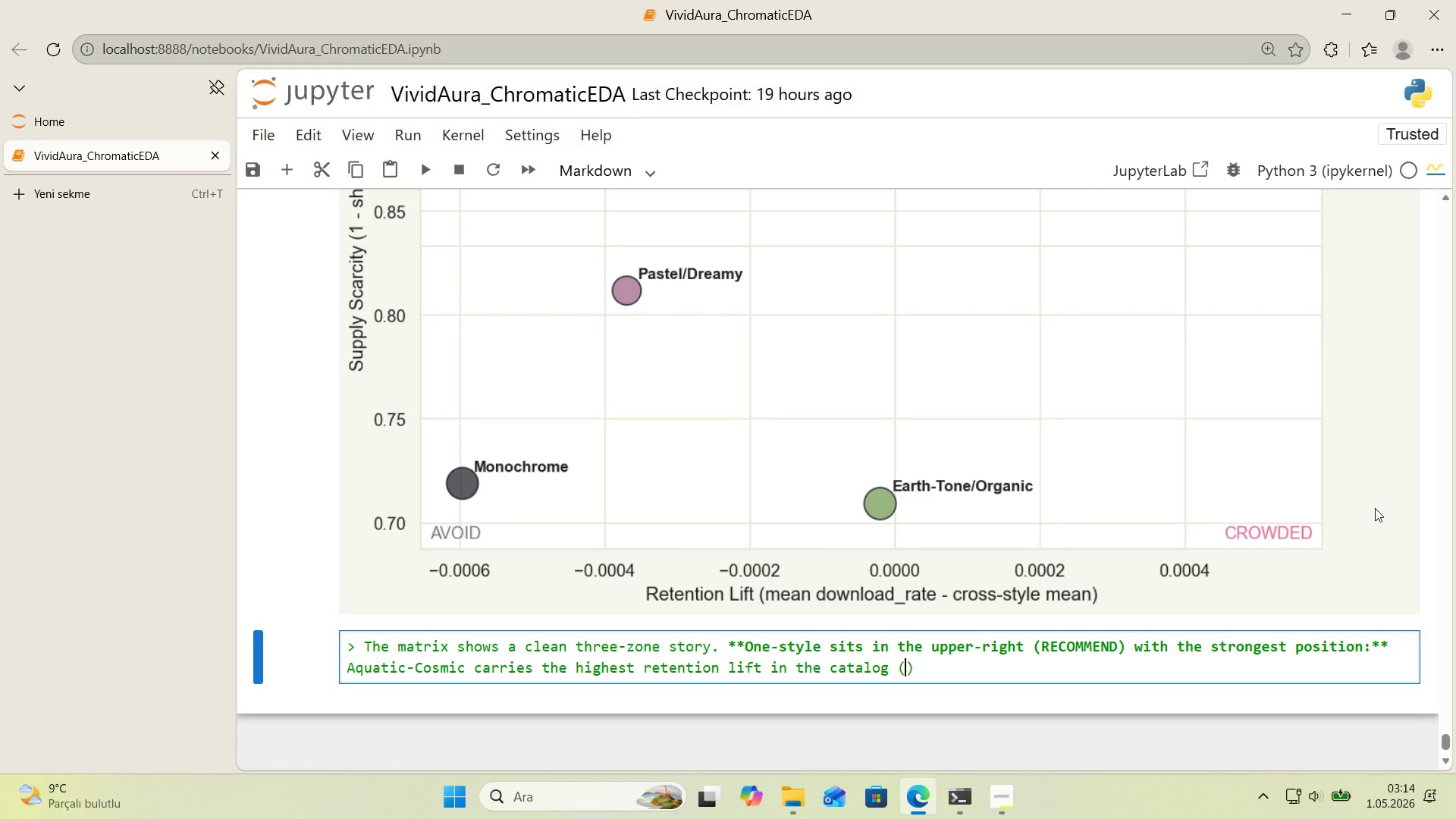 
 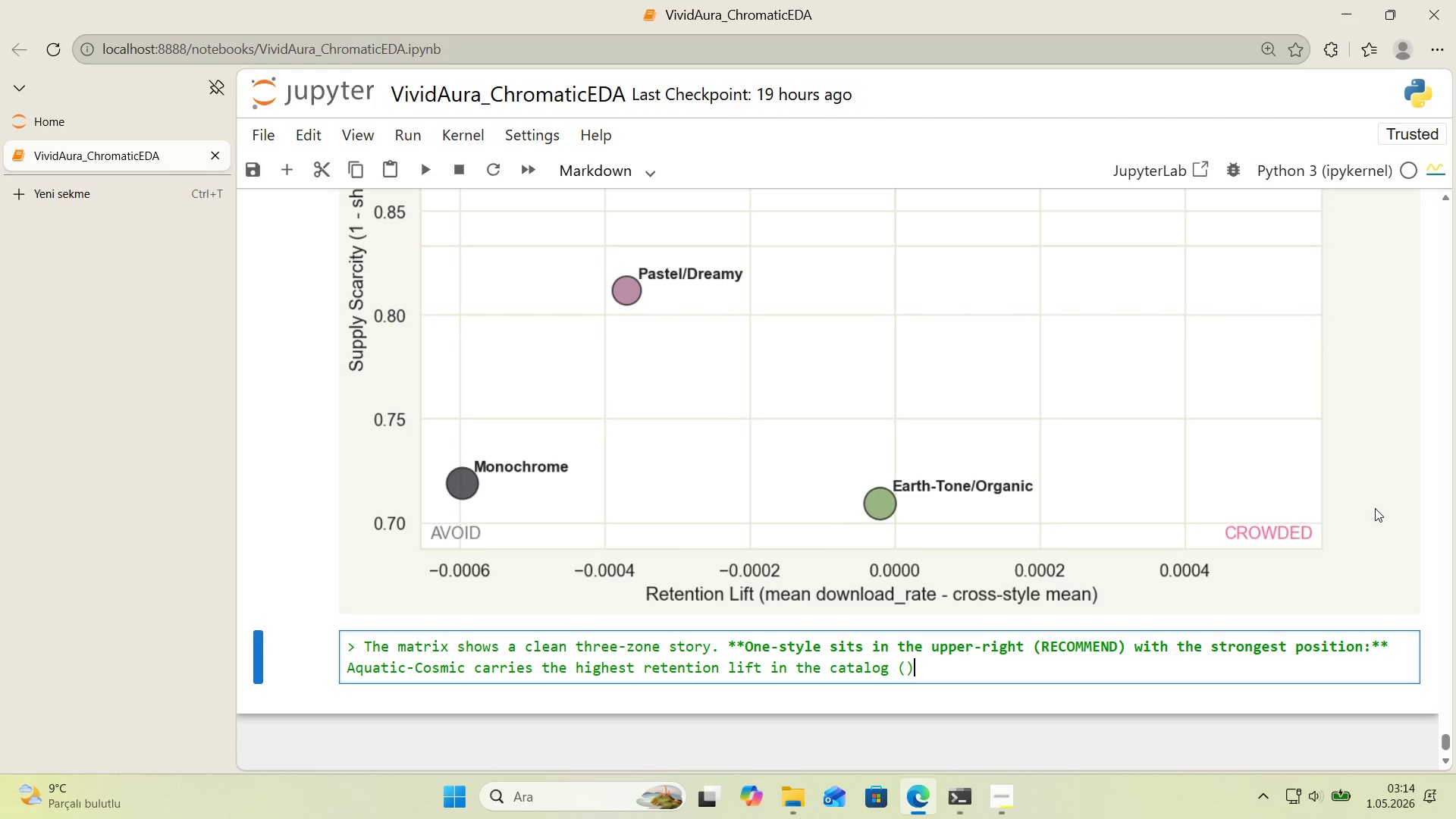 
key(ArrowLeft)
 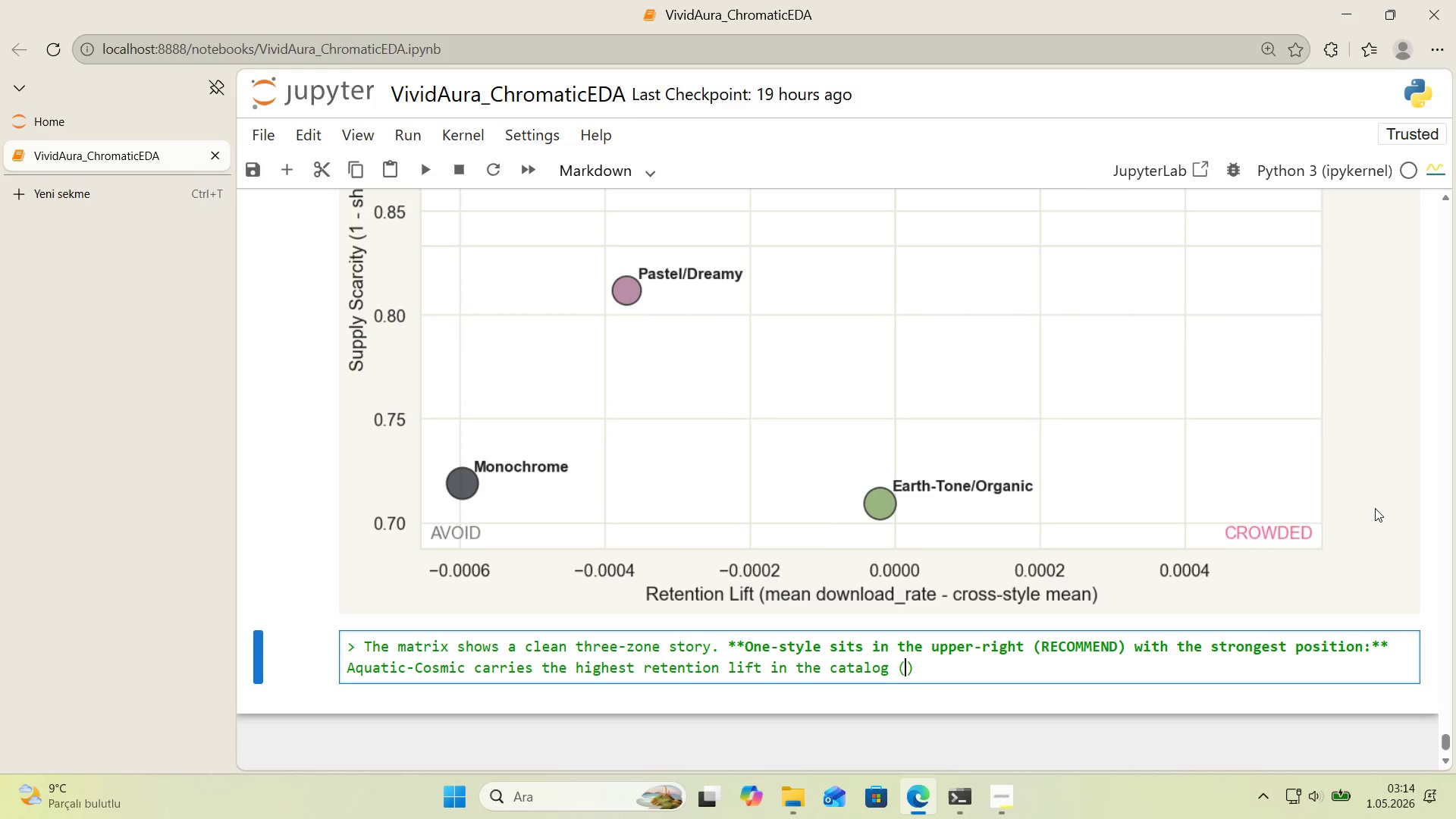 
type(+-)
key(Backspace)
type(0.0005, mean_don)
key(Backspace)
type(wnload_rate 0.70%)
 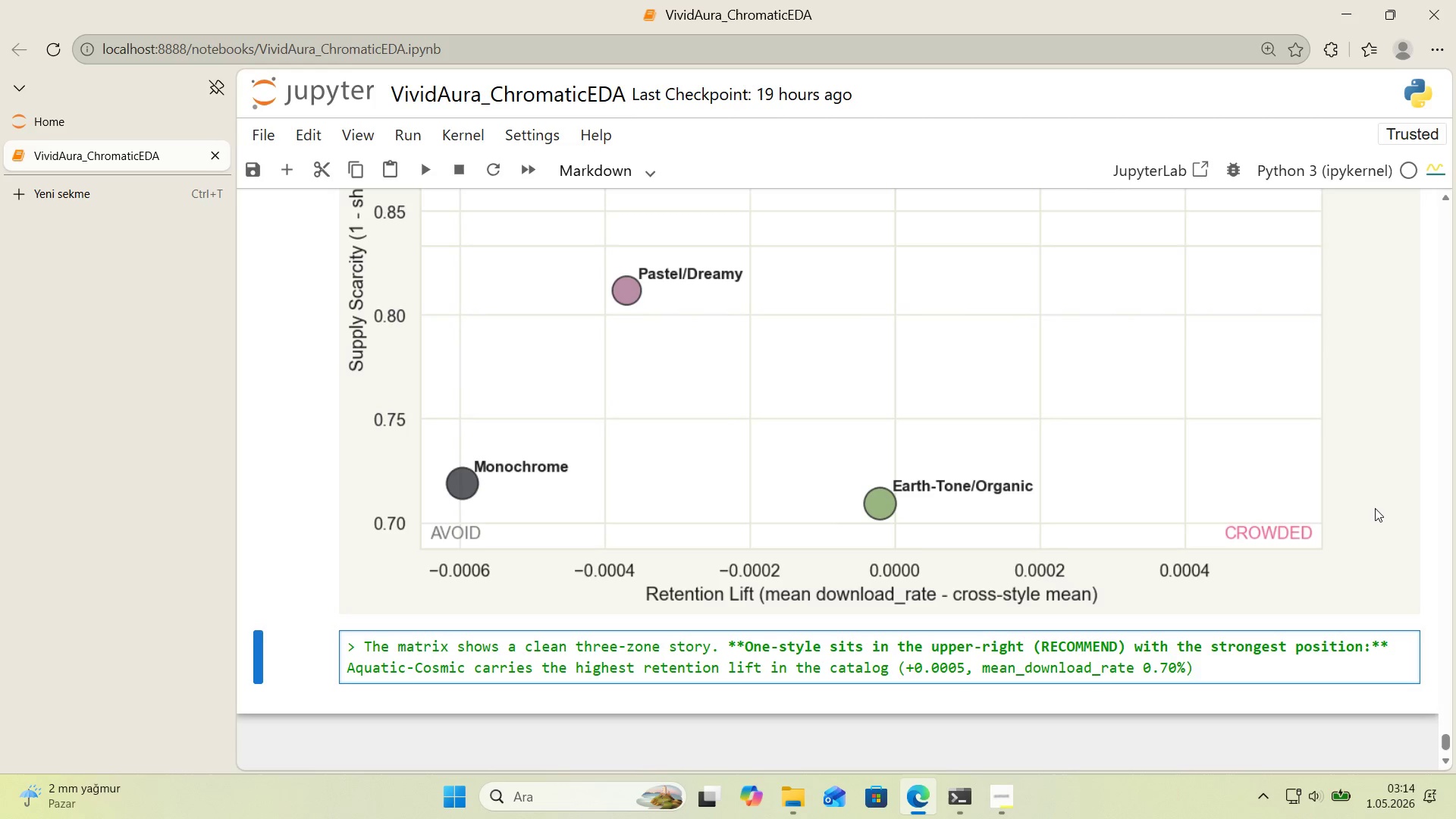 
key(ArrowRight)
 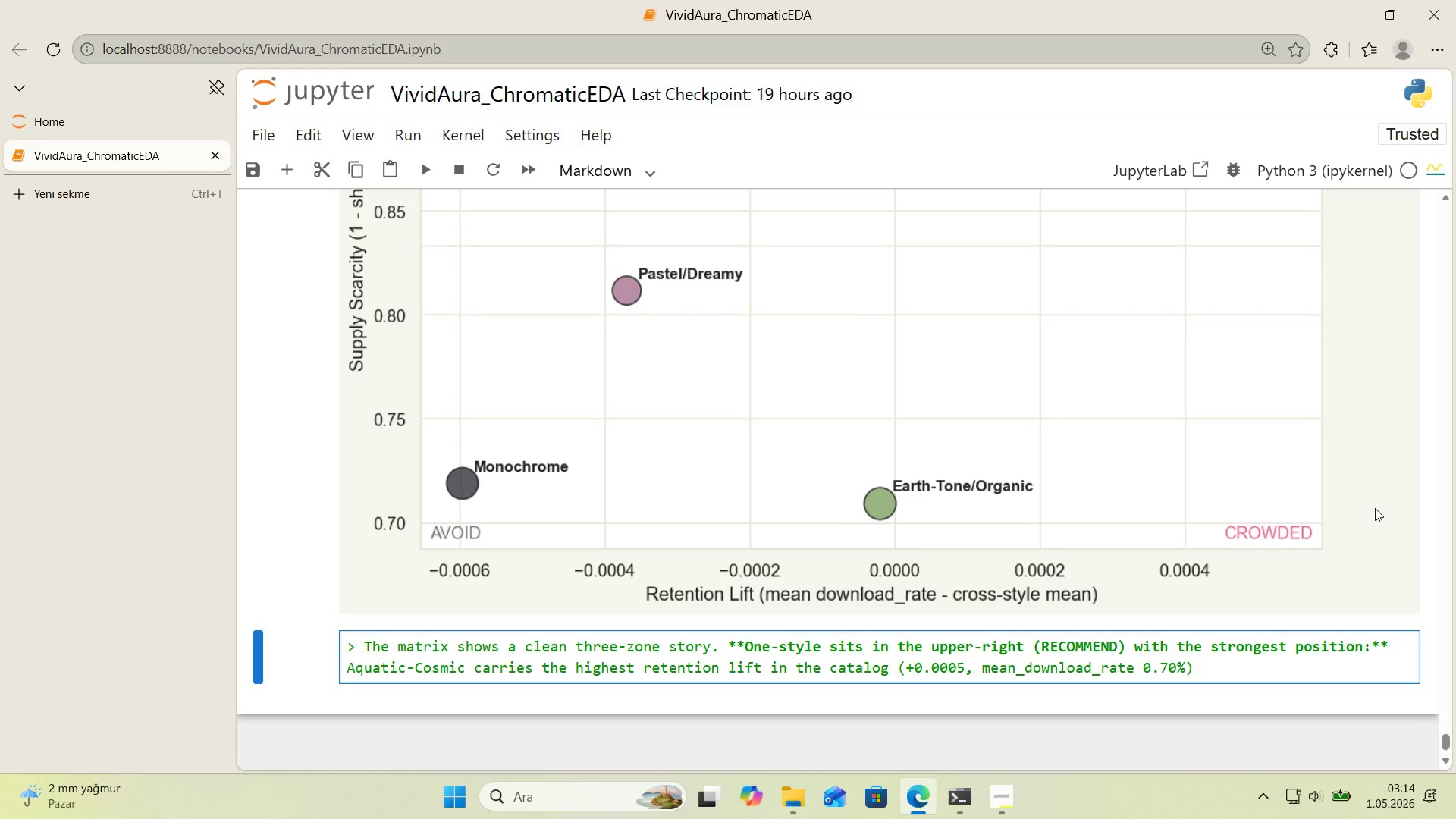 
type( *and* s'ts on the scarce s'de of appl)
key(Backspace)
key(Backspace)
key(Backspace)
key(Backspace)
type(supply *()
 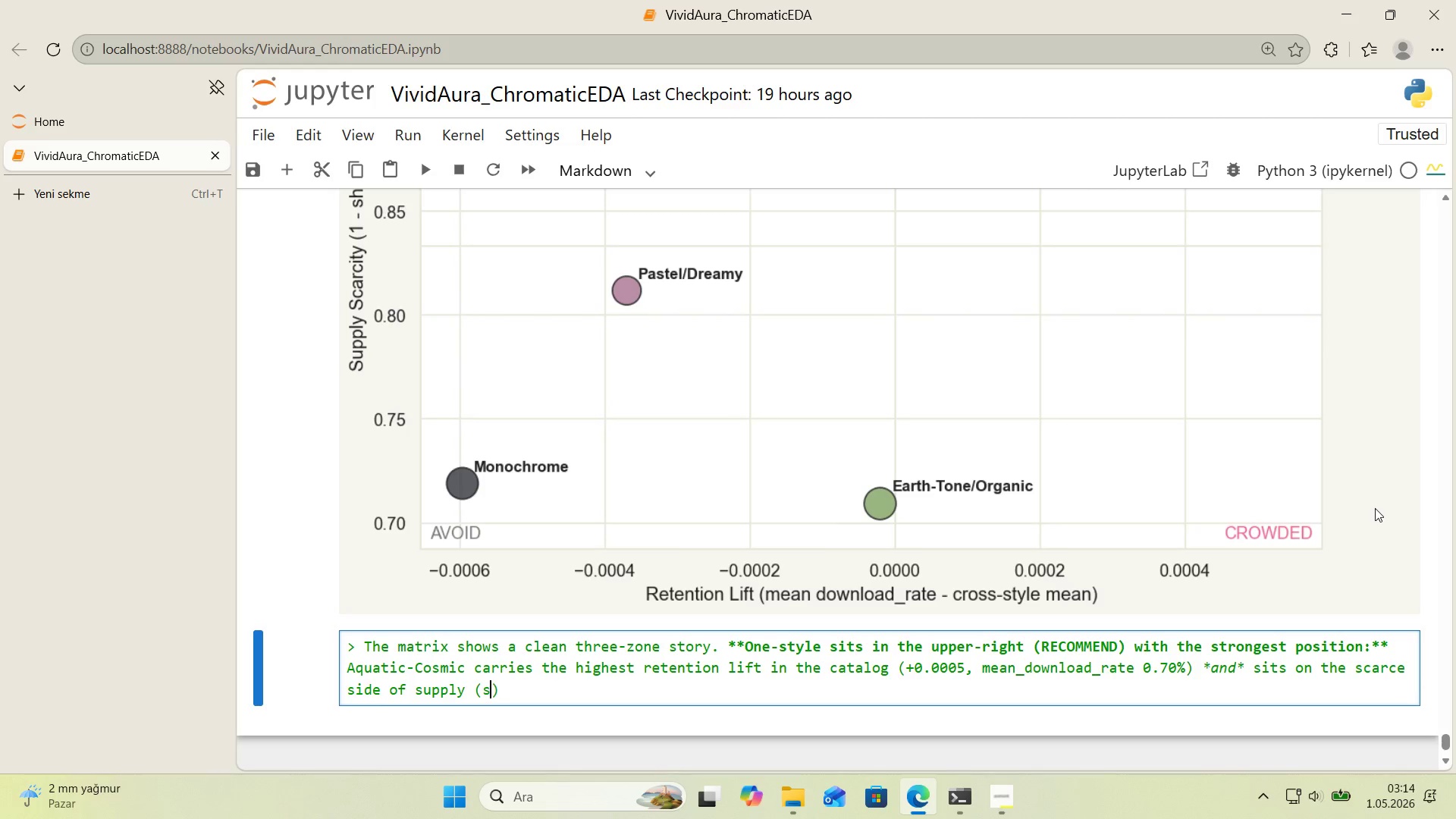 
 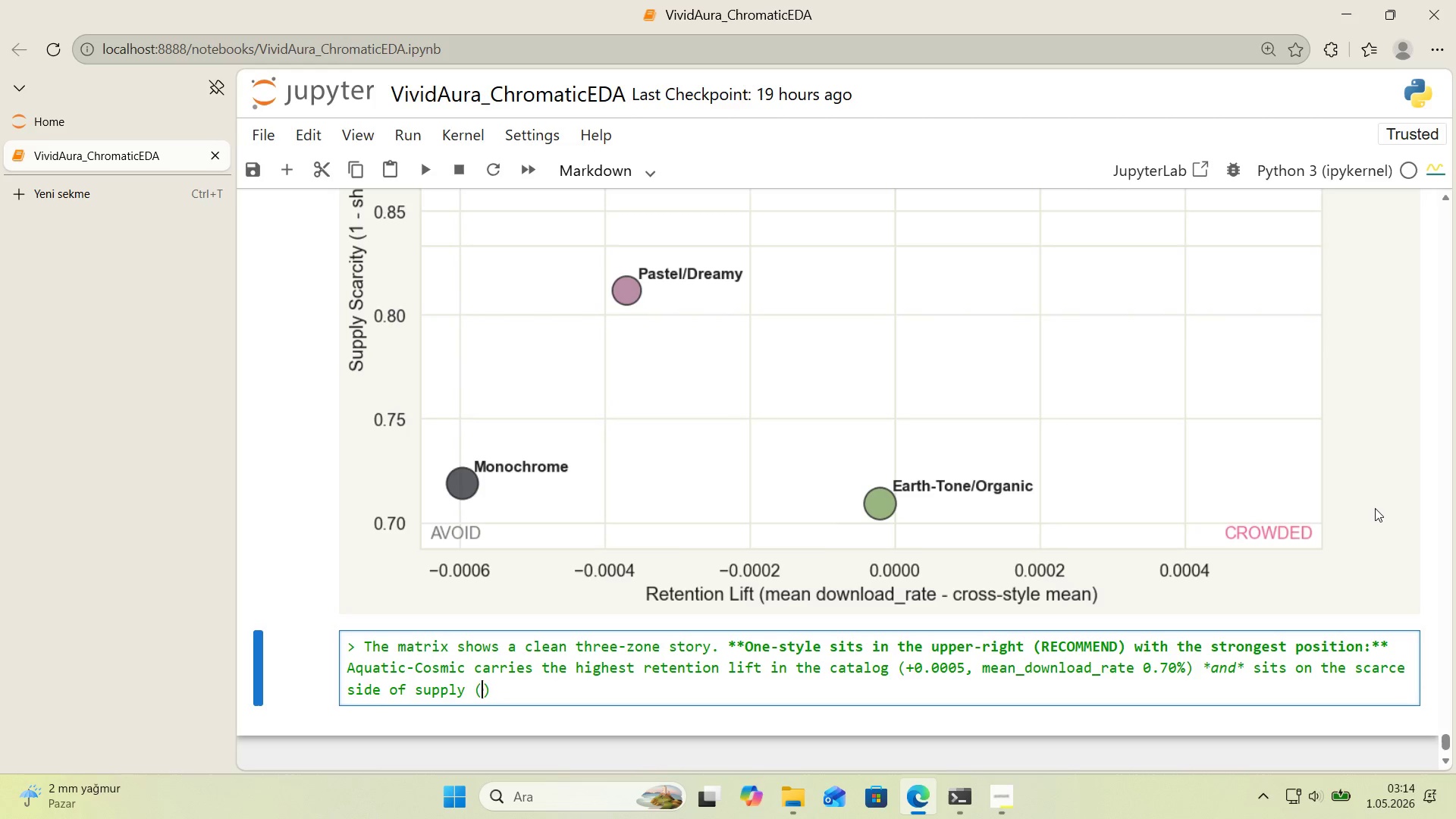 
key(ArrowLeft)
 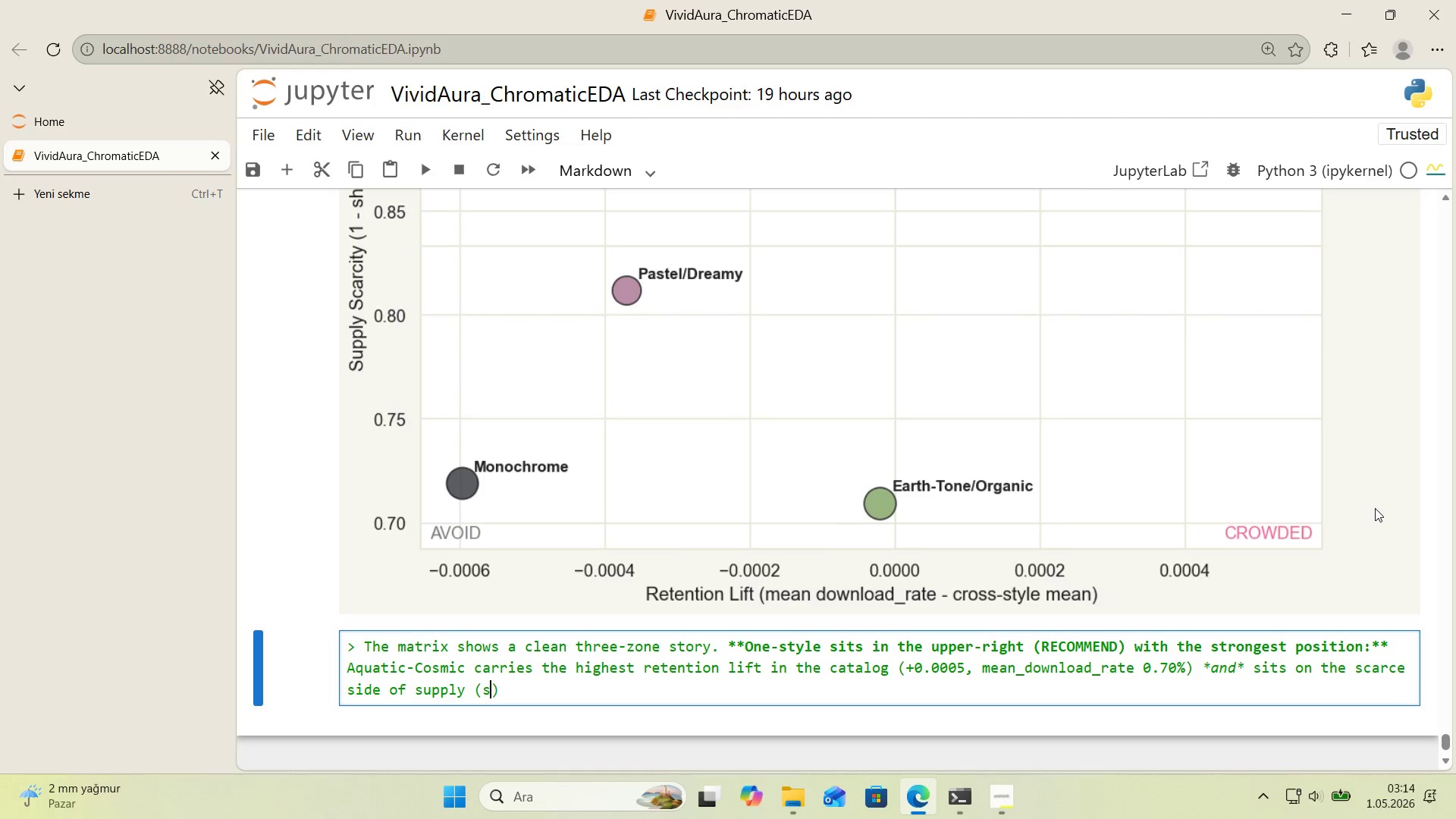 
type(scarc'ty )
 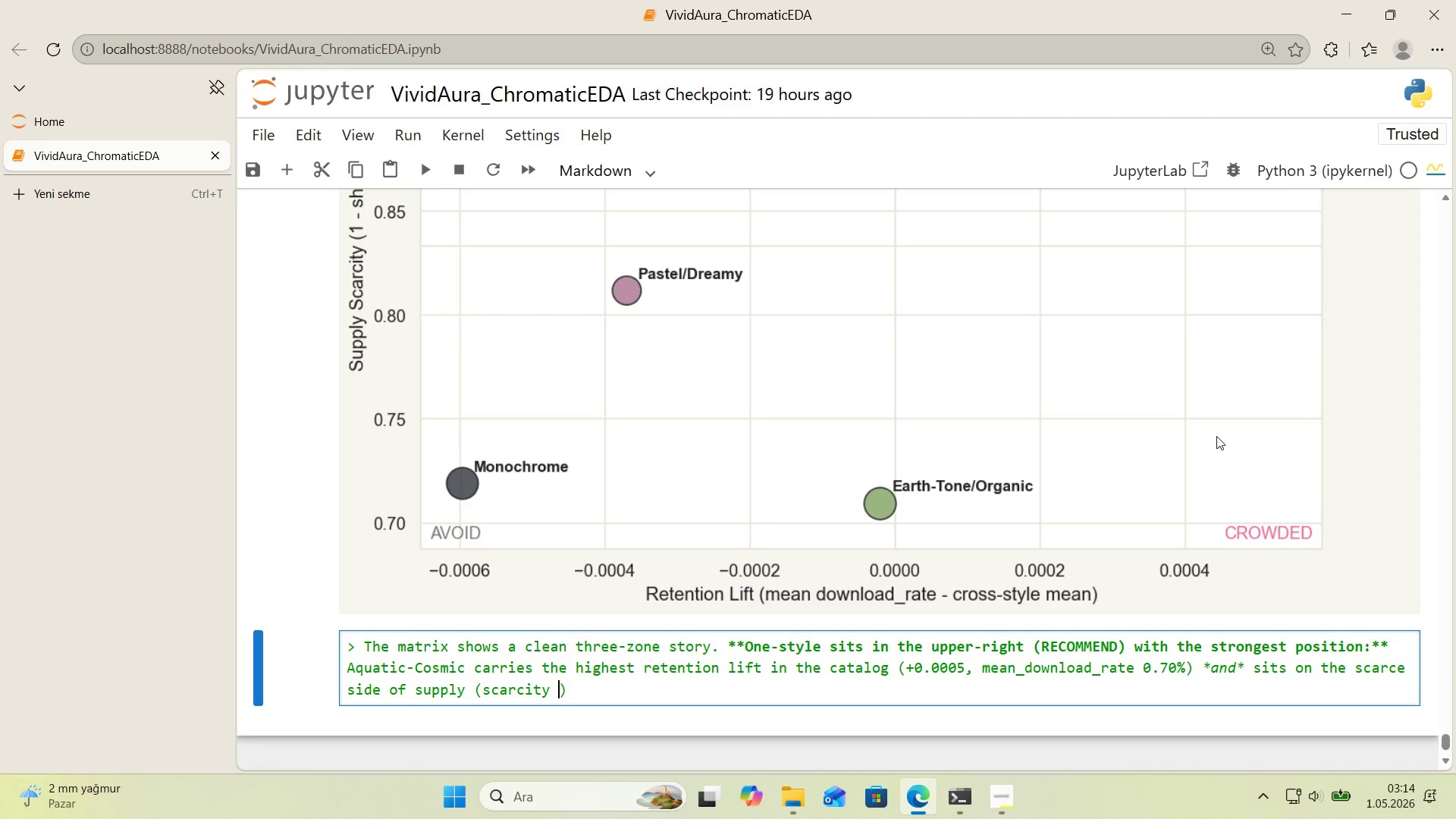 
scroll: coordinate [1213, 438], scroll_direction: up, amount: 6.0
 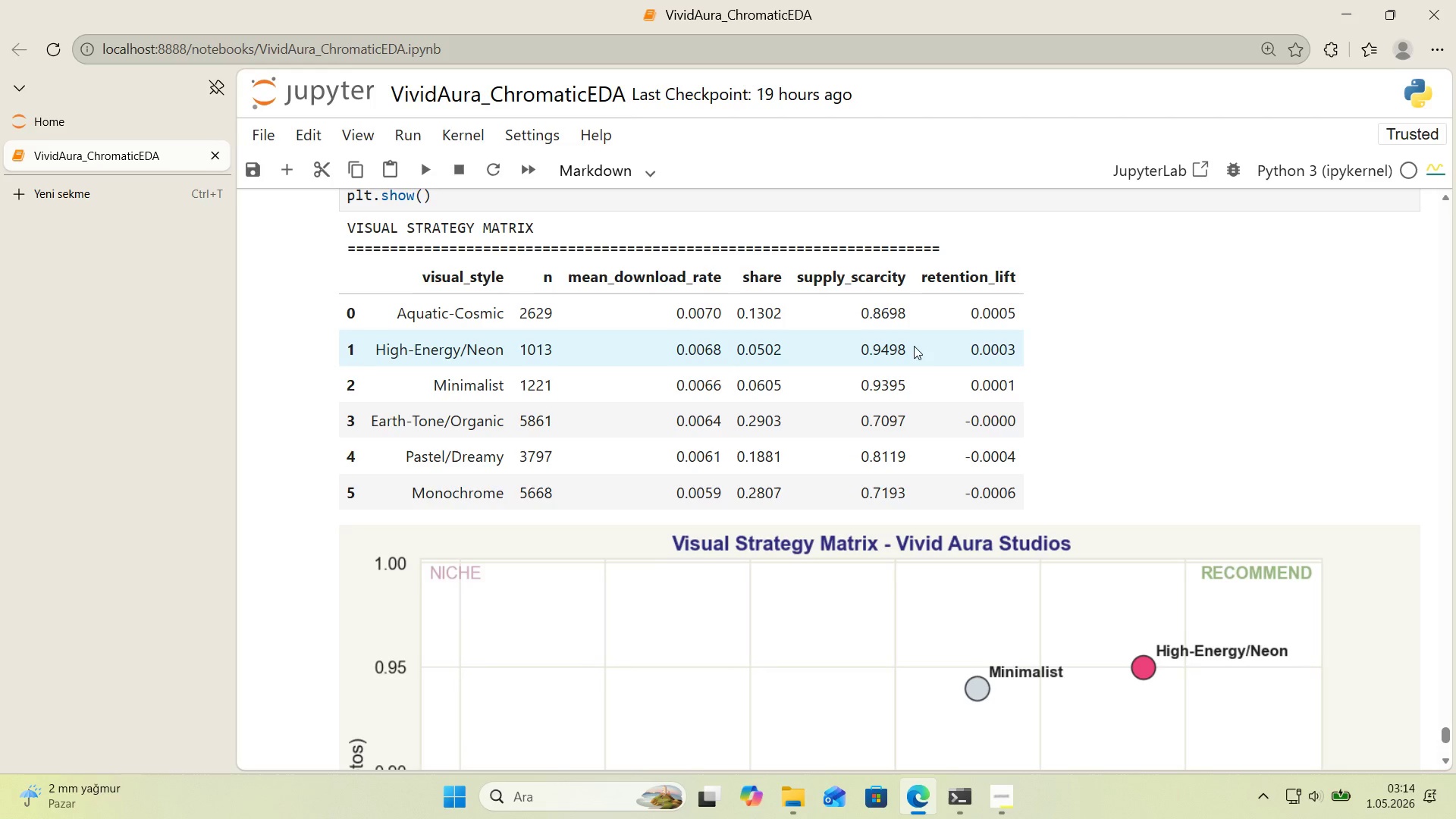 
scroll: coordinate [1048, 366], scroll_direction: down, amount: 8.0
 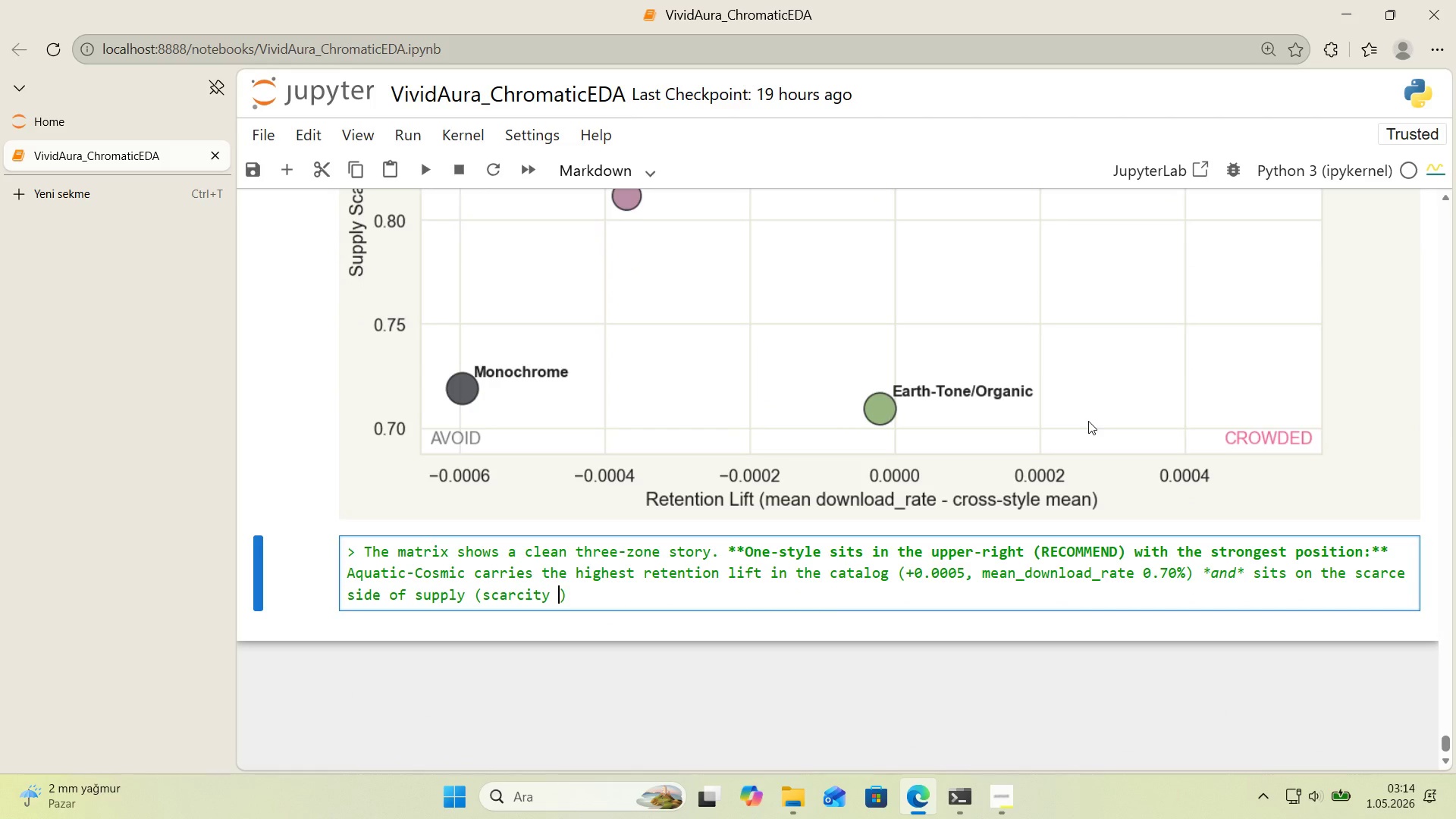 
type(0.70)
key(Backspace)
key(Backspace)
type(870, only 13.[IntlYen]%)
 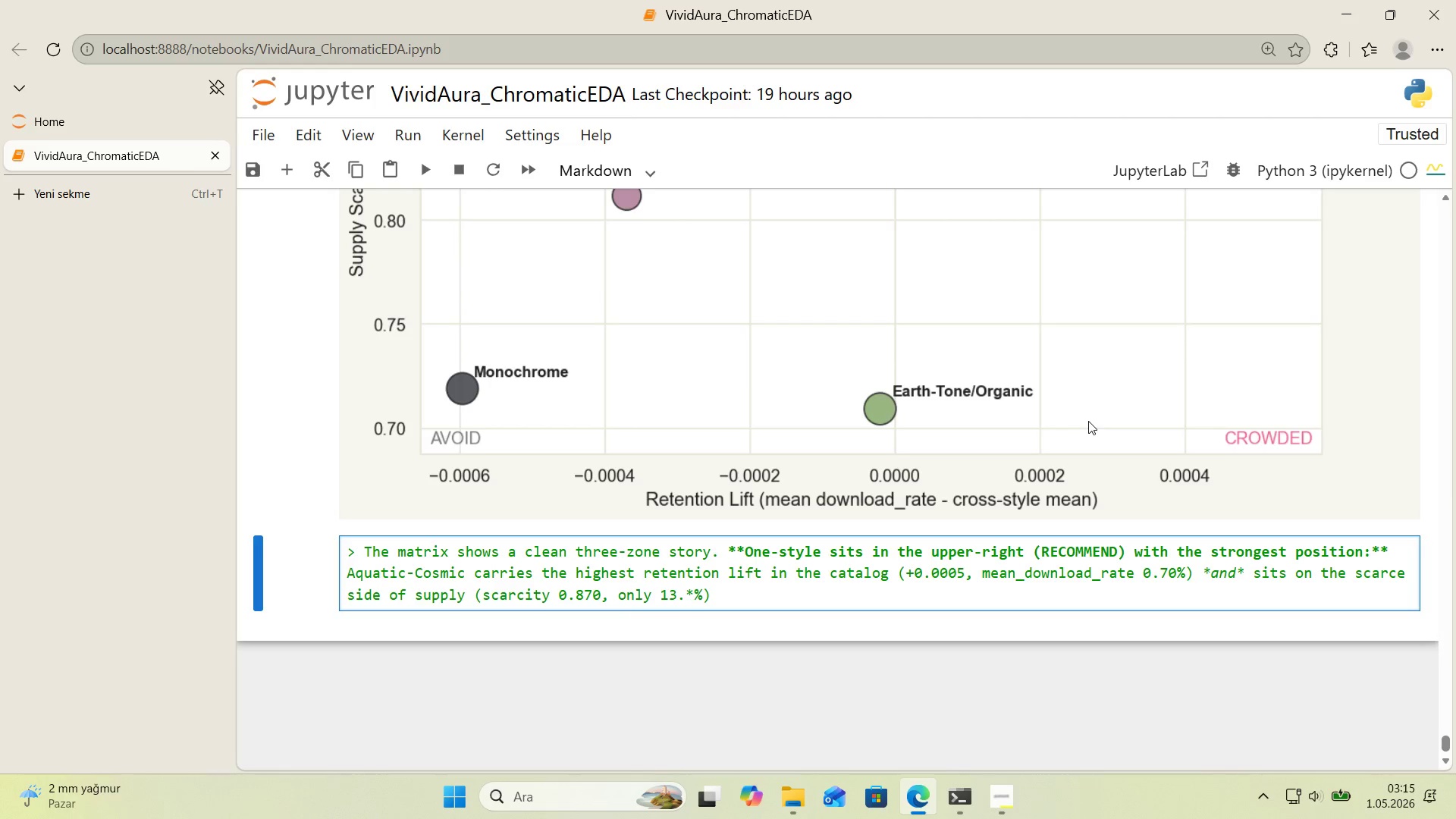 
key(ArrowLeft)
 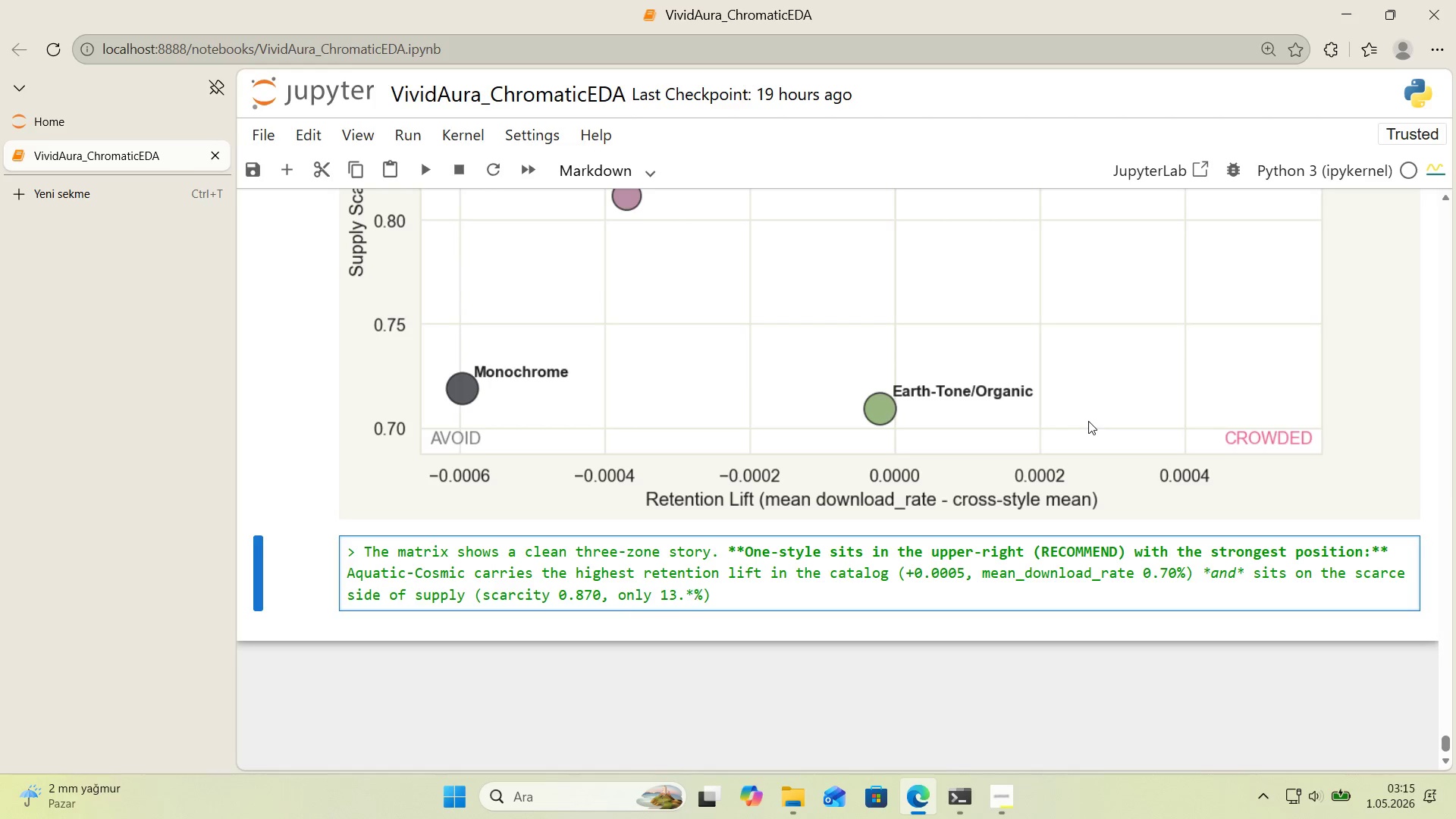 
key(Backspace)
 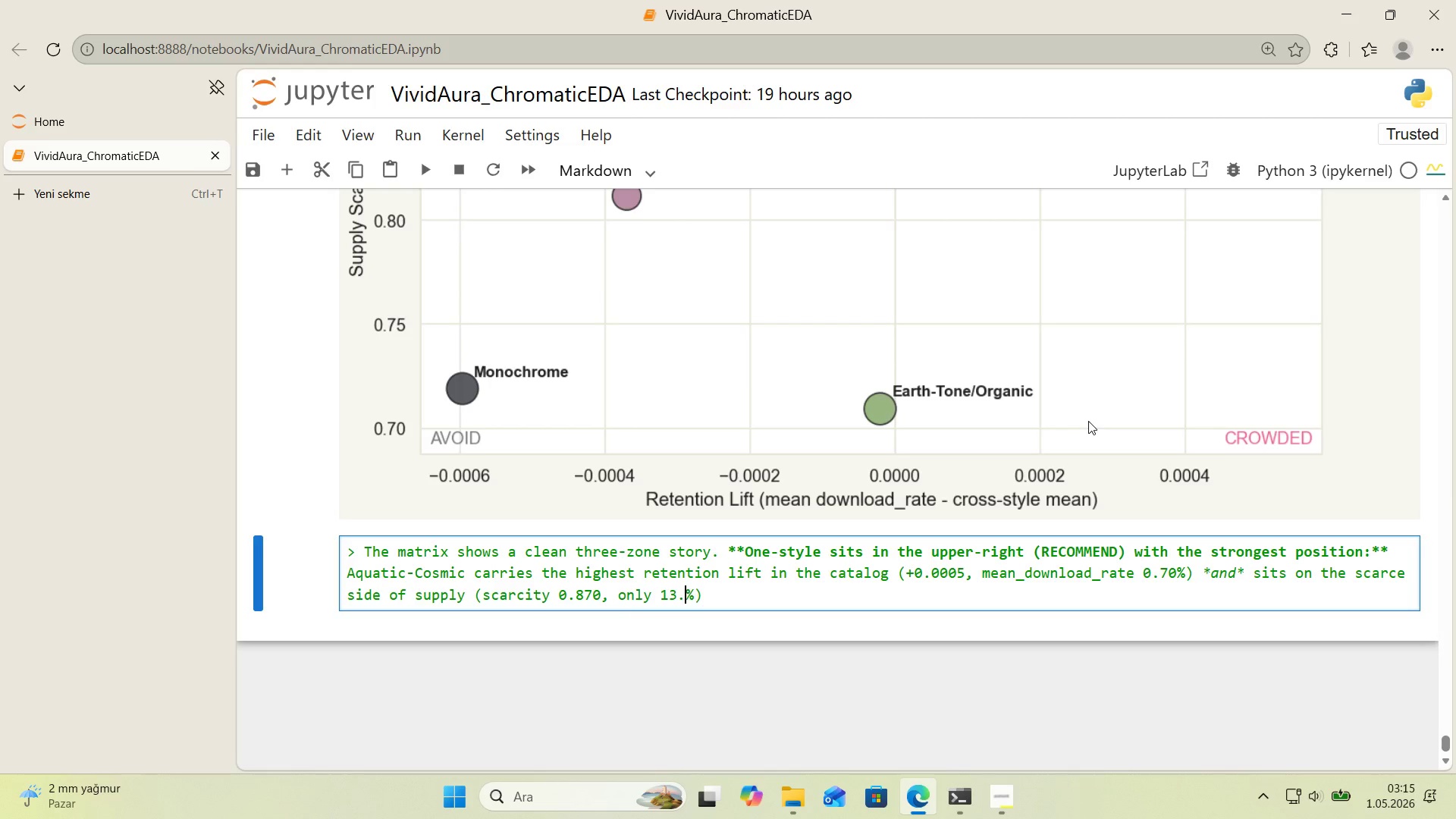 
key(0)
 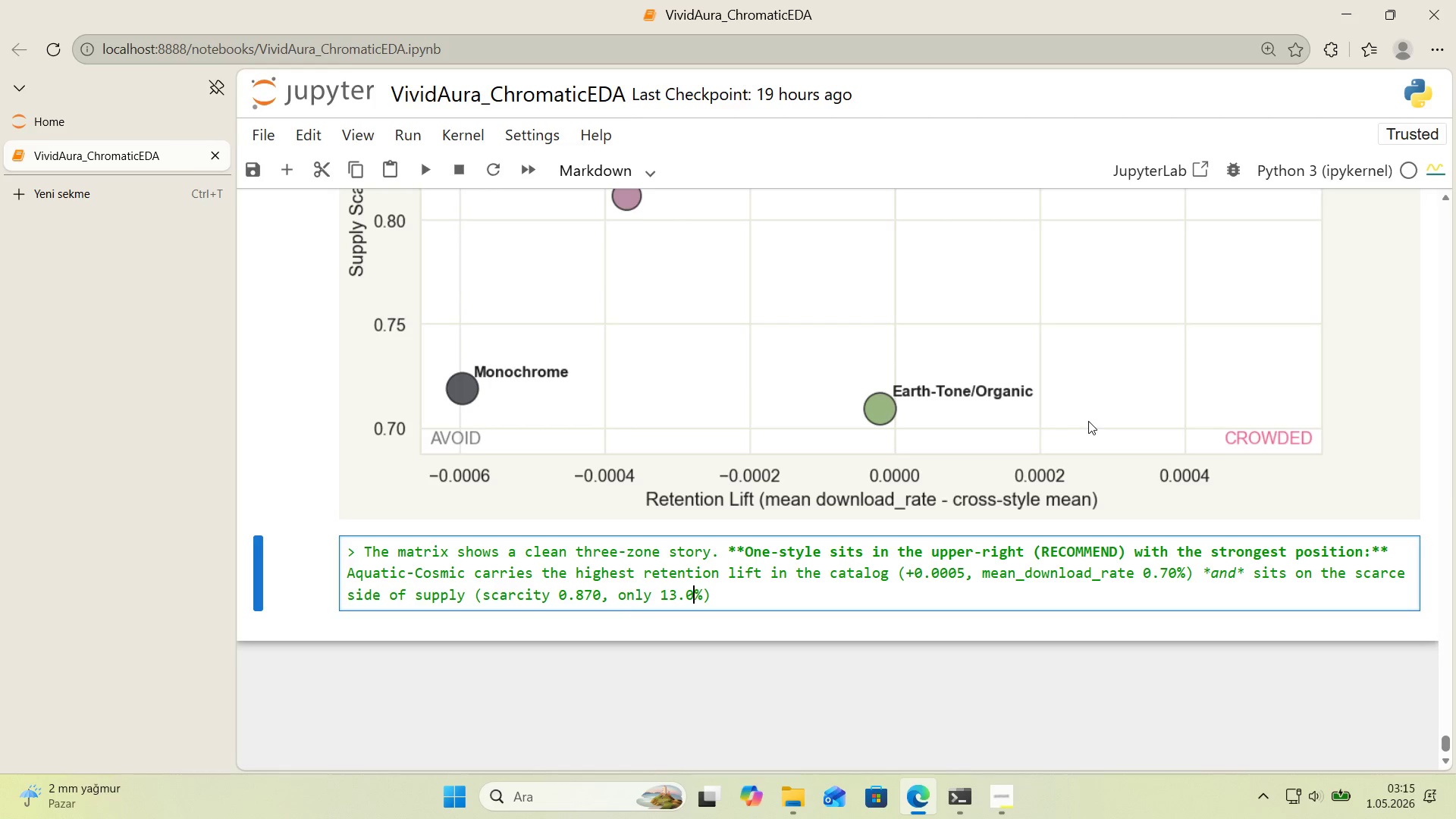 
key(ArrowRight)
 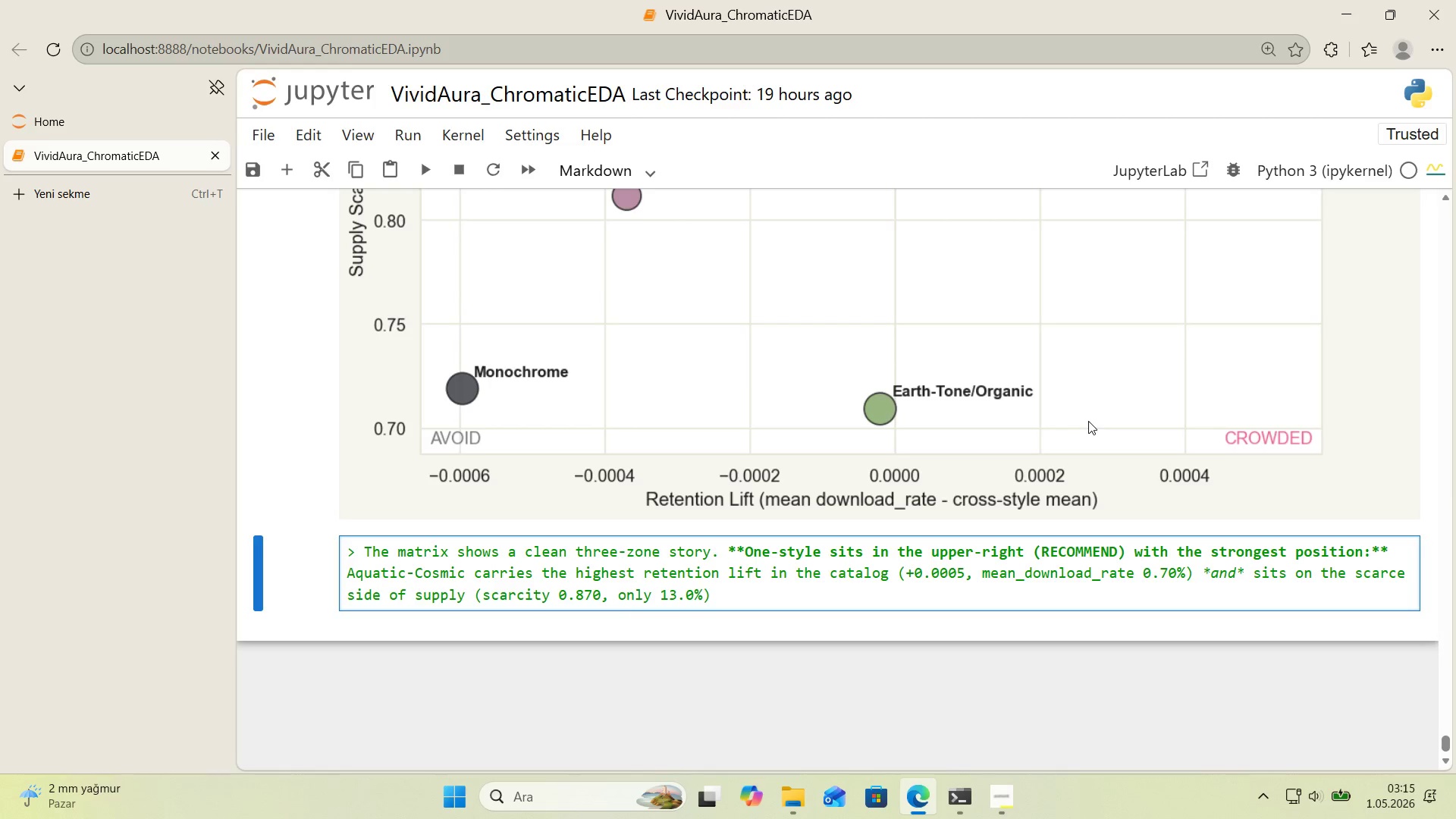 
type( of class'f'cat'on )
key(Backspace)
key(Backspace)
key(Backspace)
key(Backspace)
key(Backspace)
key(Backspace)
key(Backspace)
type(ed photos)
 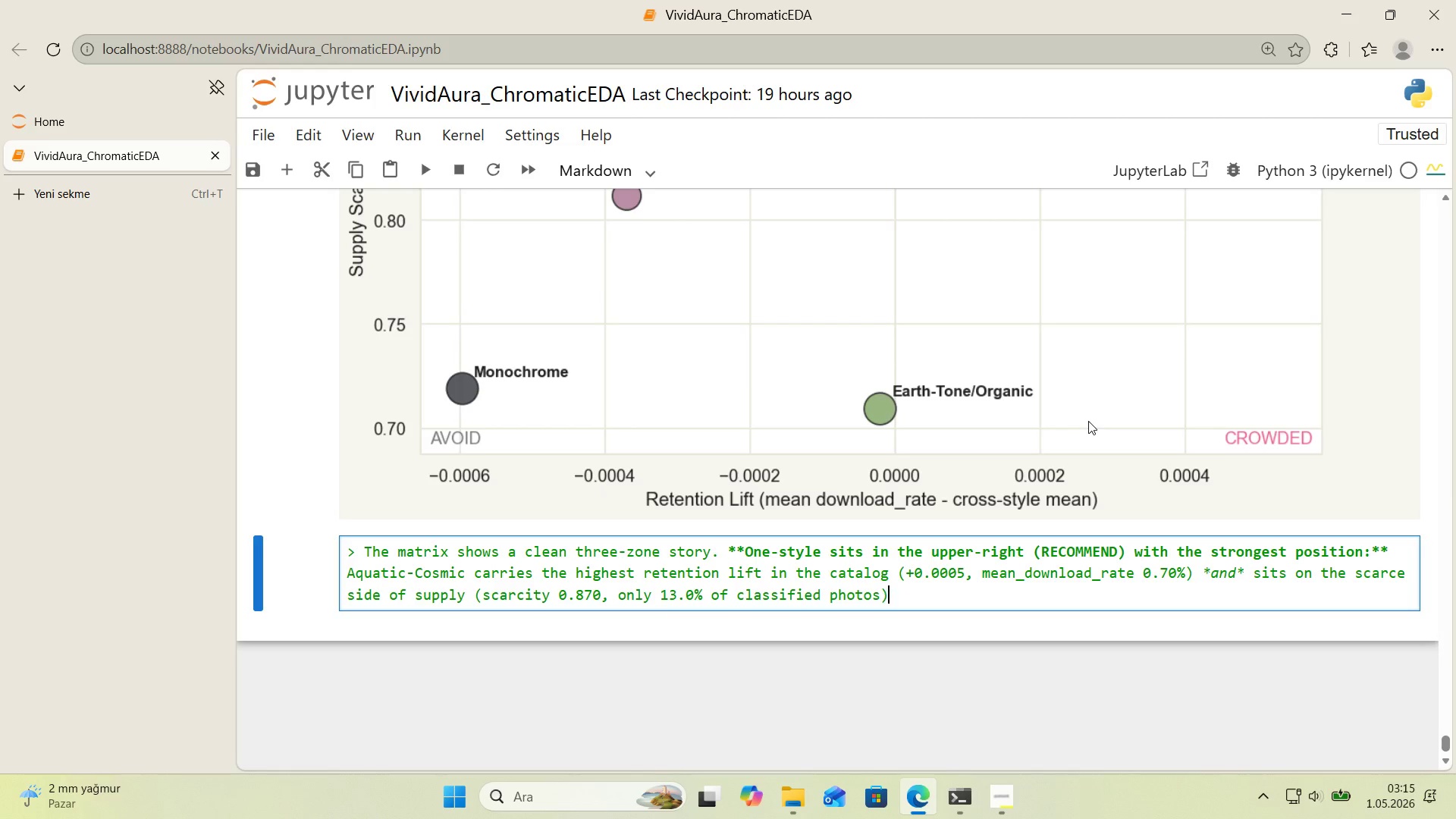 
key(ArrowRight)
 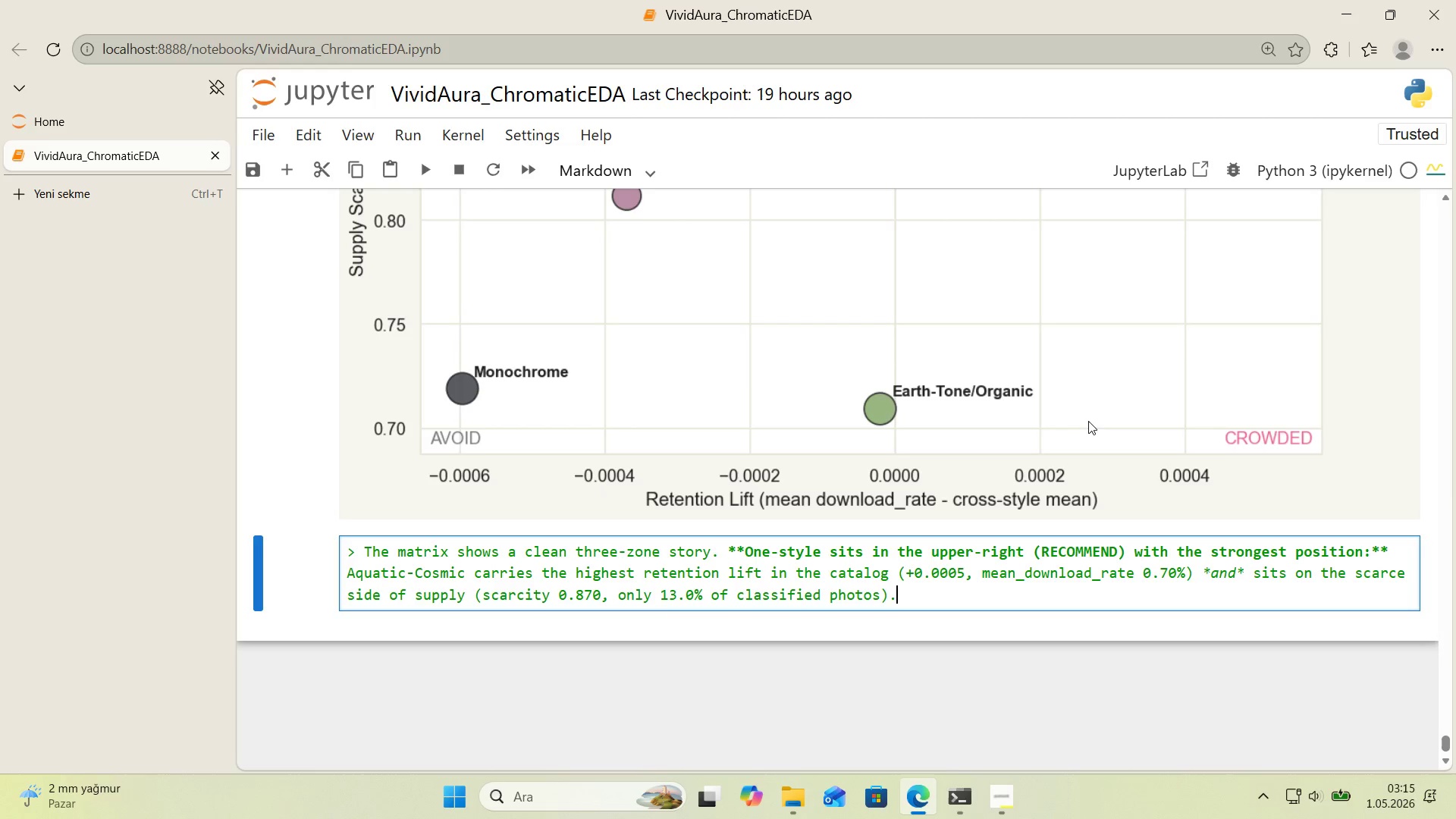 
type(. **Two more styles also clear both thresholds** H'gh E)
key(Backspace)
key(Backspace)
type(-Energy&Neon)
 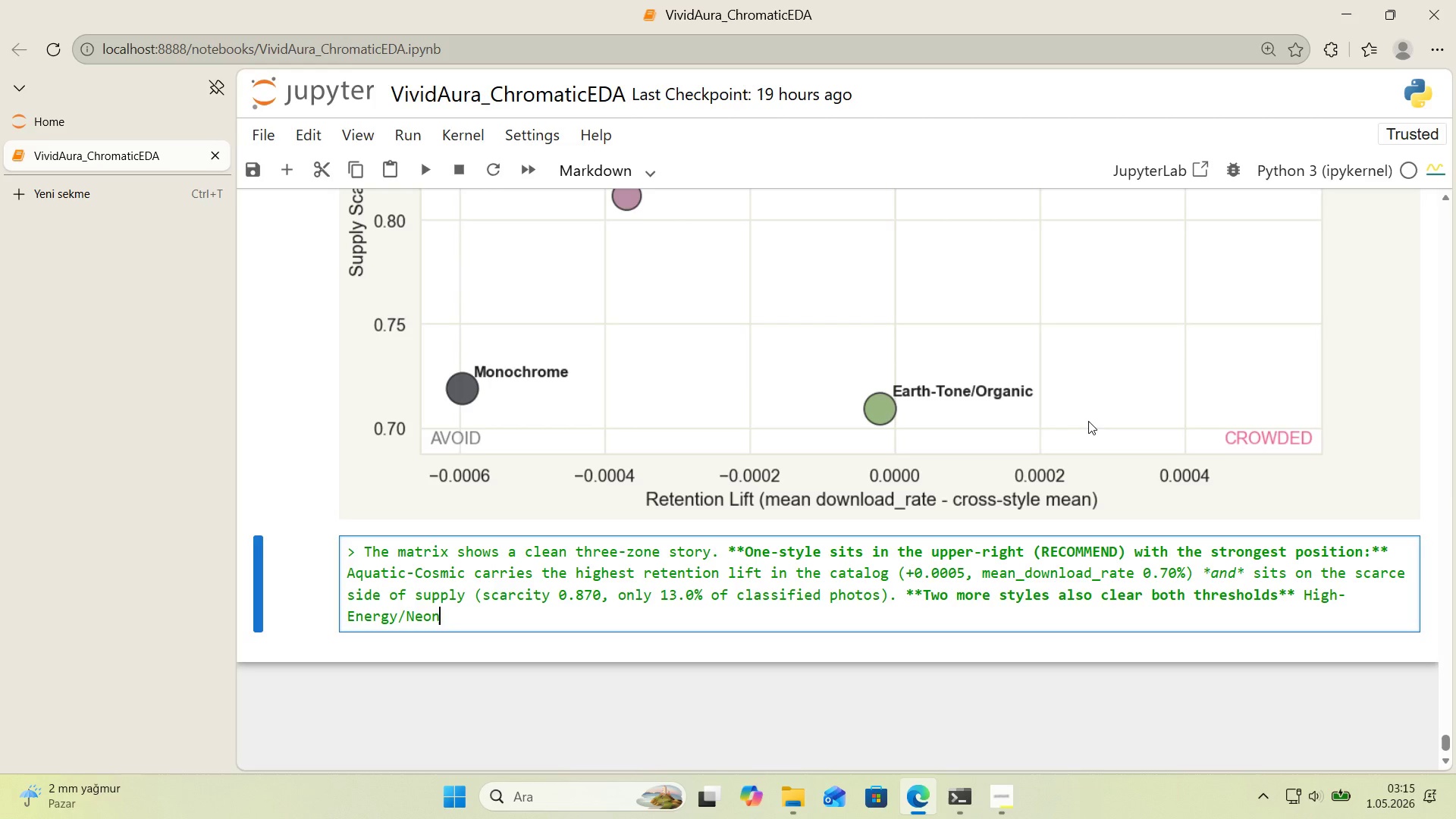 
wait(5.28)
 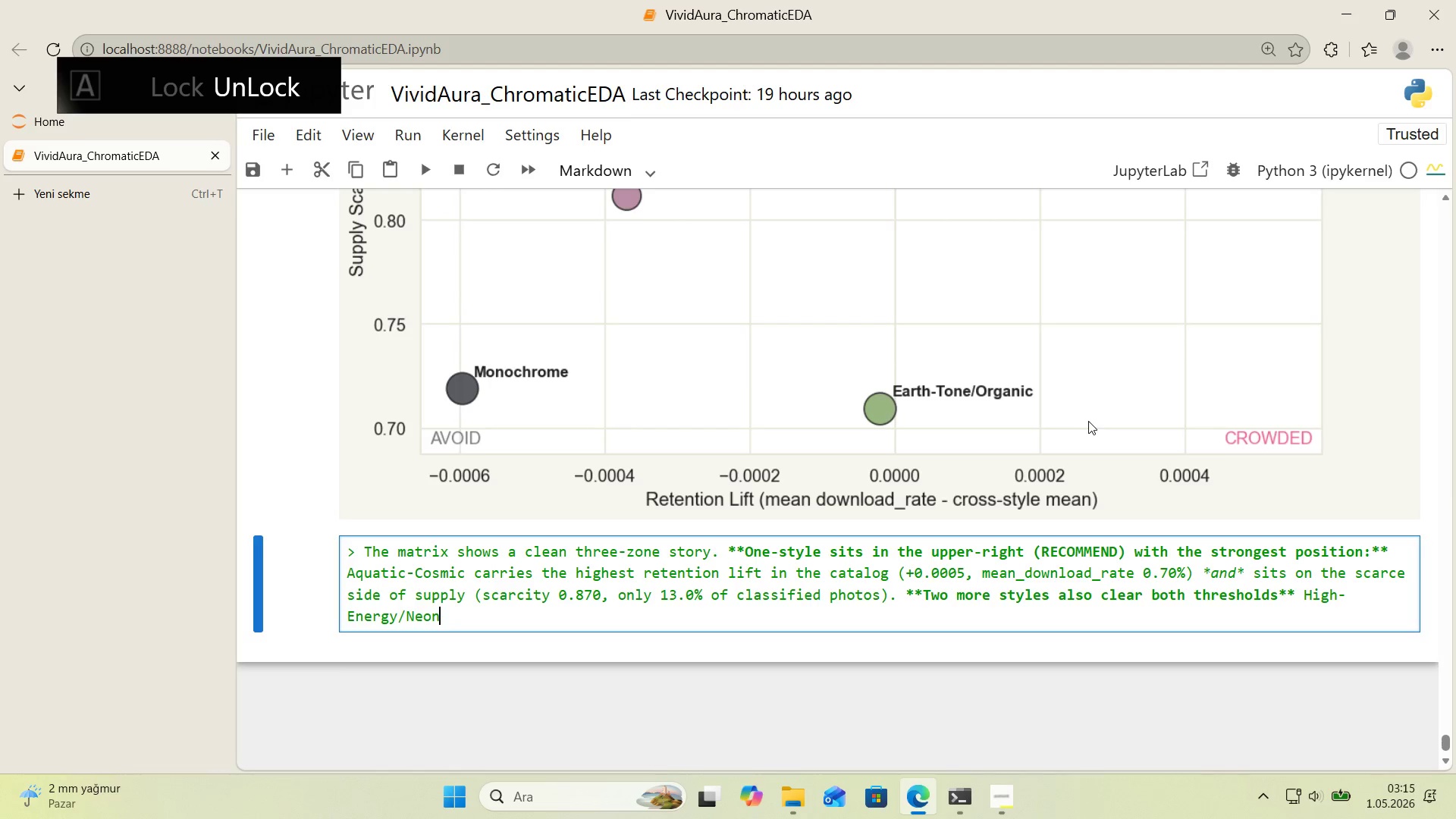 
type( *()
 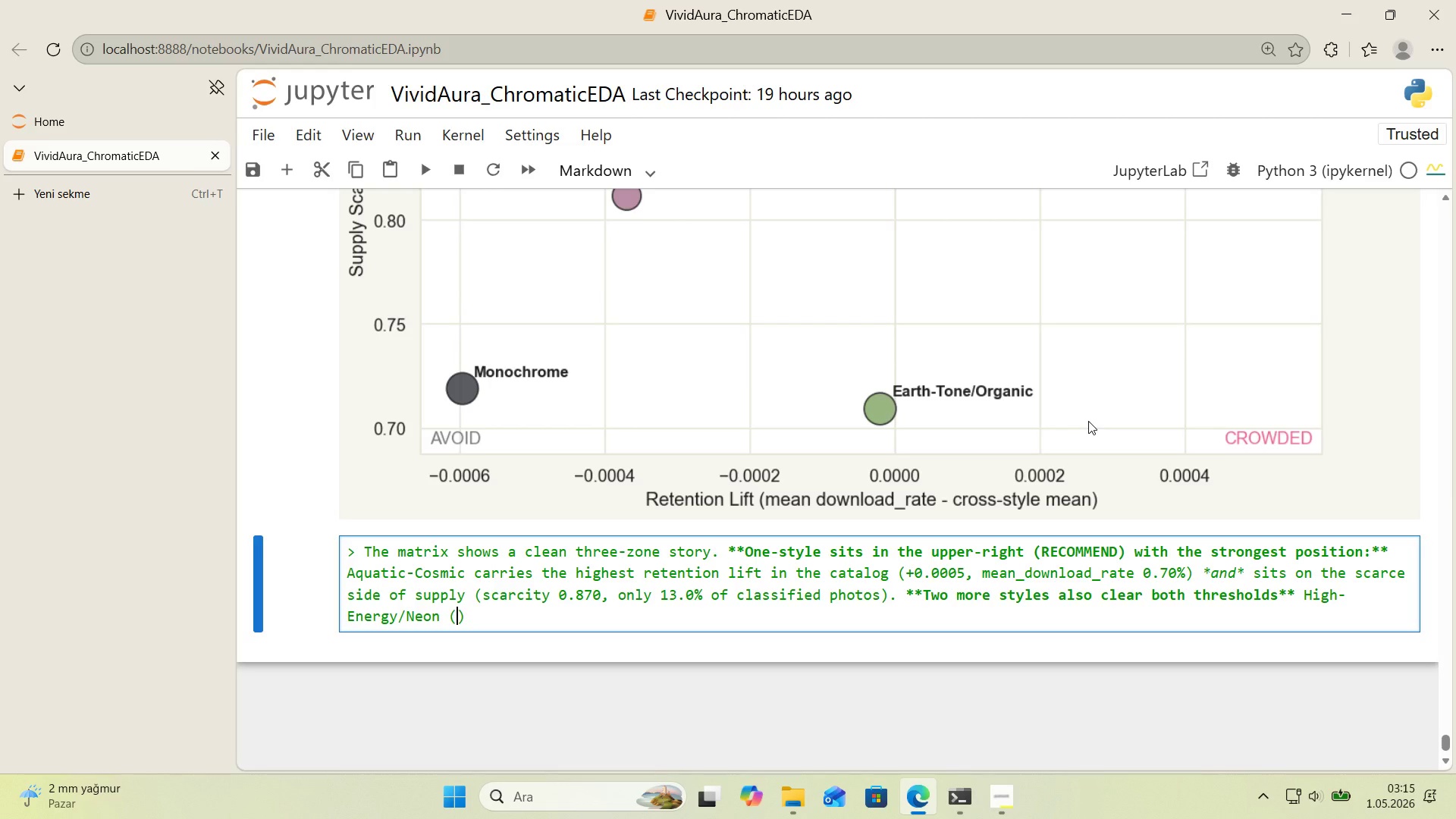 
 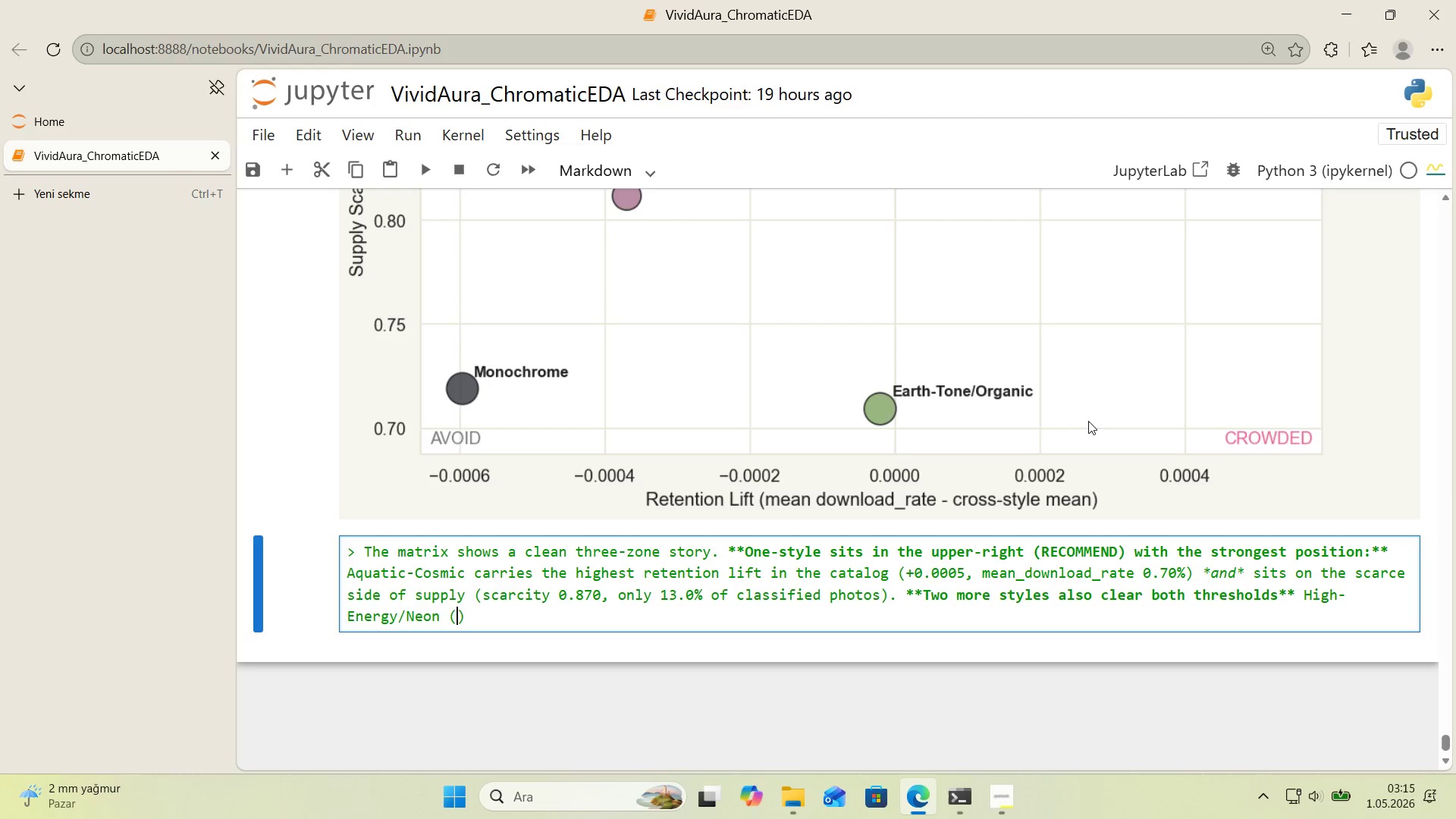 
key(ArrowLeft)
 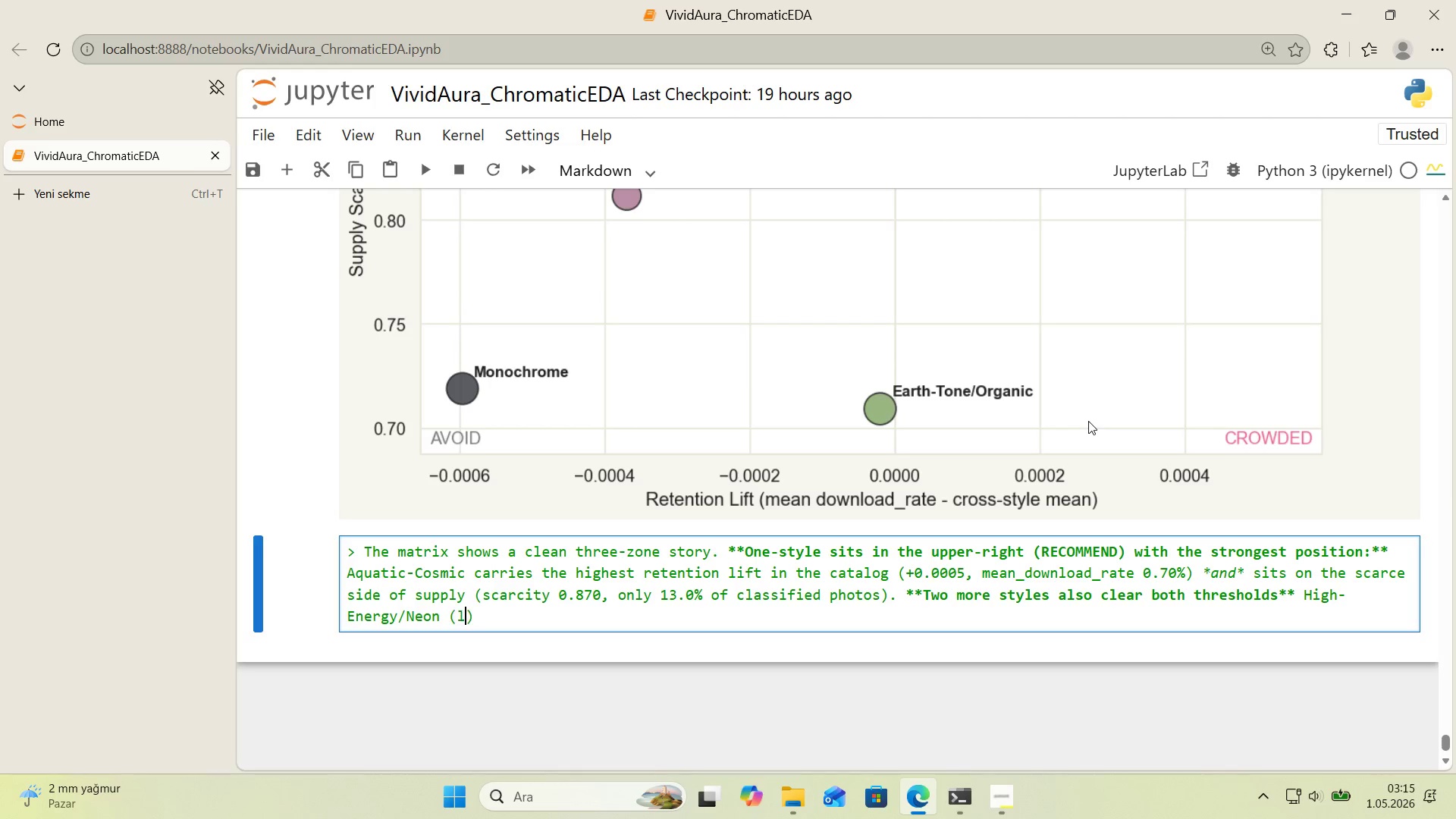 
type(l'ft +0.0003, scarc'ty 0.950)
 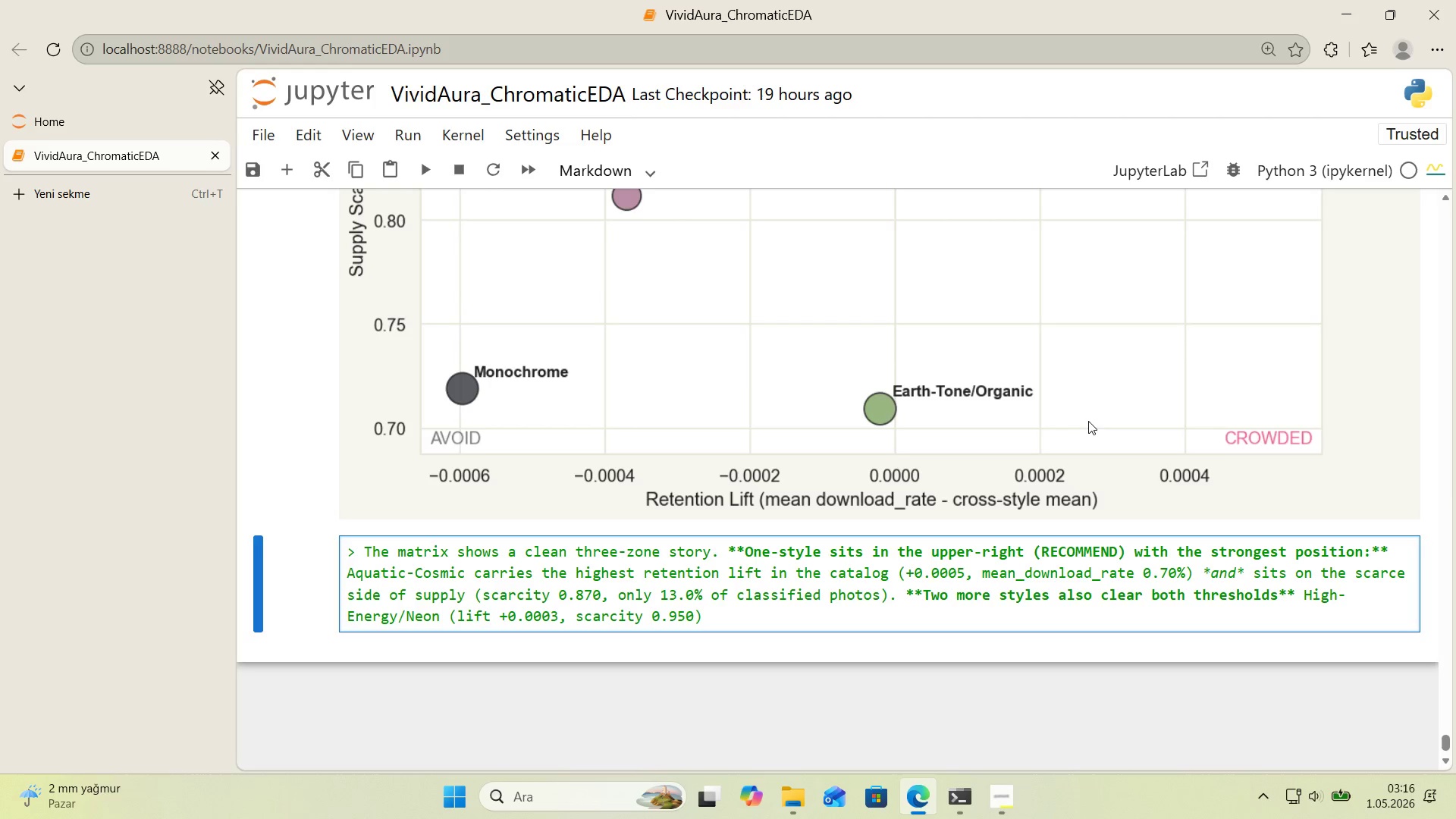 
key(ArrowRight)
 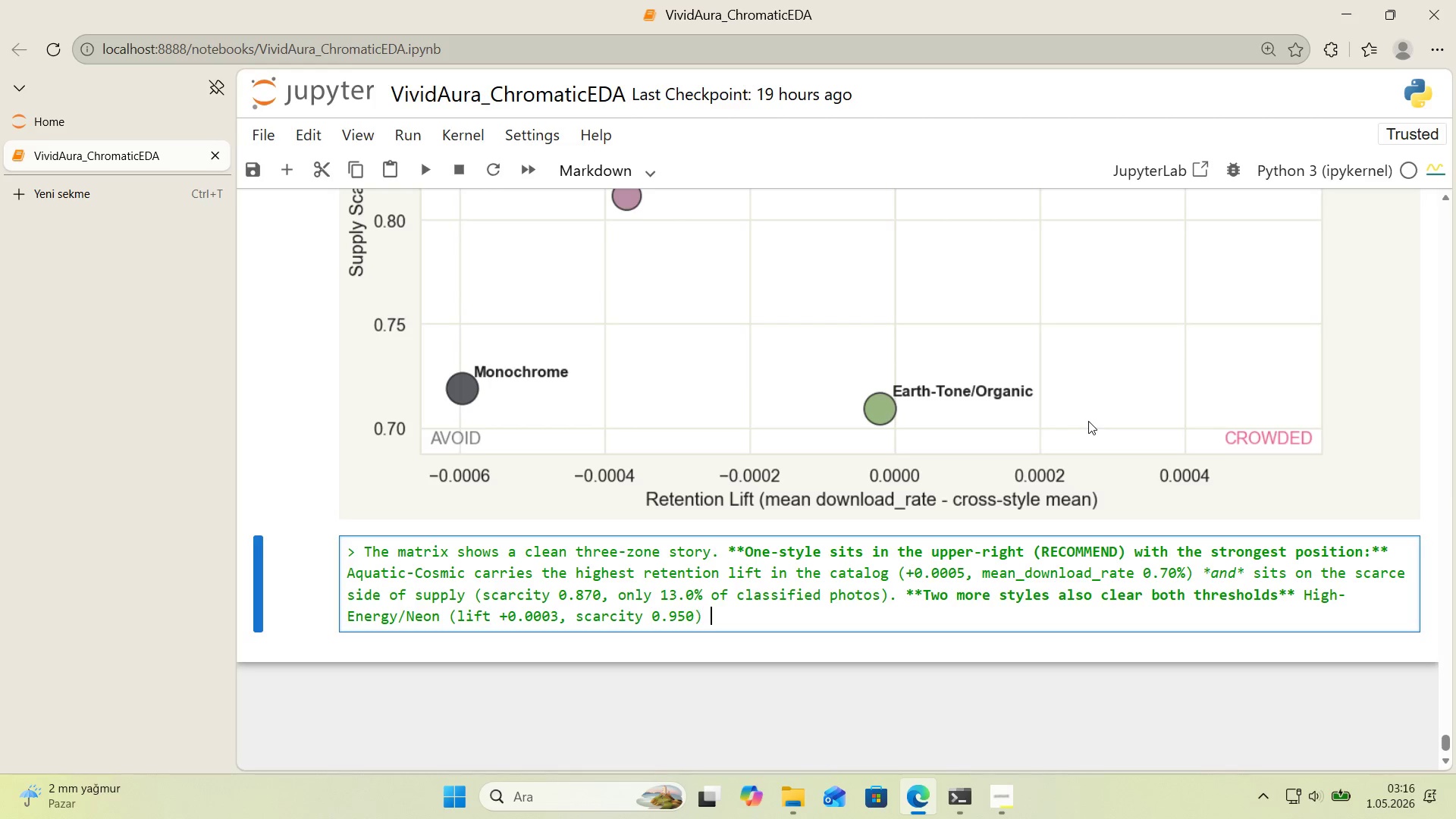 
type( and M'n'mal'st *()
 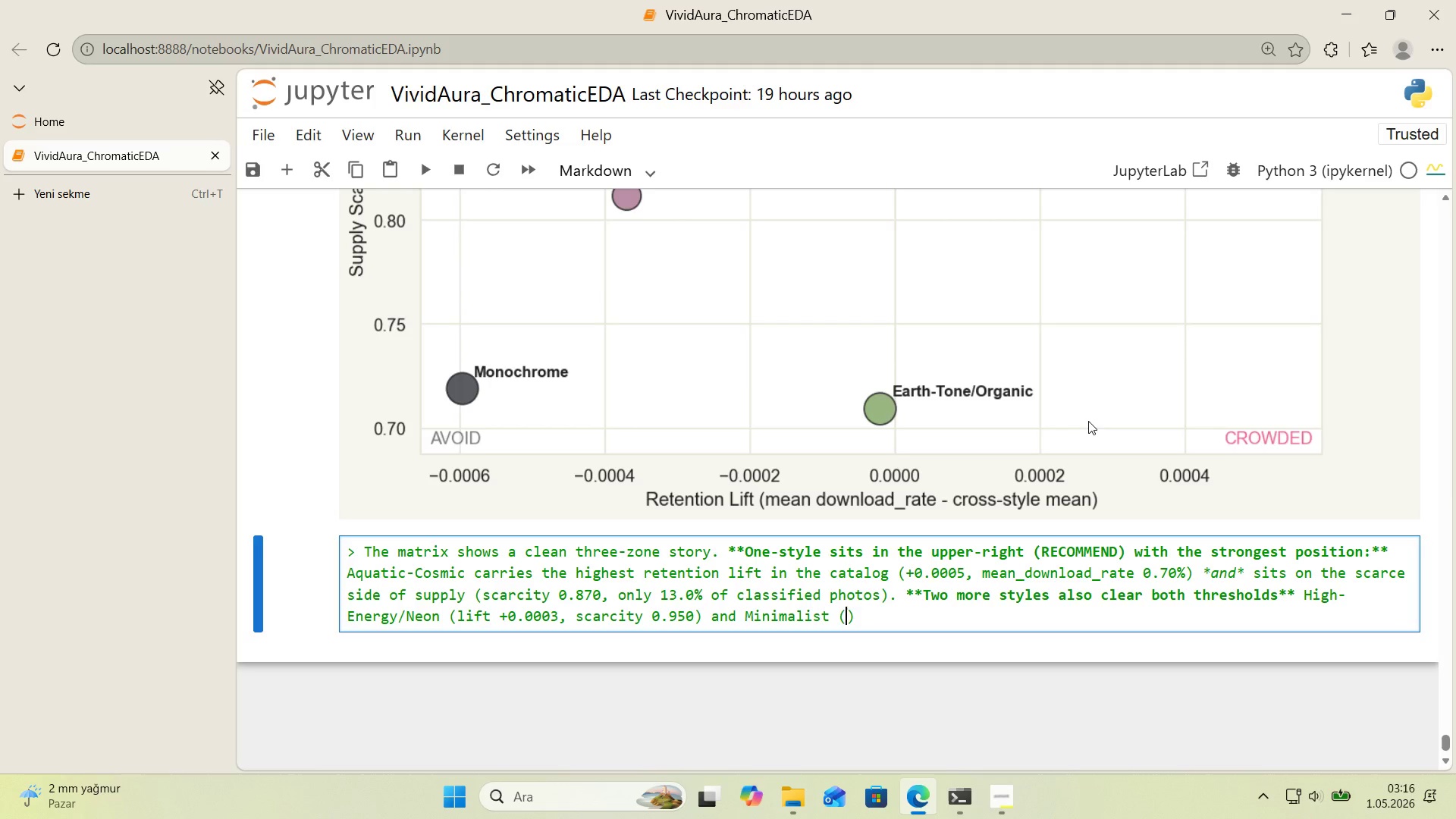 
 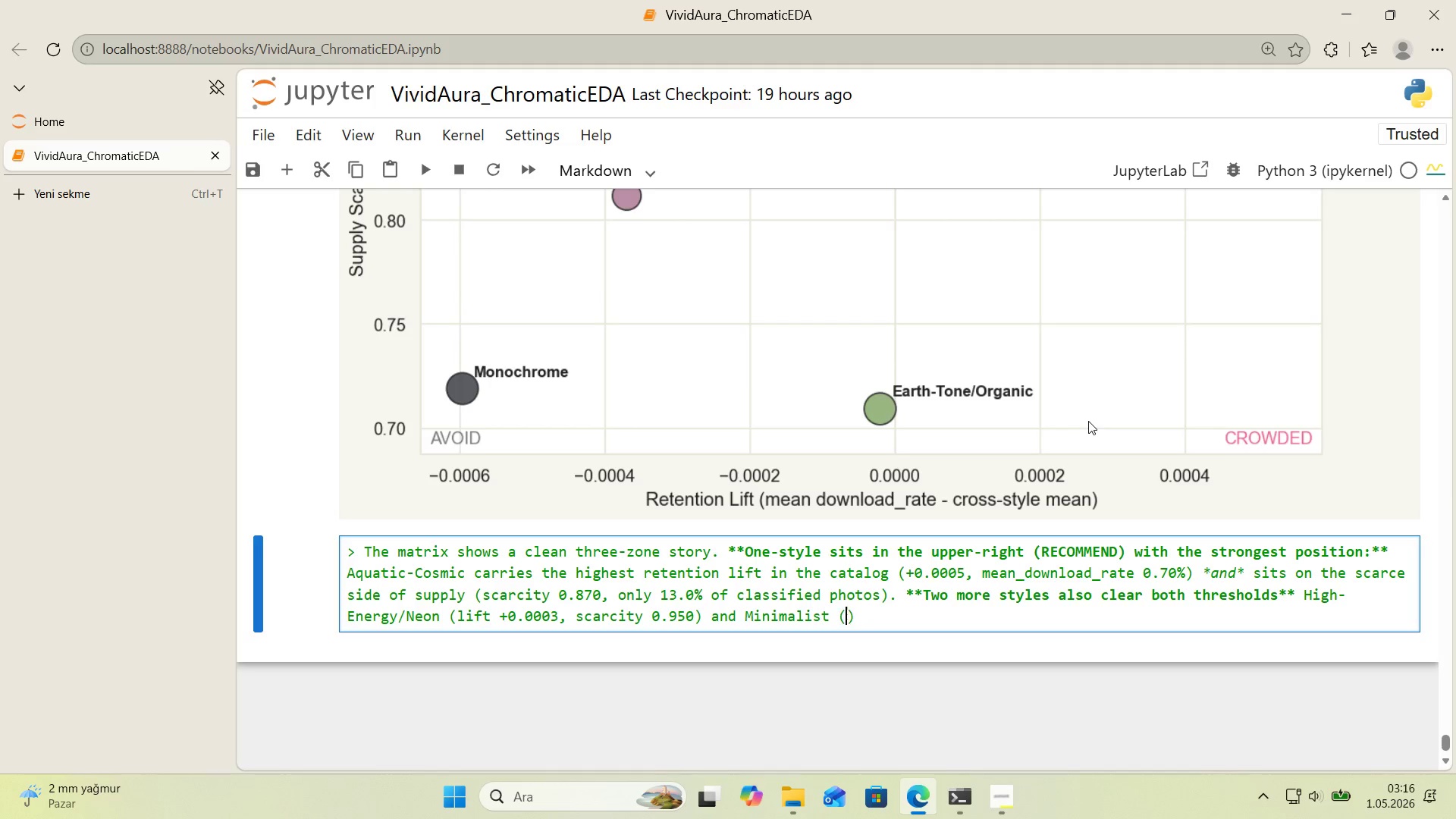 
key(ArrowLeft)
 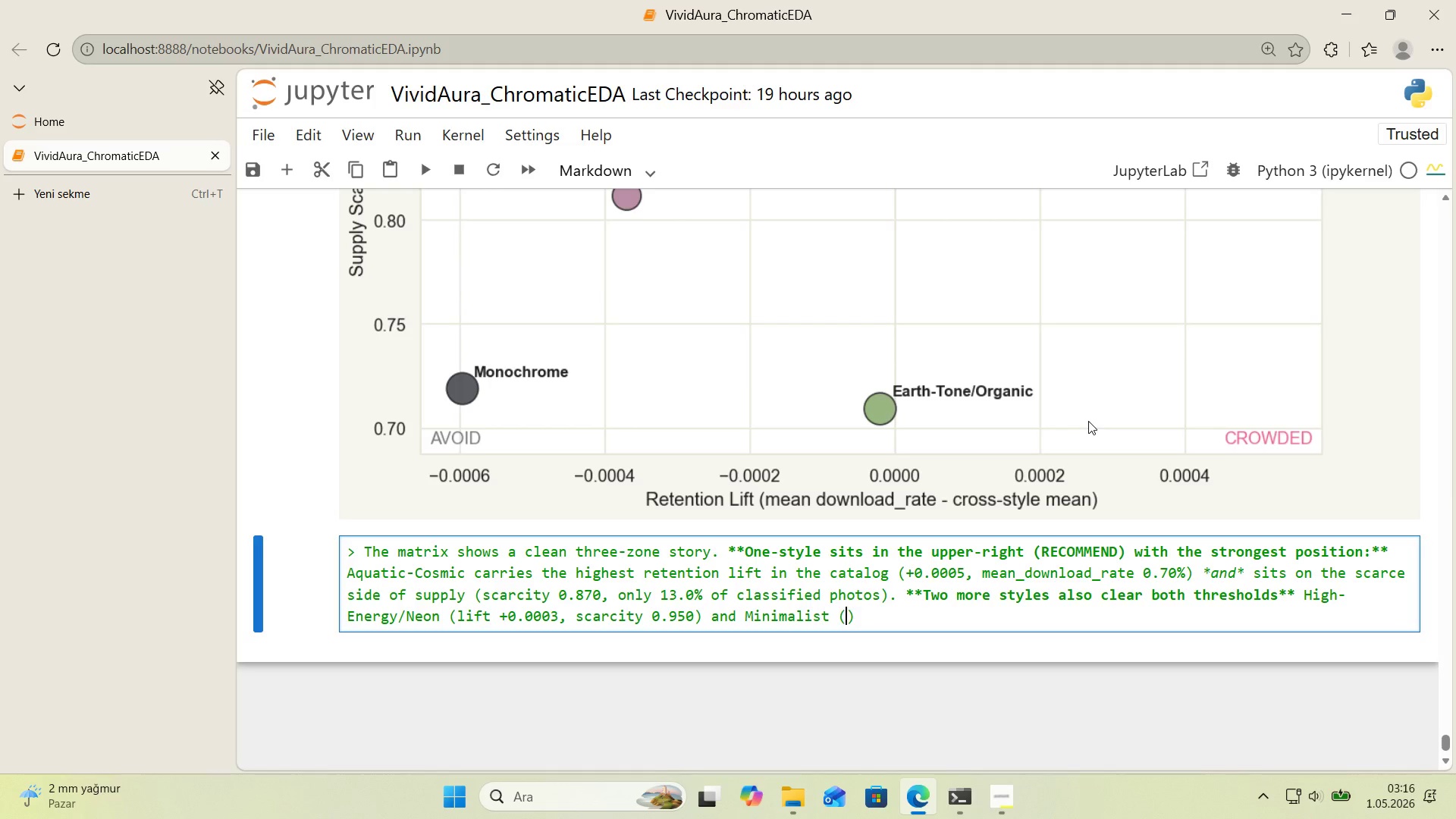 
type(l'ft +0.0001, scarc'ty 0.940)
 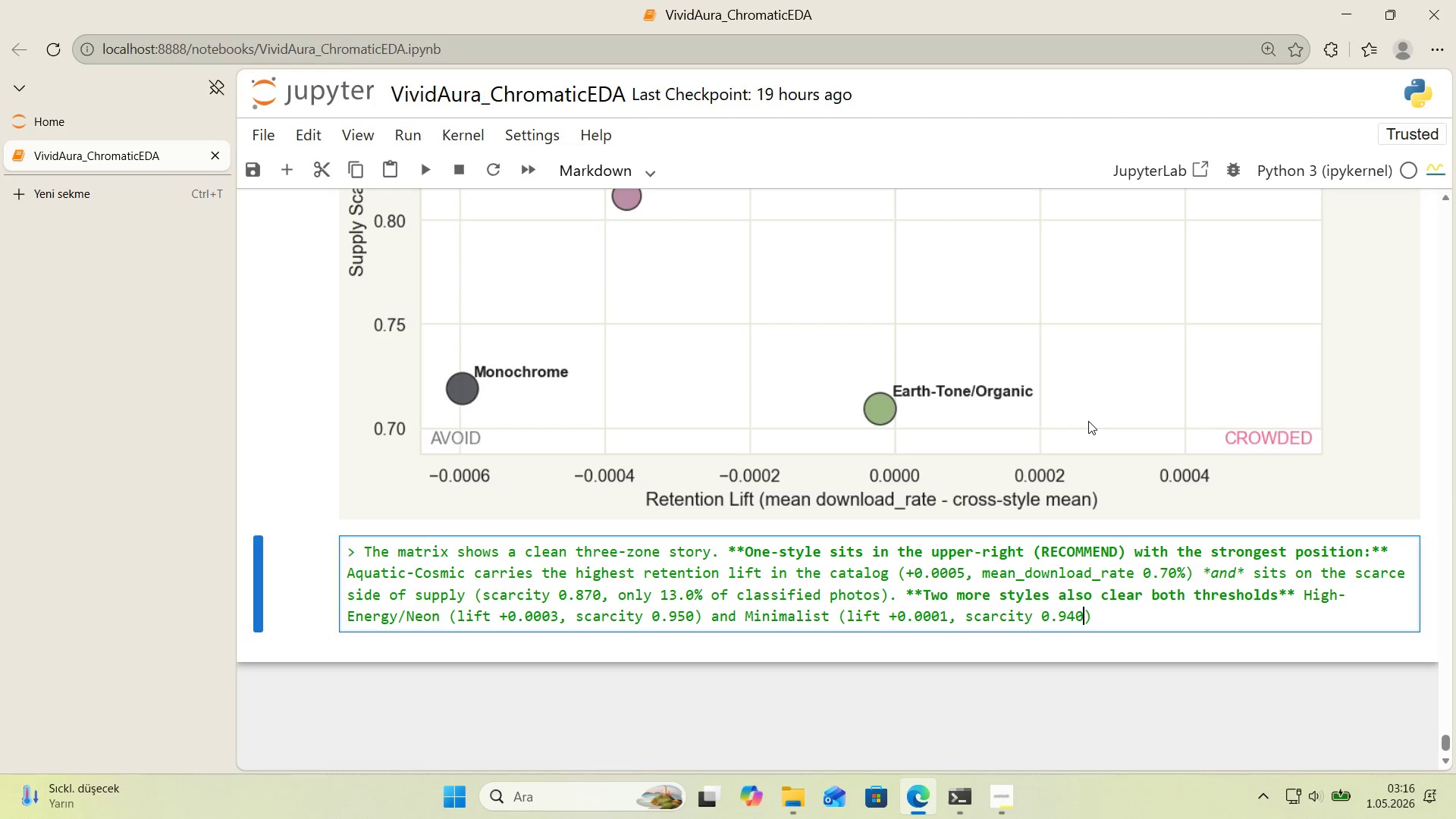 
key(ArrowRight)
 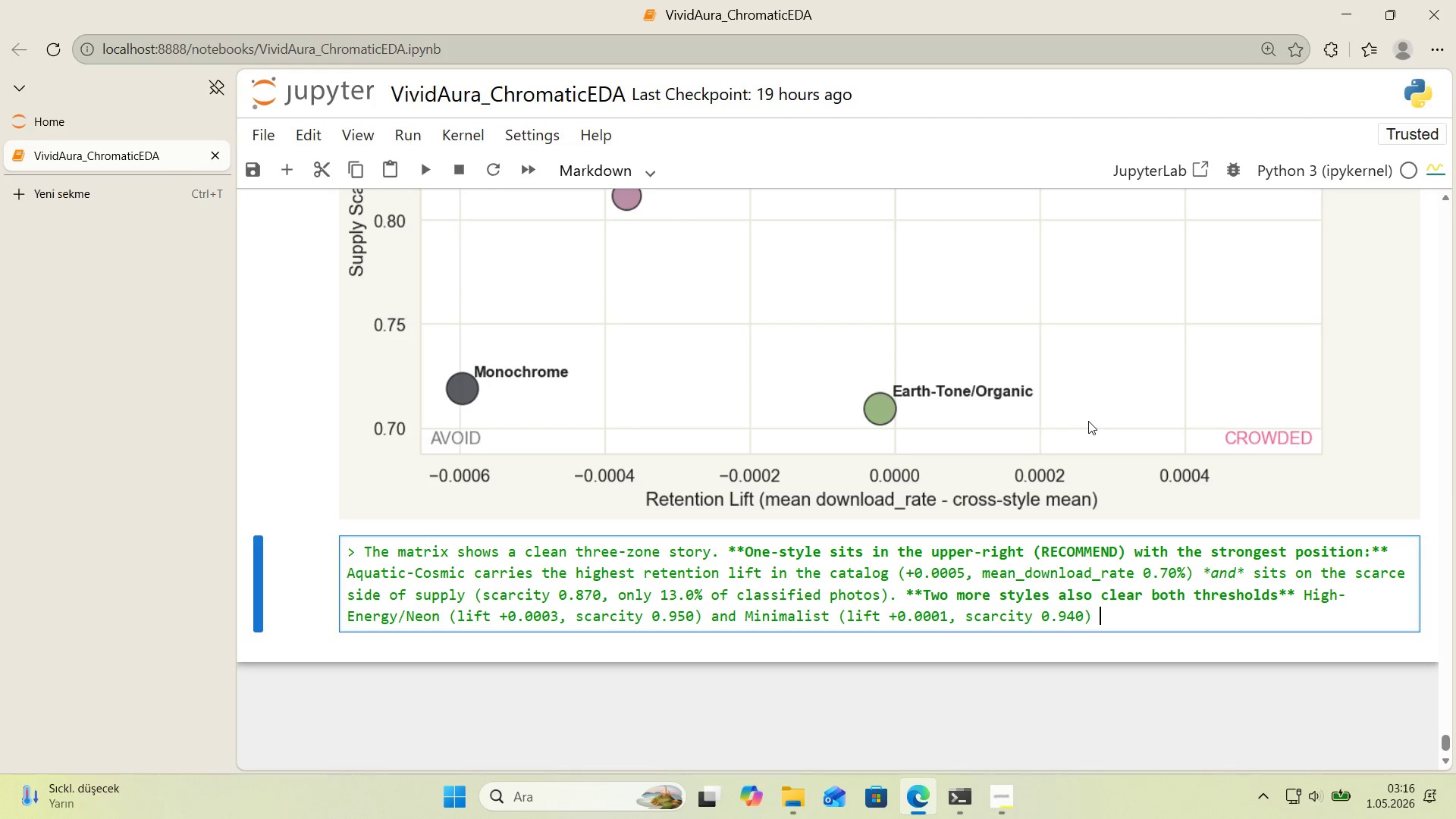 
type( but ww'th sm)
key(Backspace)
key(Backspace)
key(Backspace)
key(Backspace)
key(Backspace)
key(Backspace)
key(Backspace)
type('th sam)
key(Backspace)
key(Backspace)
type(maller l'fts and smaller bucket s'zes )
 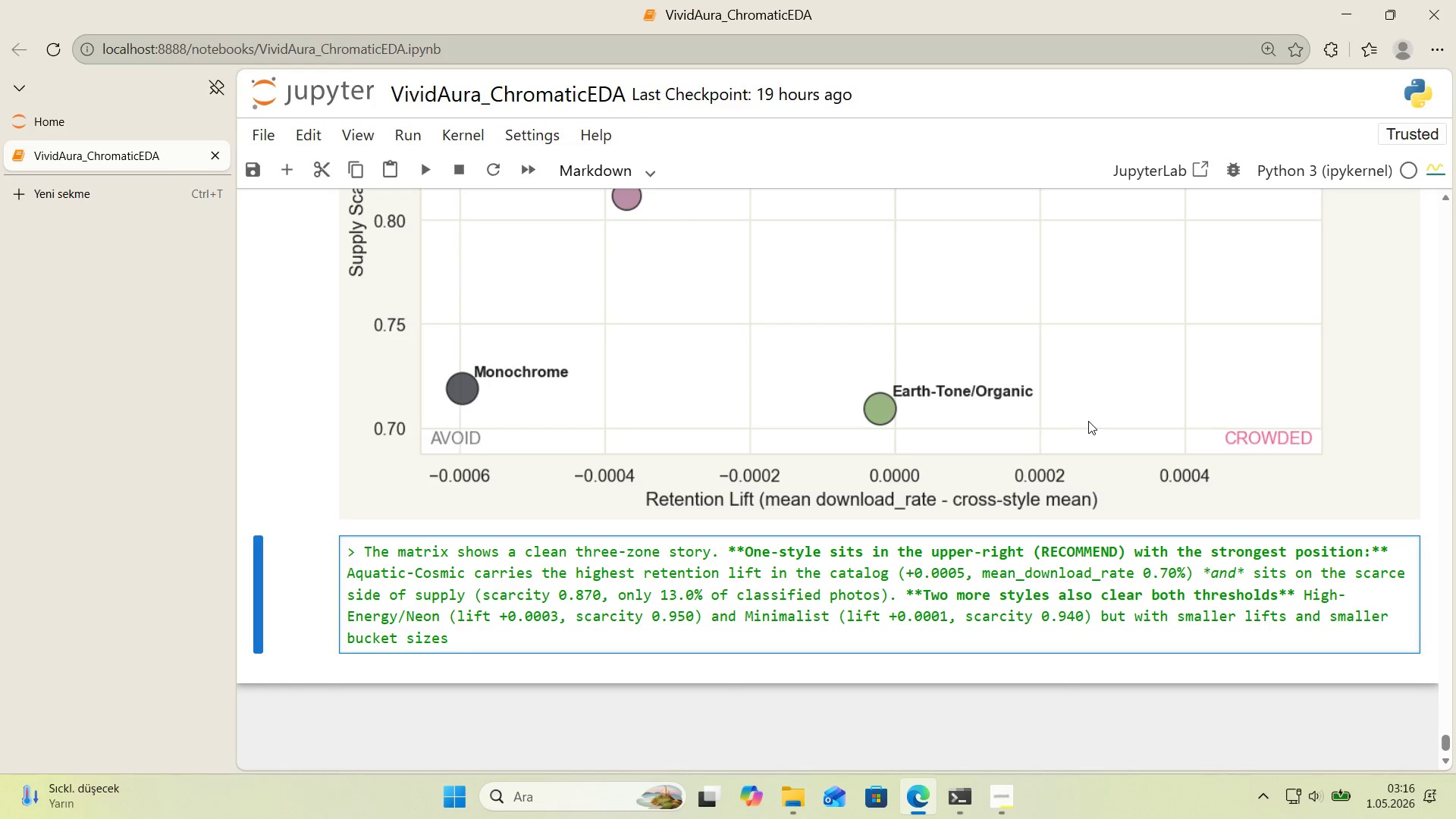 
type(*()
 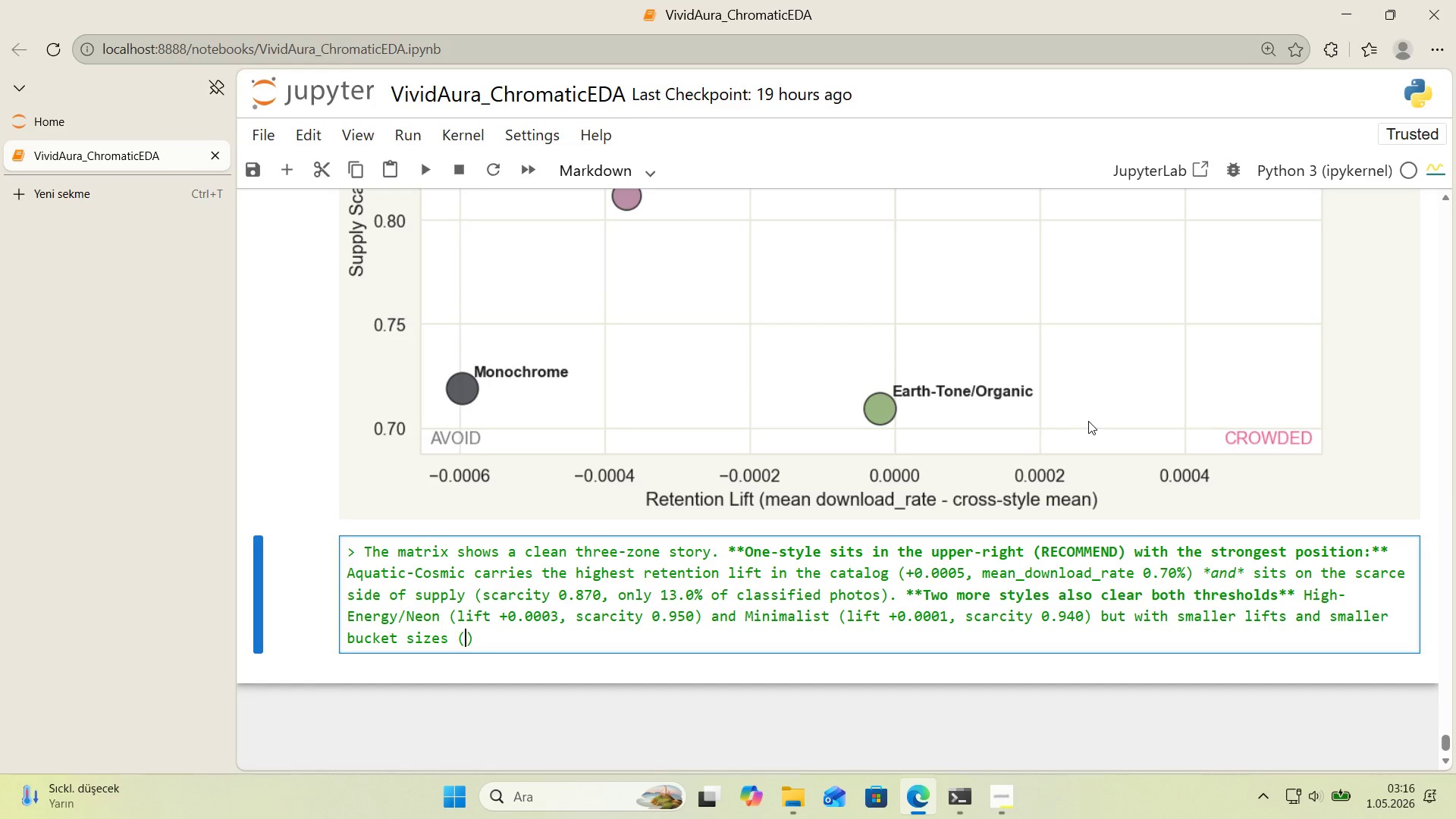 
key(ArrowLeft)
 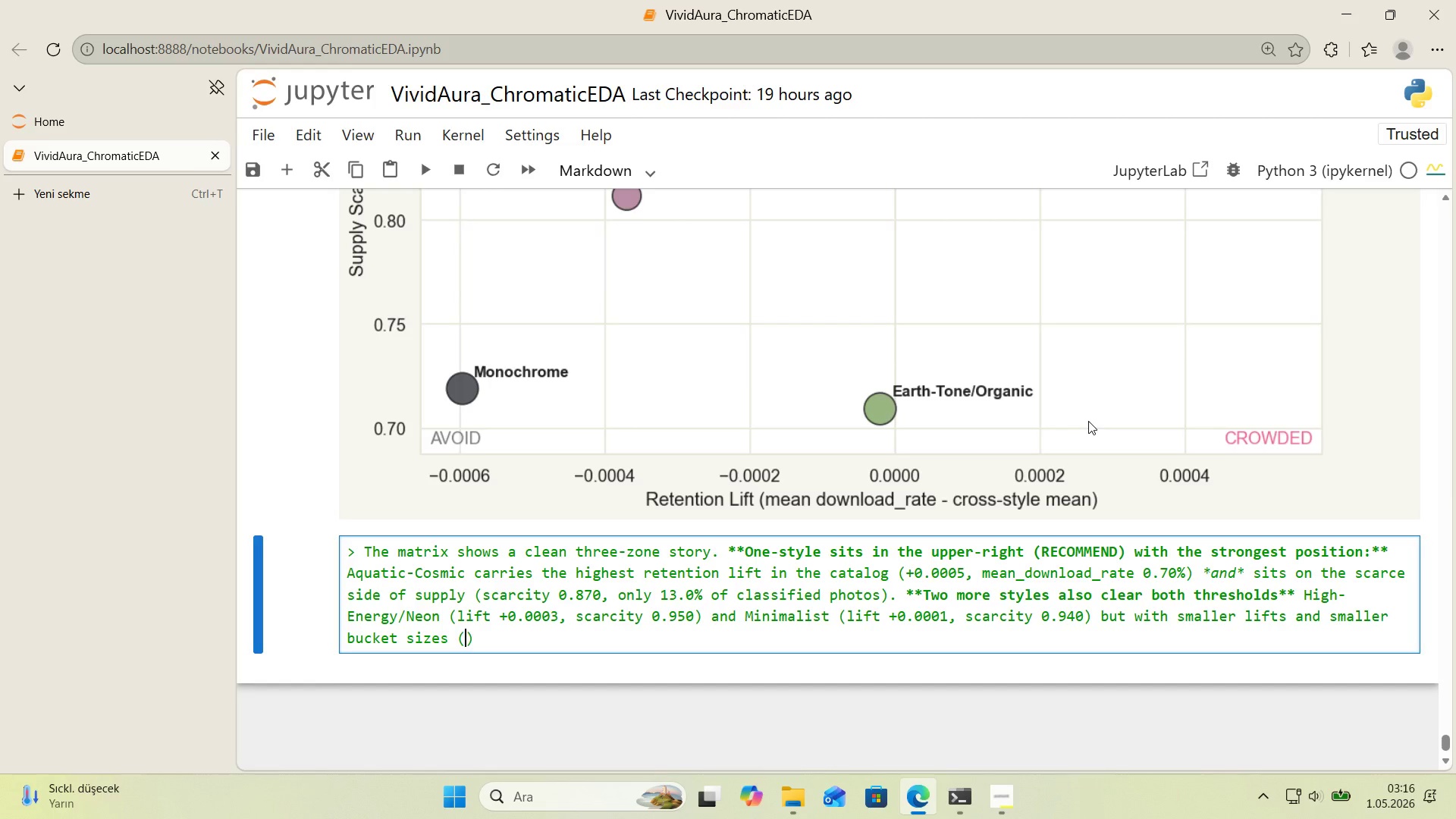 
type(1,013 and 1,221 photos respect'vely, vs. Aquat'c-Cosm'c@s 2,3)
key(Backspace)
type(629)
 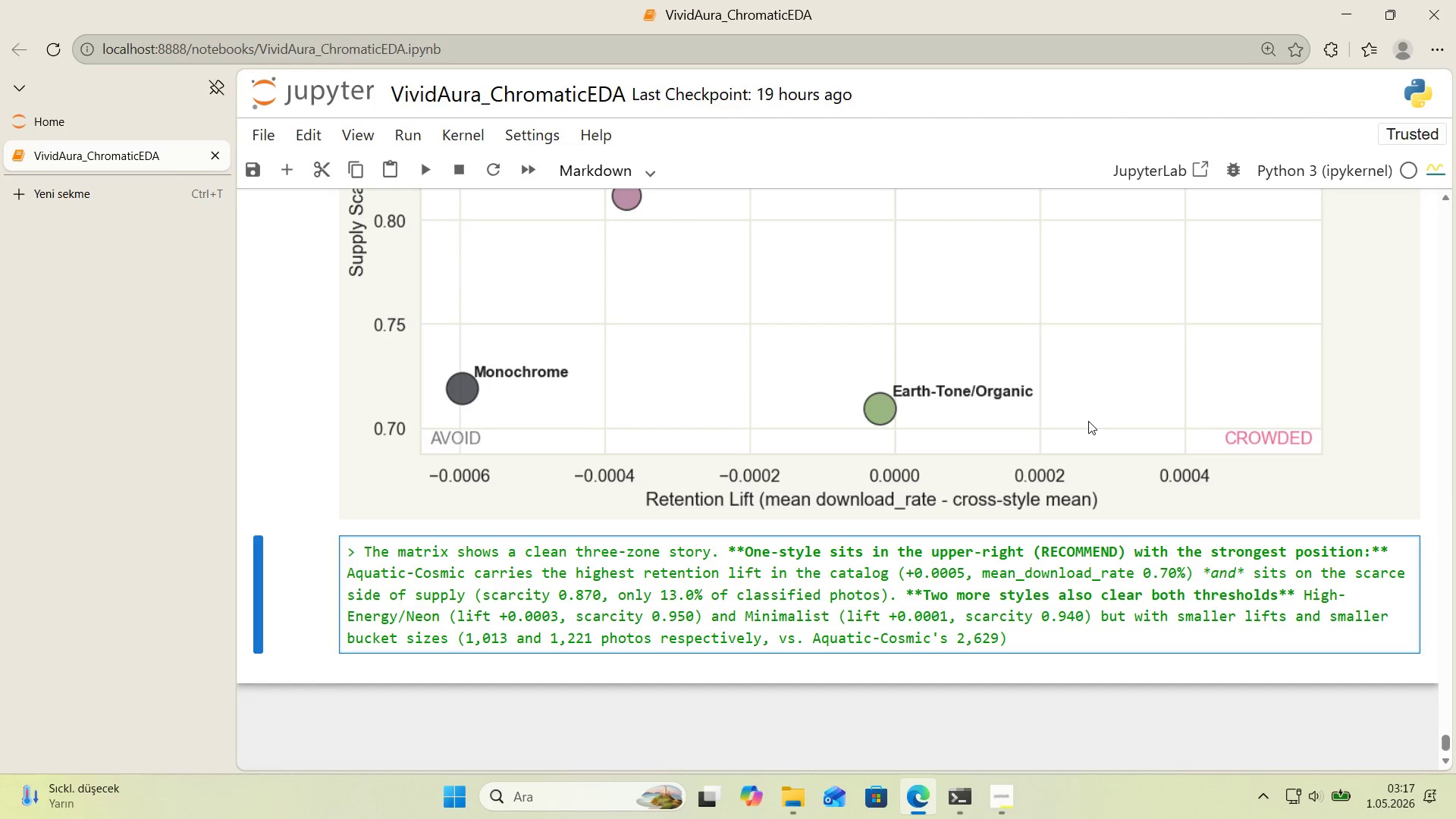 
key(ArrowRight)
 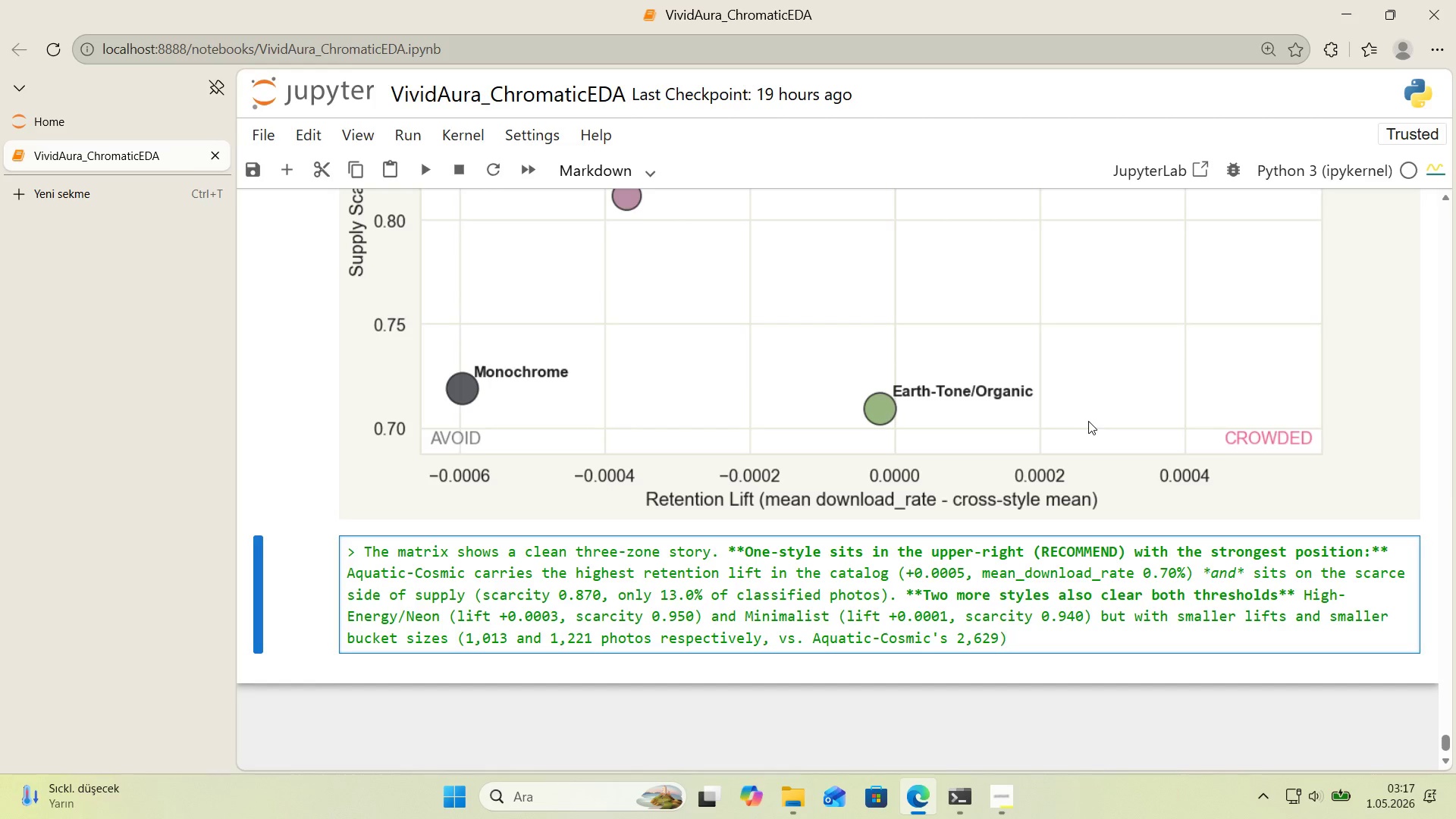 
type(. **The )
 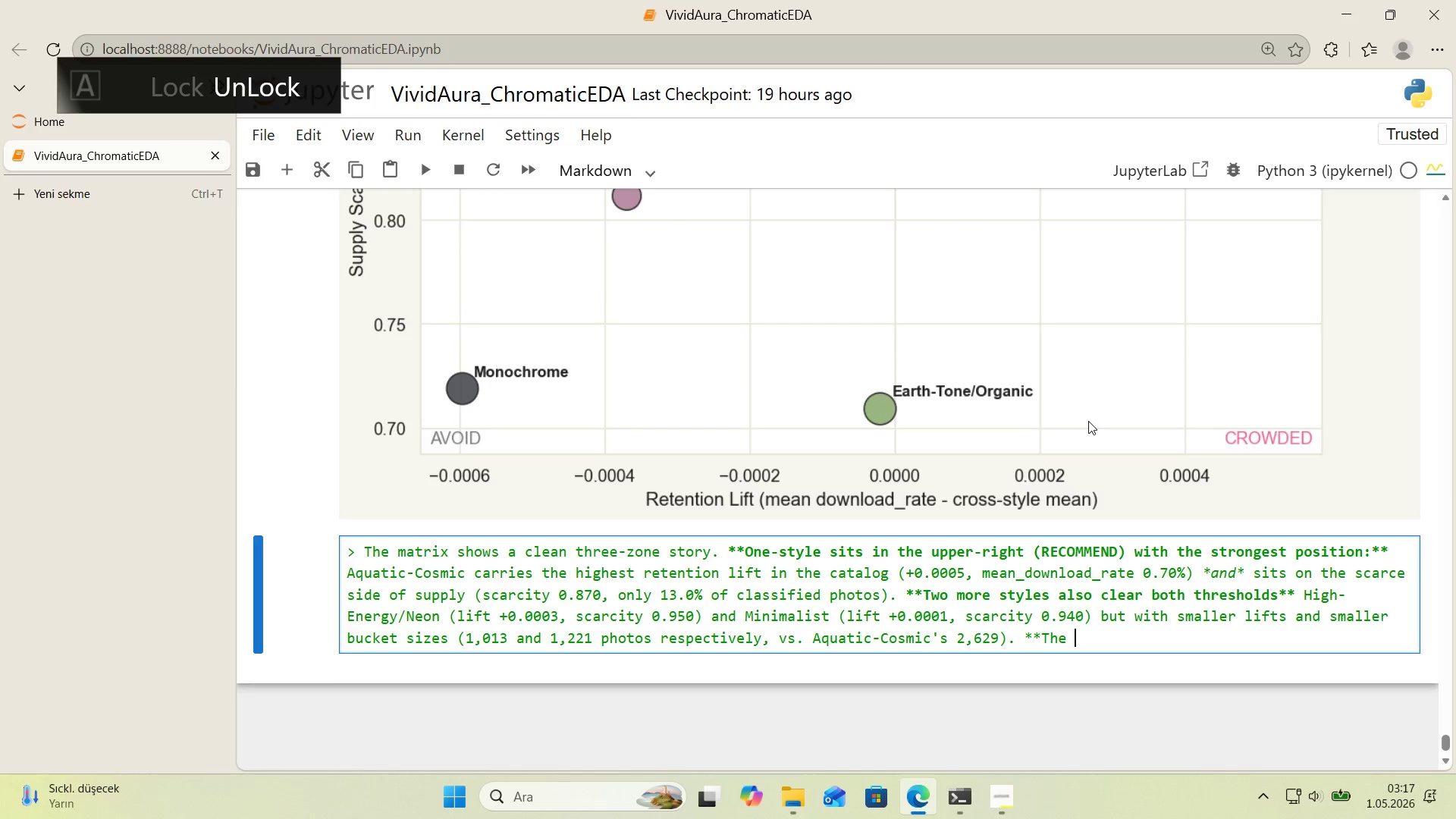 
type(crowded shelf)
key(Backspace)
key(Backspace)
key(Backspace)
key(Backspace)
key(Backspace)
key(Backspace)
type(-shelf zone 's occup'ed by Earth-Tine&organ'c)
 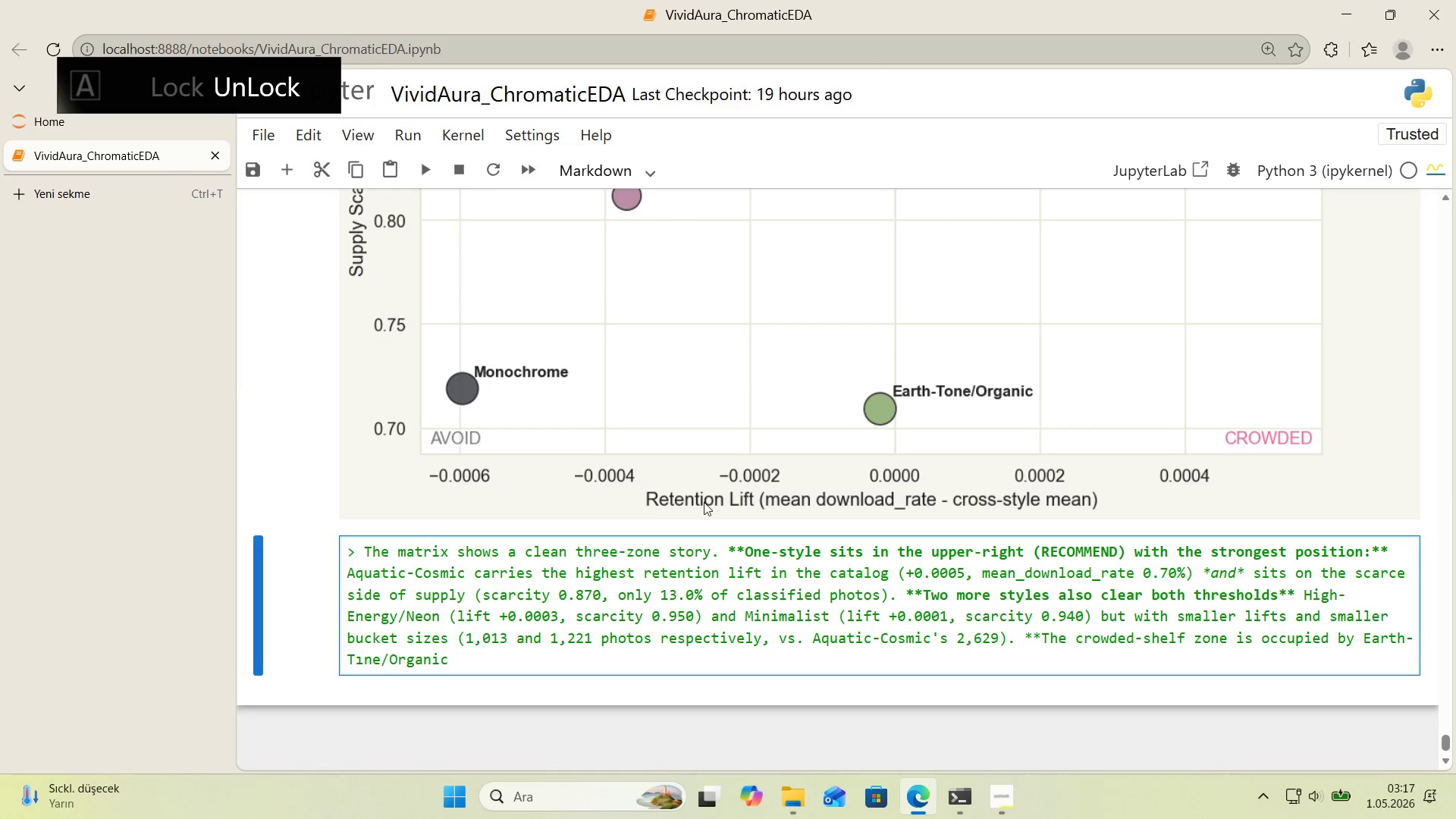 
scroll: coordinate [557, 547], scroll_direction: down, amount: 1.0
 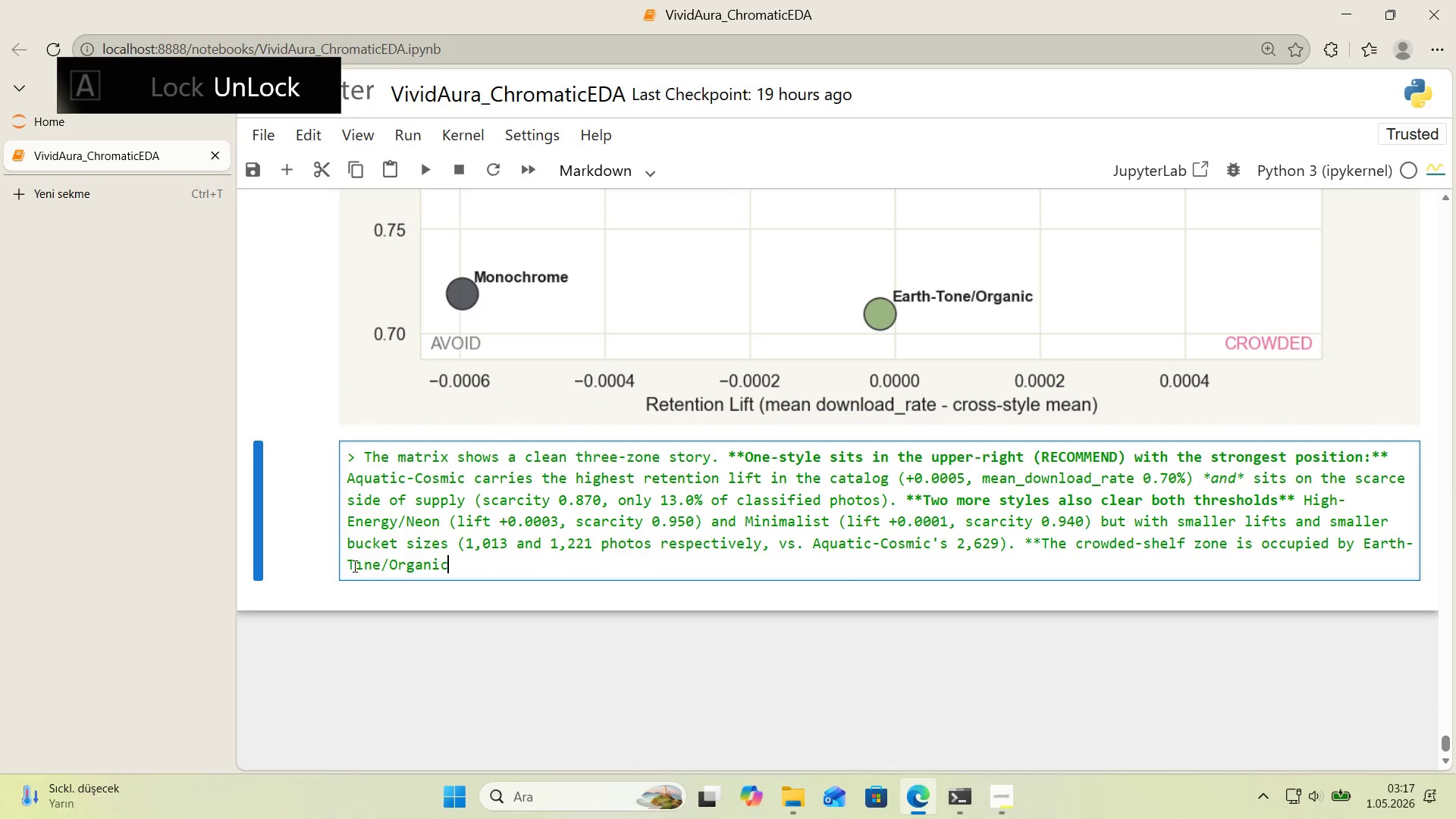 
left_click_drag(start_coordinate=[353, 564], to_coordinate=[360, 567])
 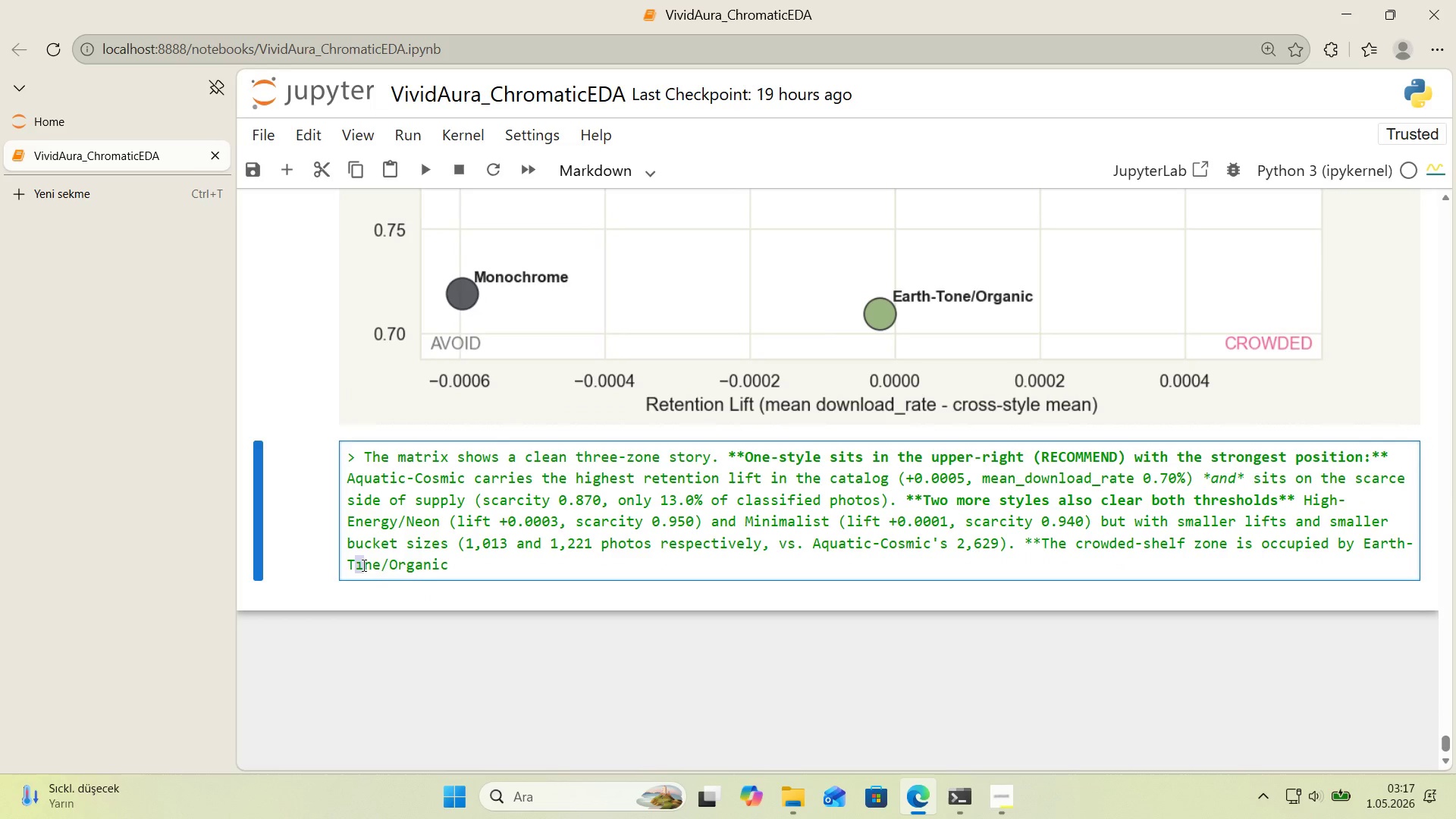 
key(O)
 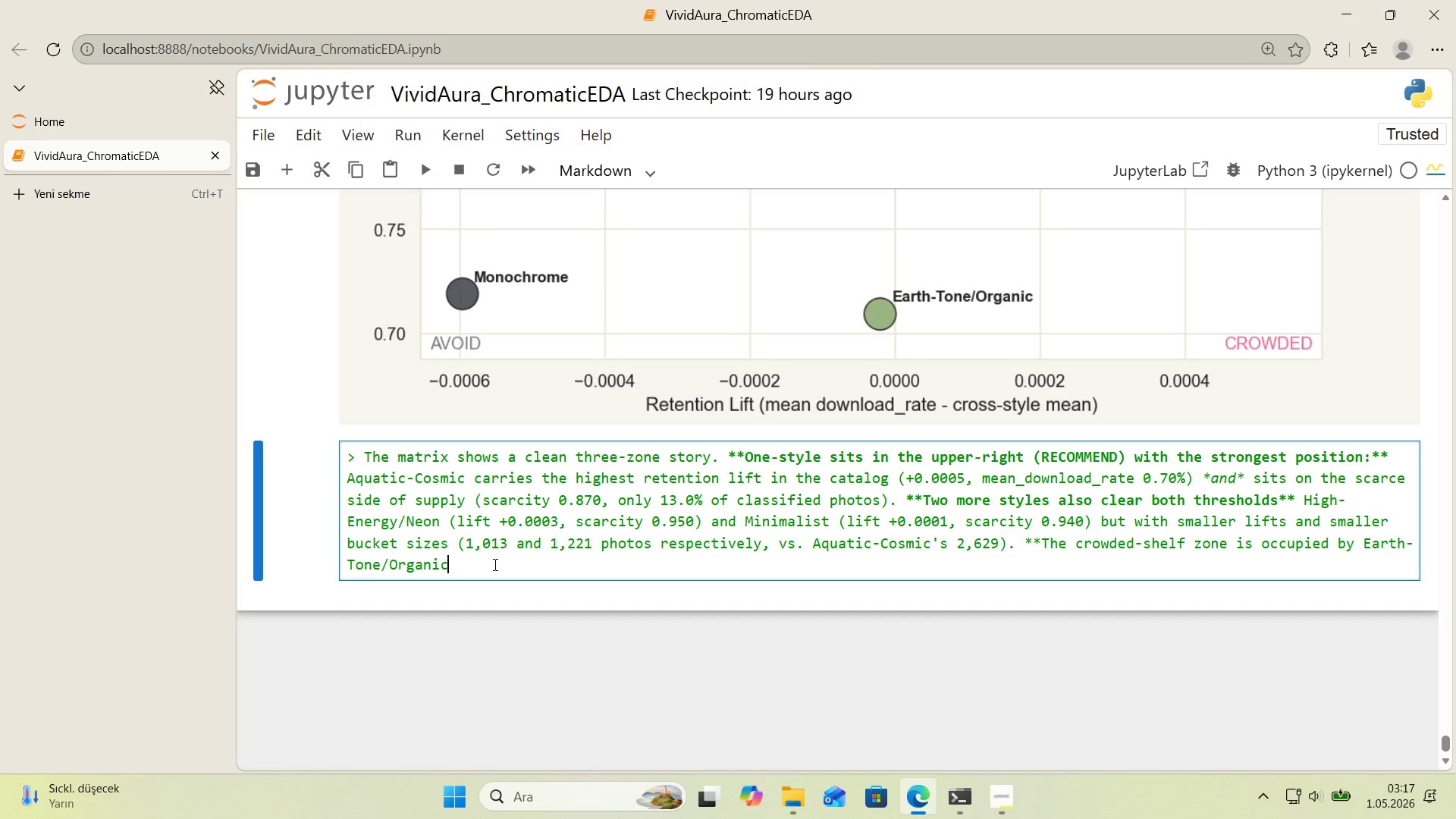 
left_click([494, 564])
 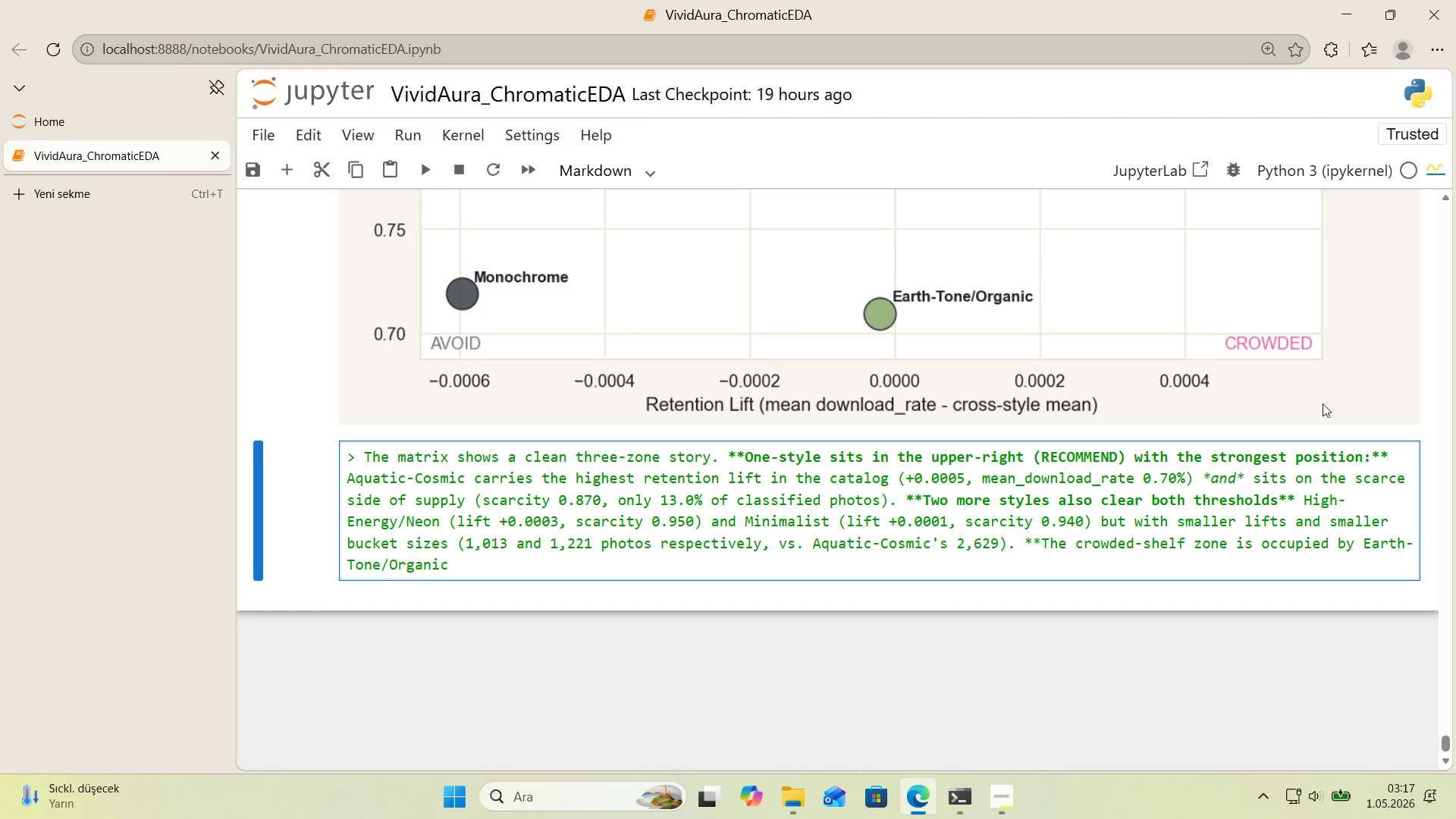 
type( )
key(Backspace)
type(** retent'on essent'ally flat at the cross-style )
 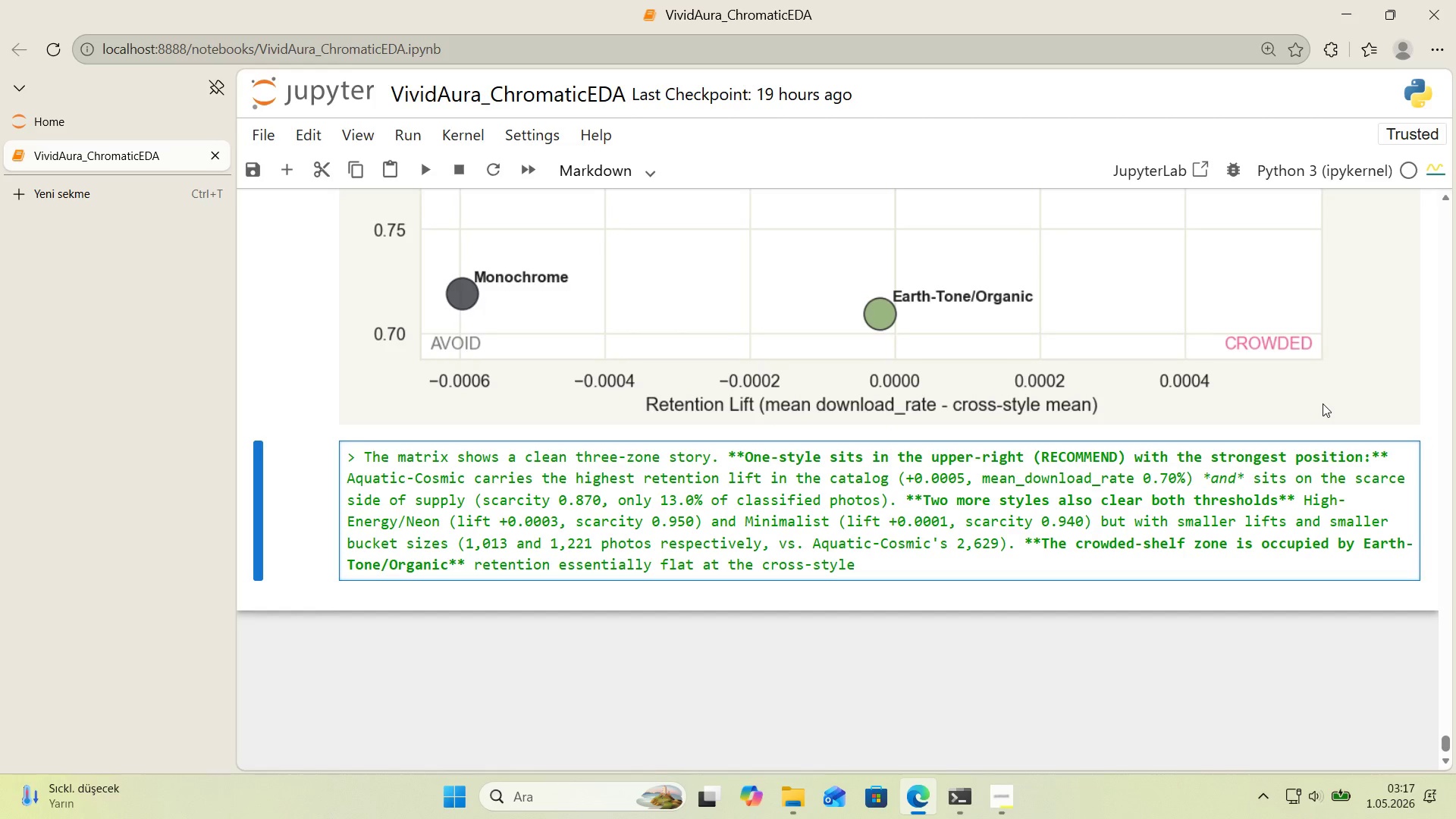 
type(mean *()
 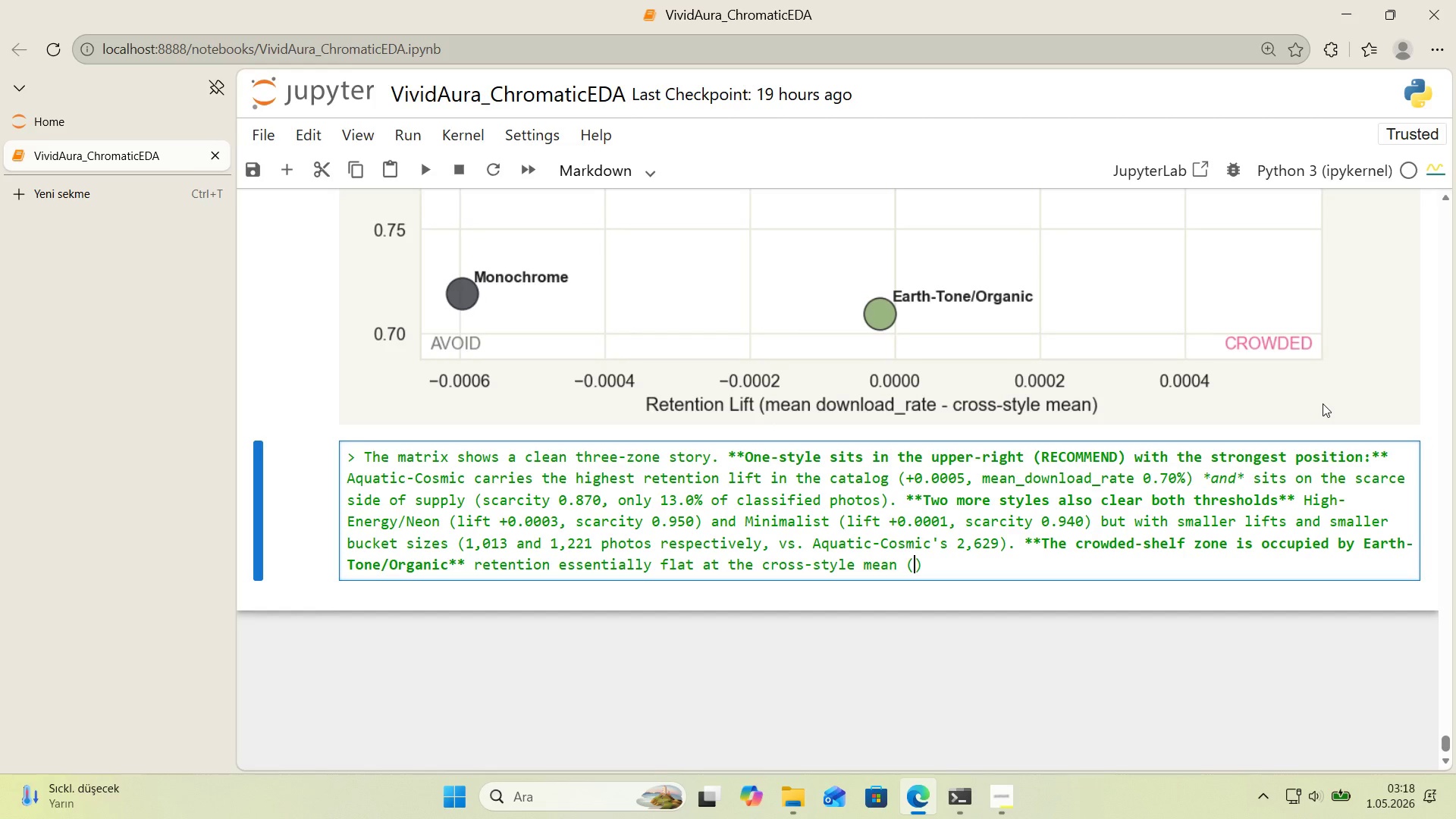 
 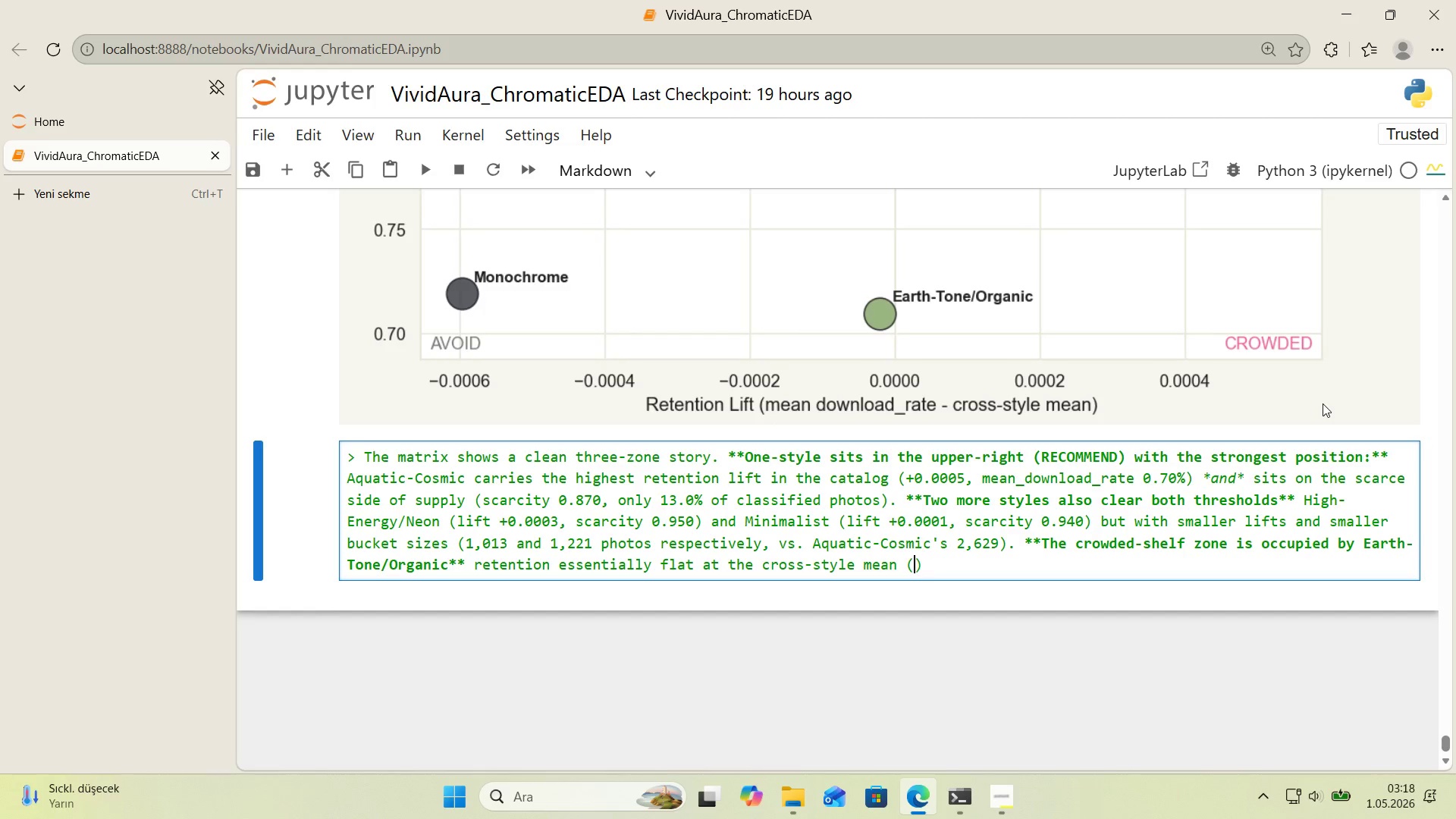 
key(ArrowLeft)
 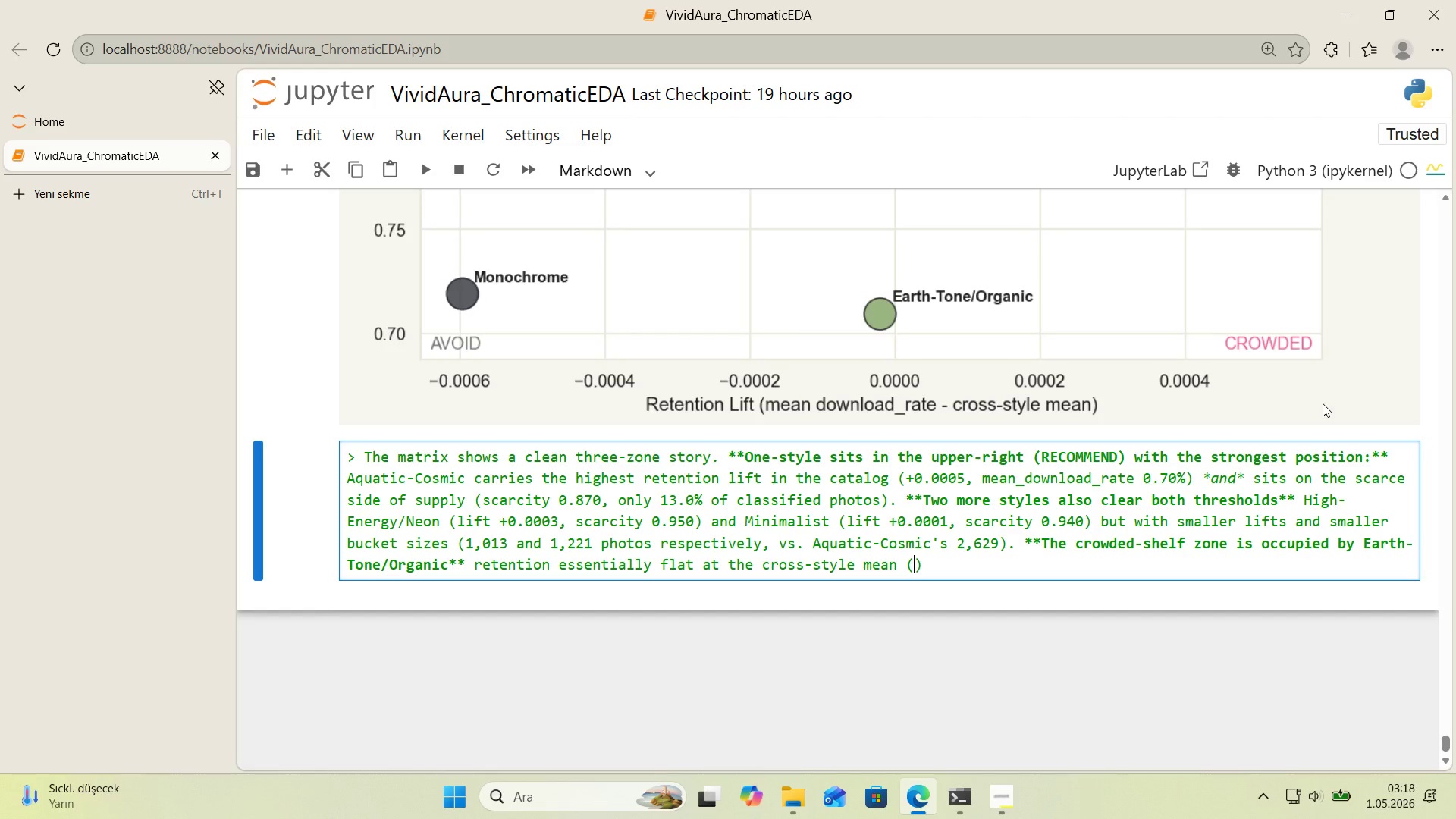 
type(l'ft -0.0000, donl)
key(Backspace)
key(Backspace)
type(wnload_rate 0.64%)
 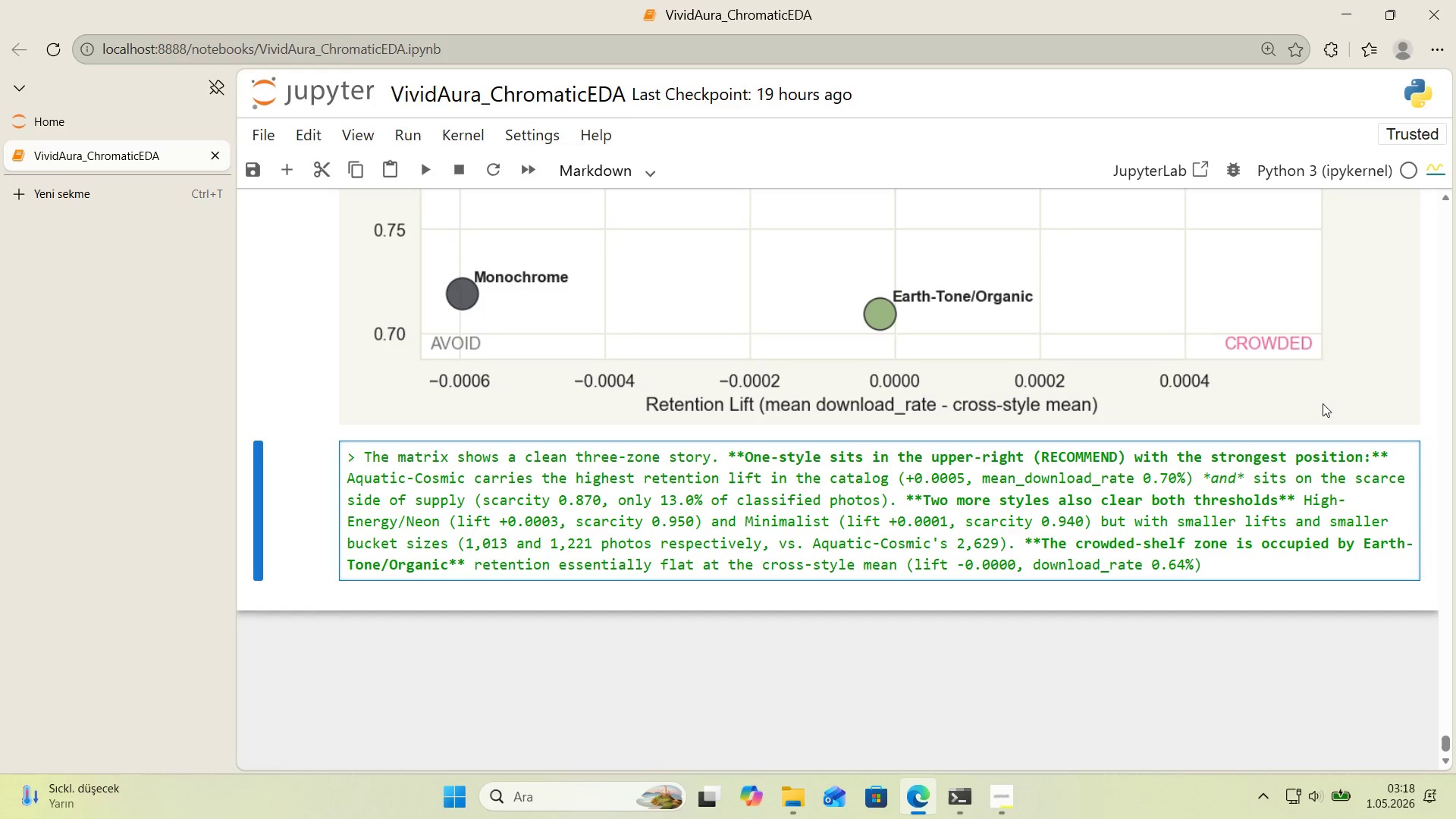 
key(ArrowRight)
 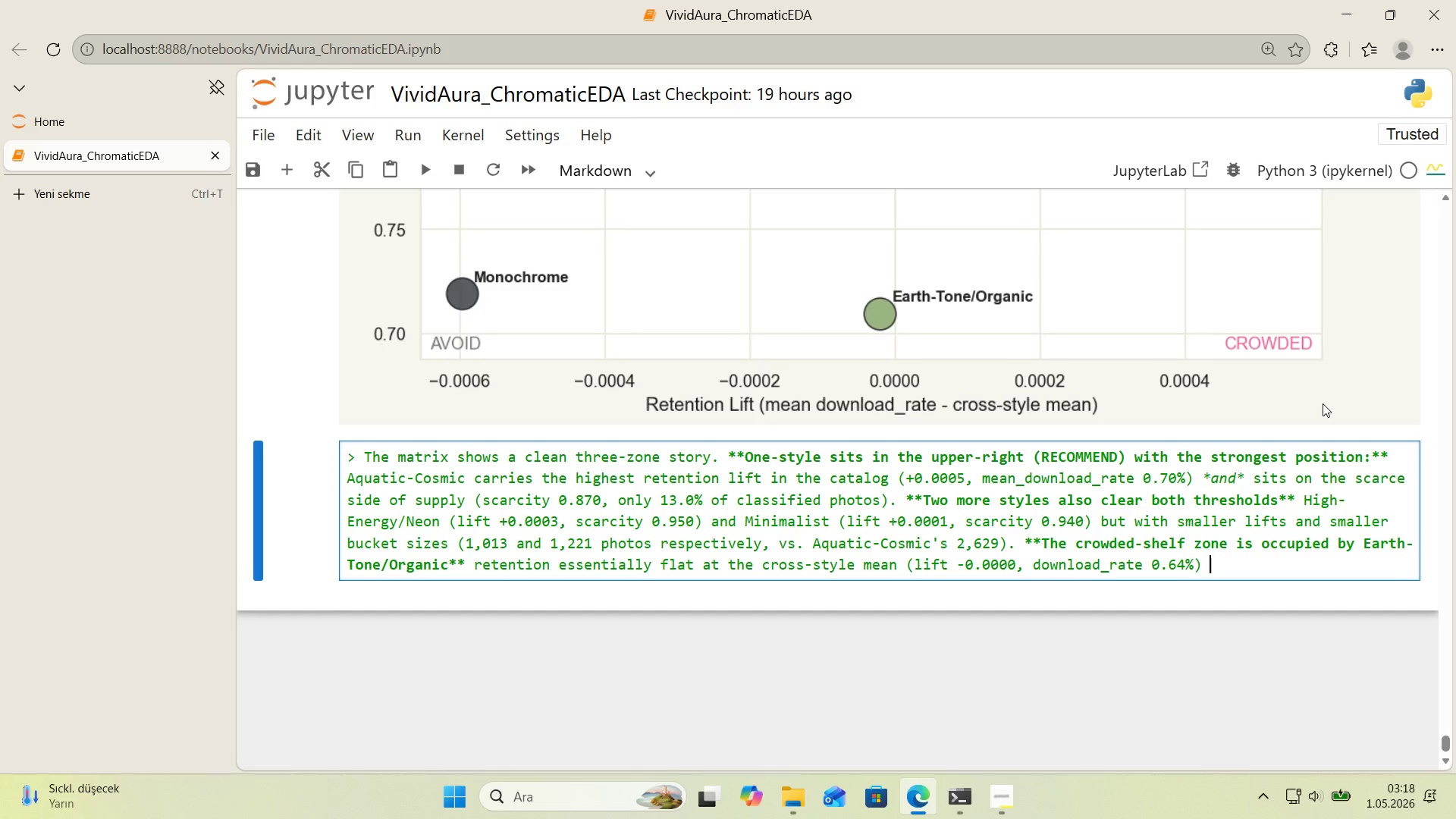 
type( but supply at 20)
key(Backspace)
type(9.0% of the catalog.)
key(Backspace)
type(, the largest share of any bucket. **Pastel&dd)
key(Backspace)
key(Backspace)
type(Dreamy and Monoo)
key(Backspace)
type(chrome land 'n the bottom half** ww'th negat've)
 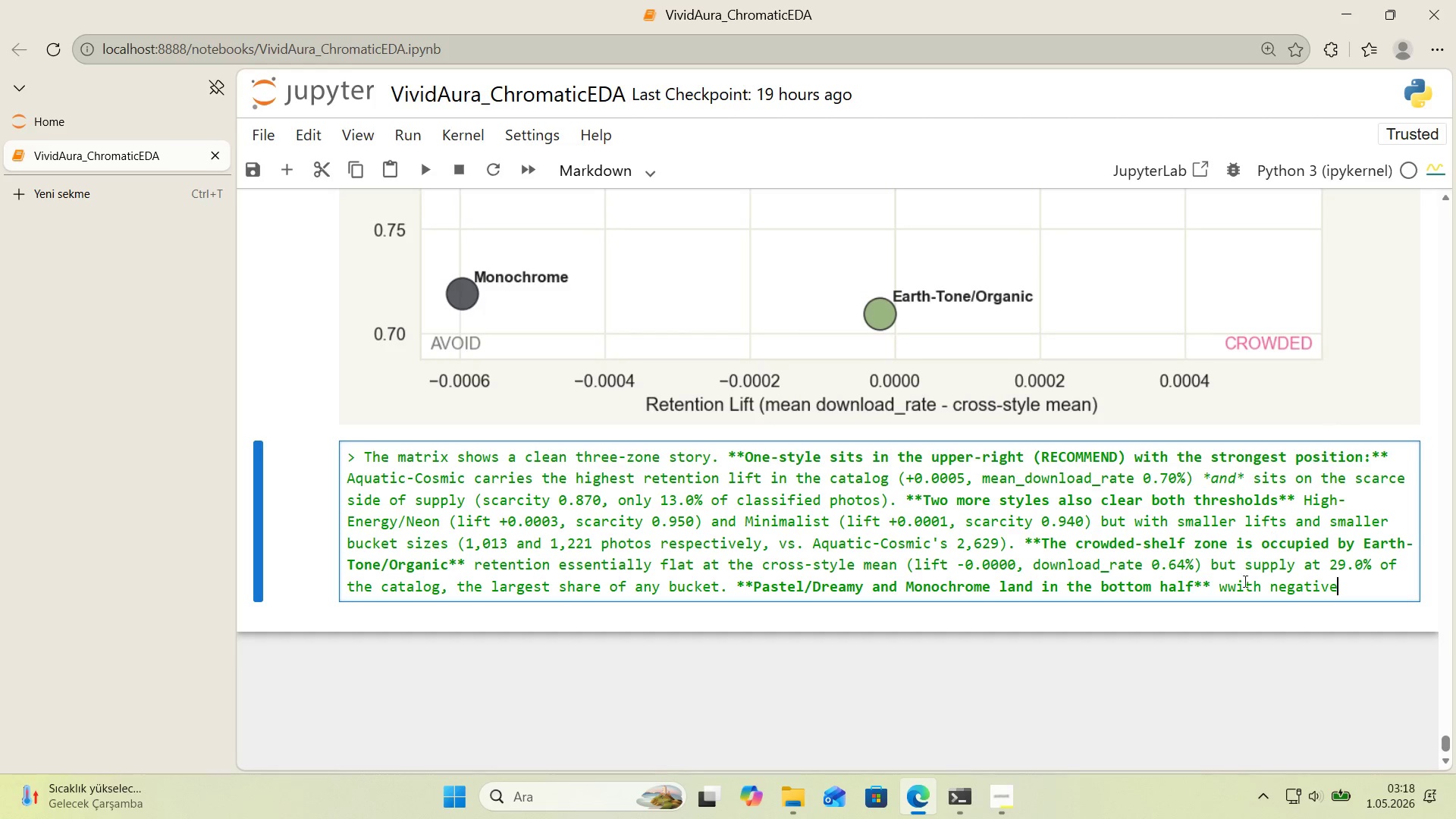 
left_click([1229, 588])
 